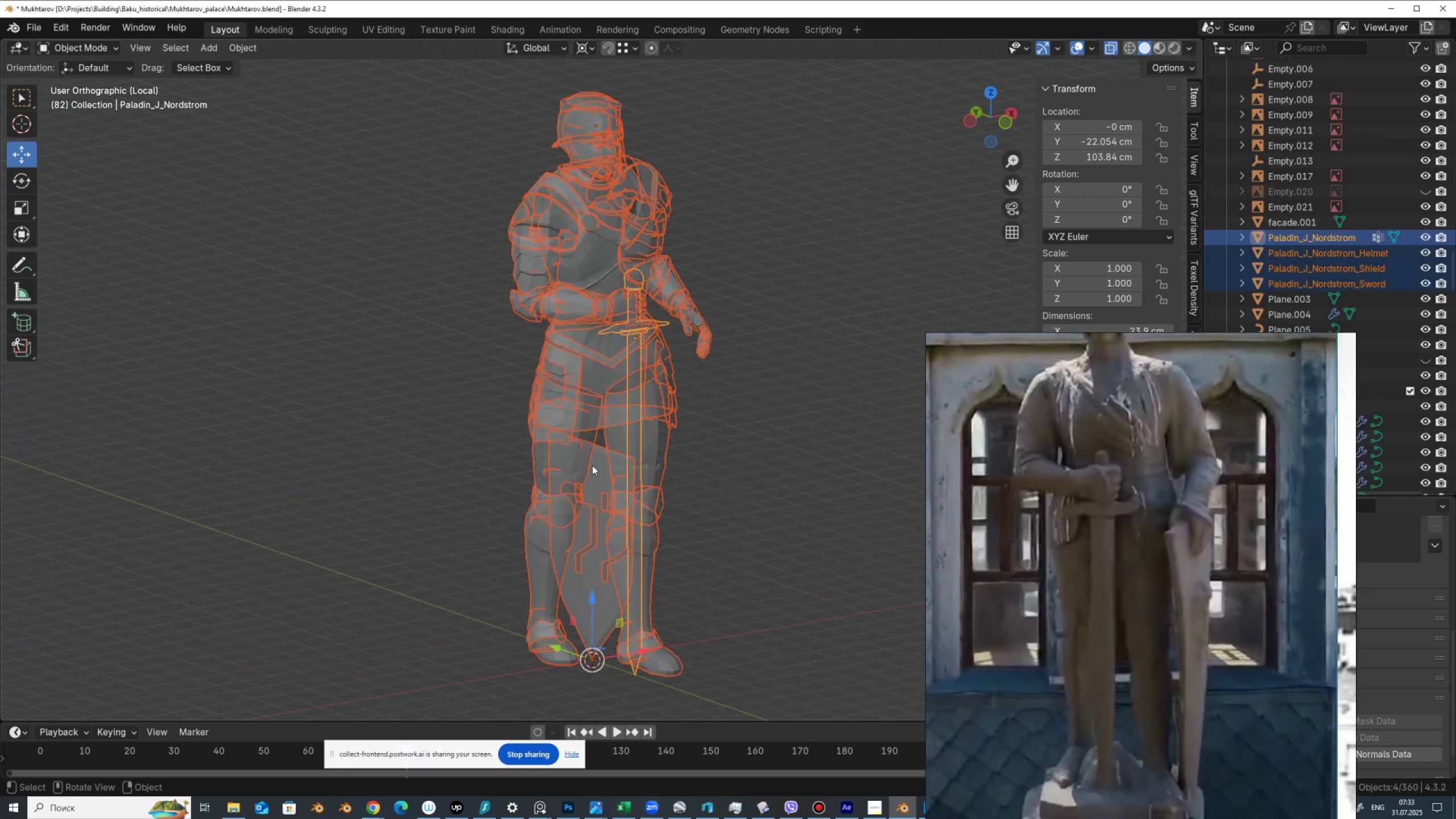 
left_click([595, 466])
 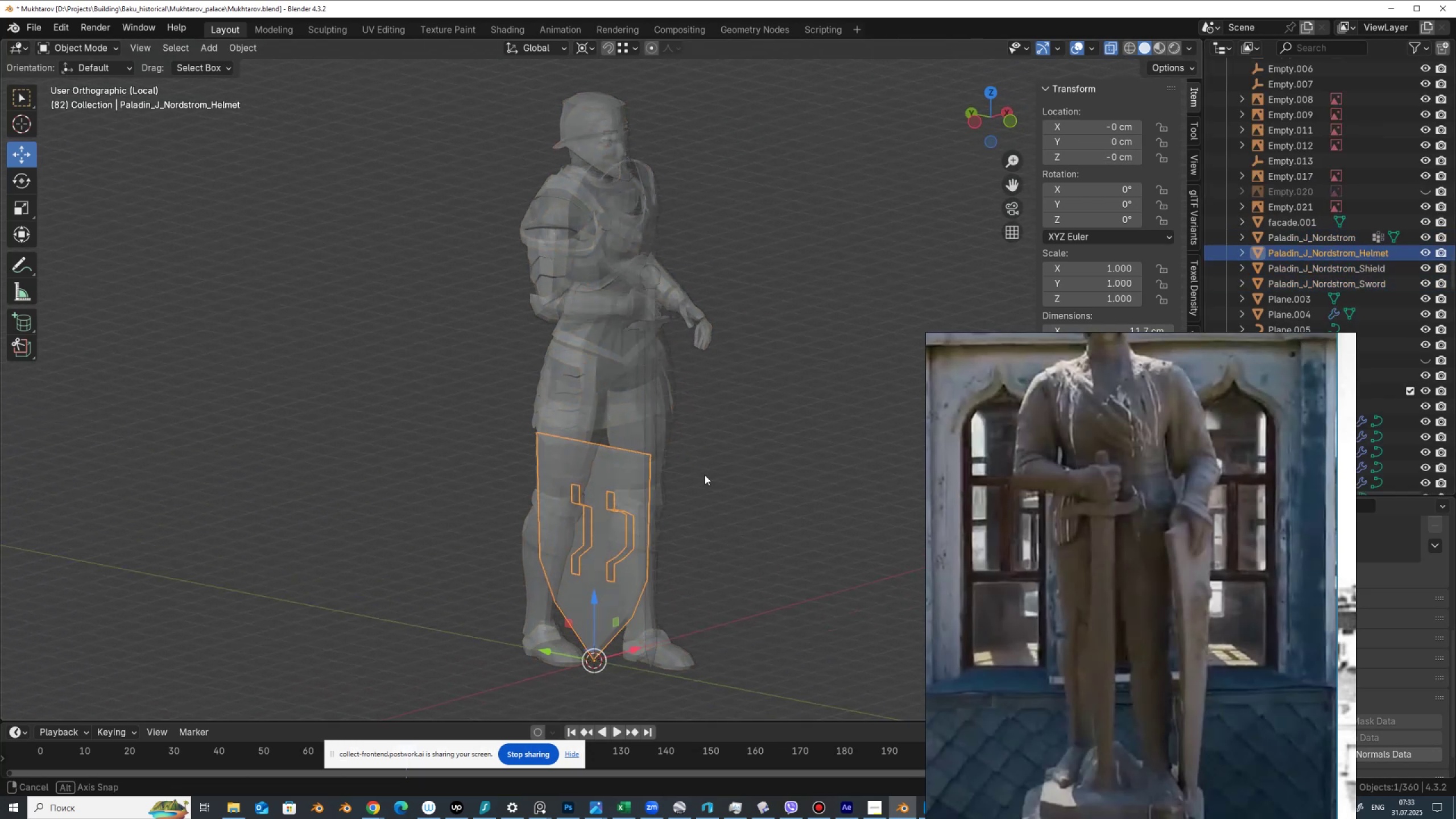 
hold_key(key=AltLeft, duration=0.87)
 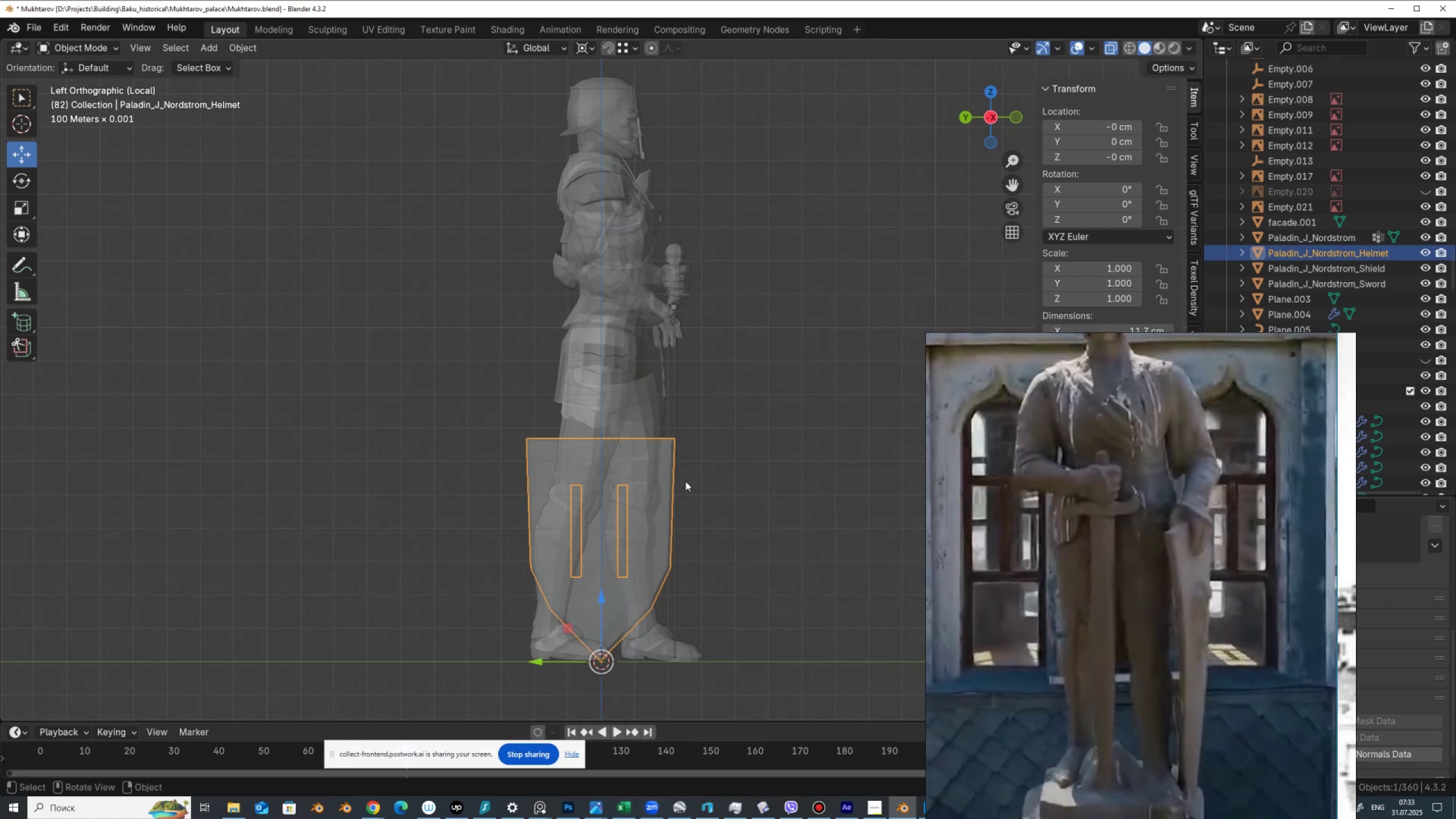 
key(Tab)
 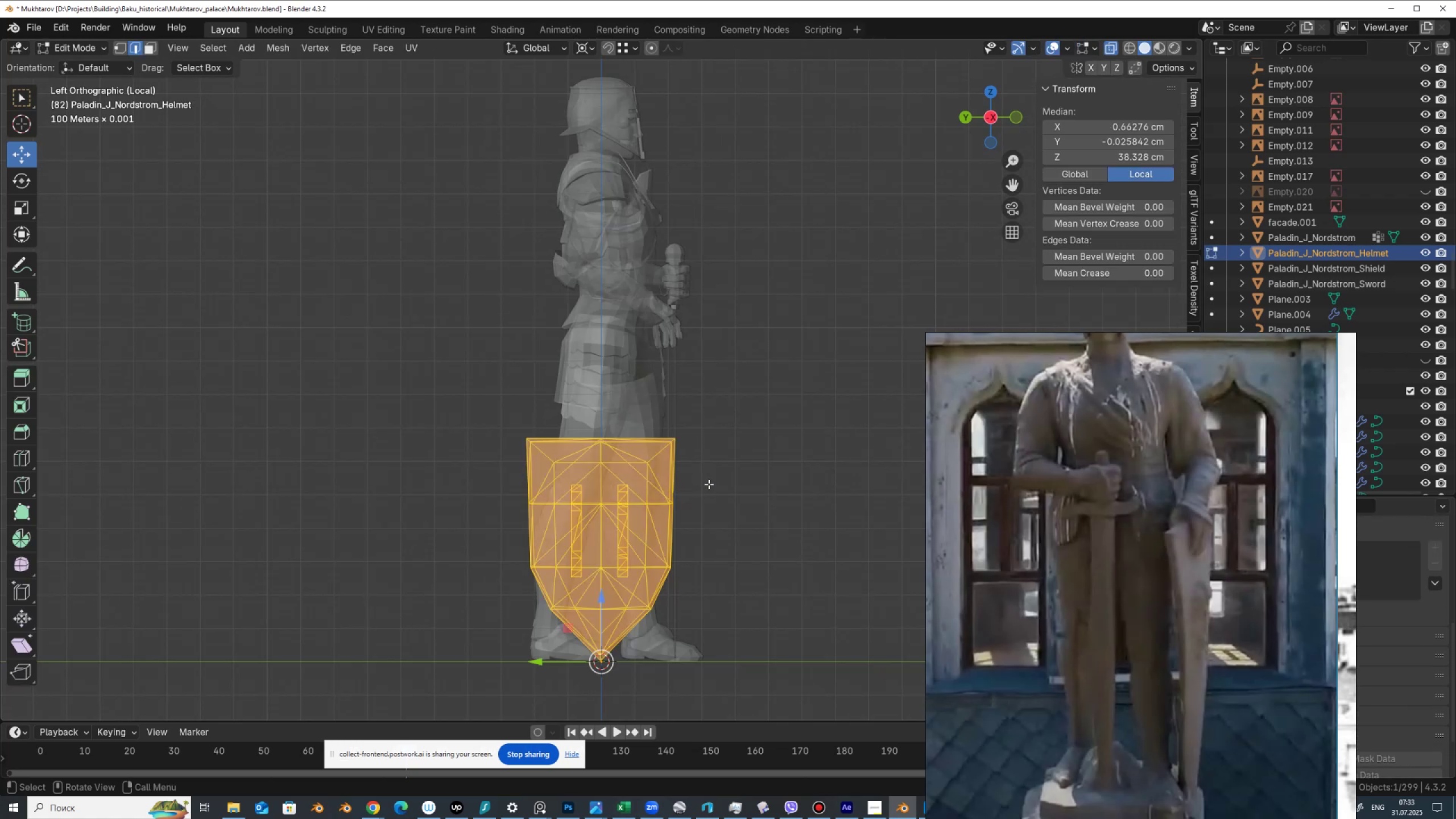 
key(S)
 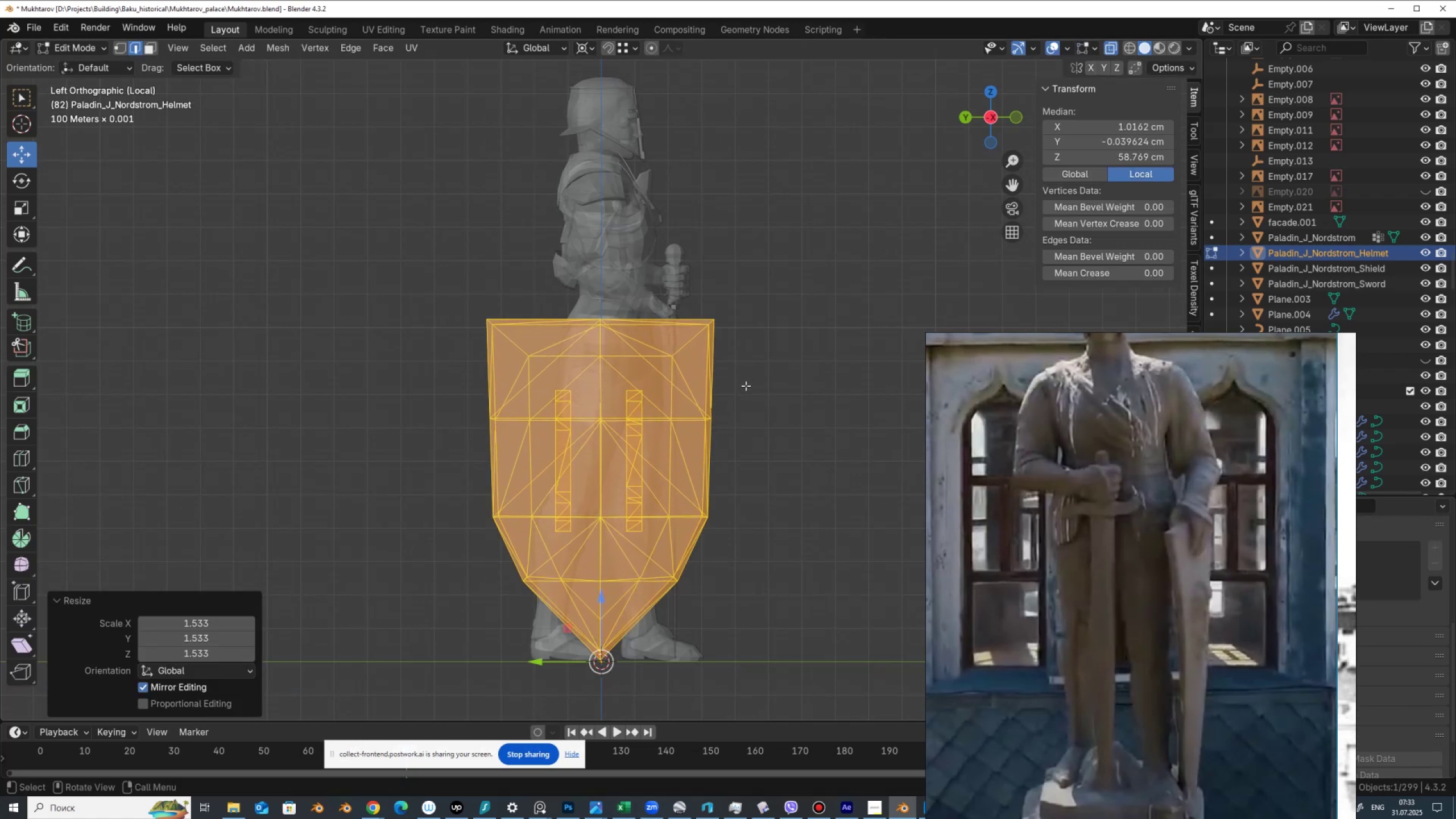 
wait(7.08)
 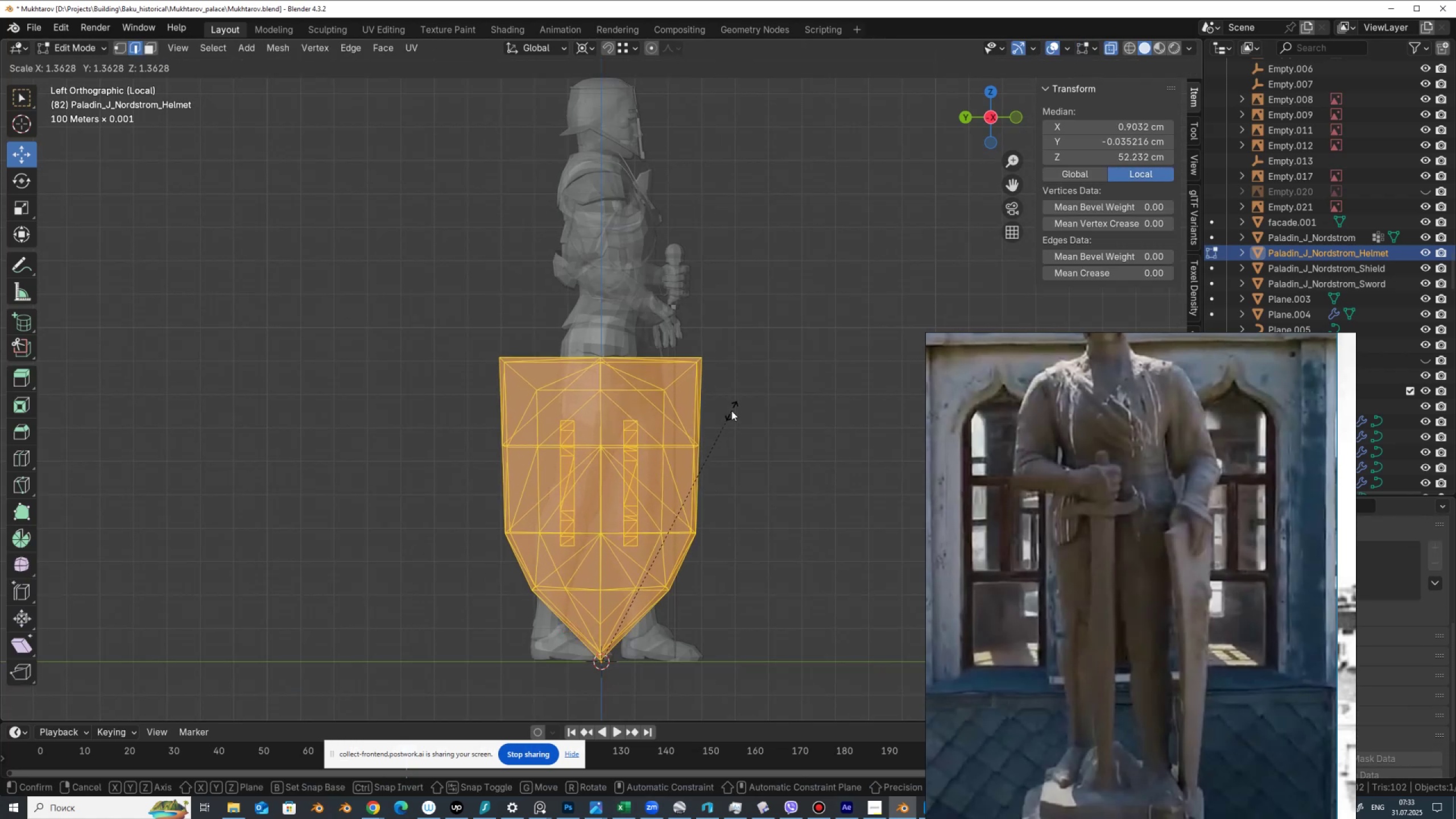 
hold_key(key=AltLeft, duration=0.64)
 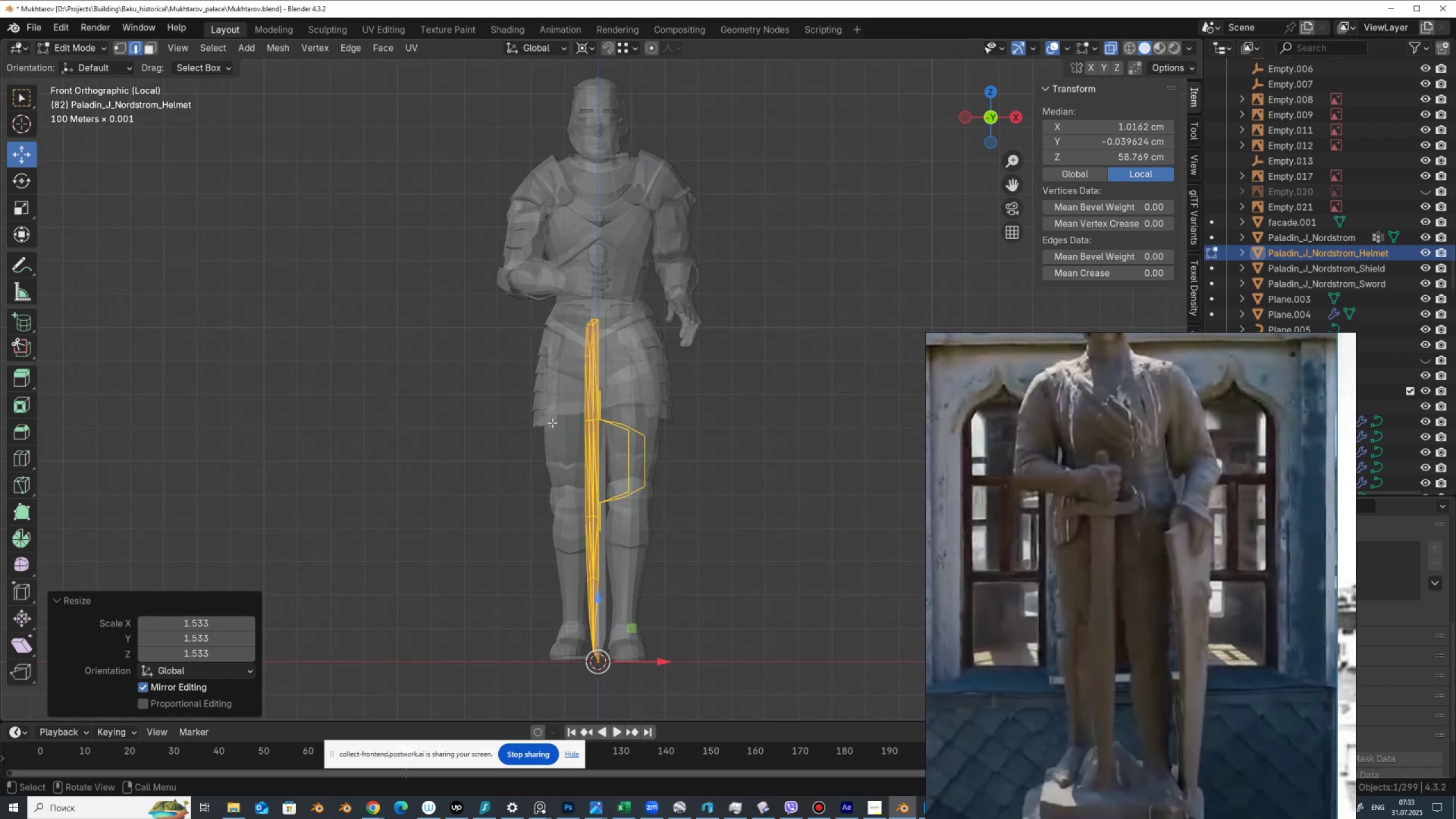 
key(Tab)
 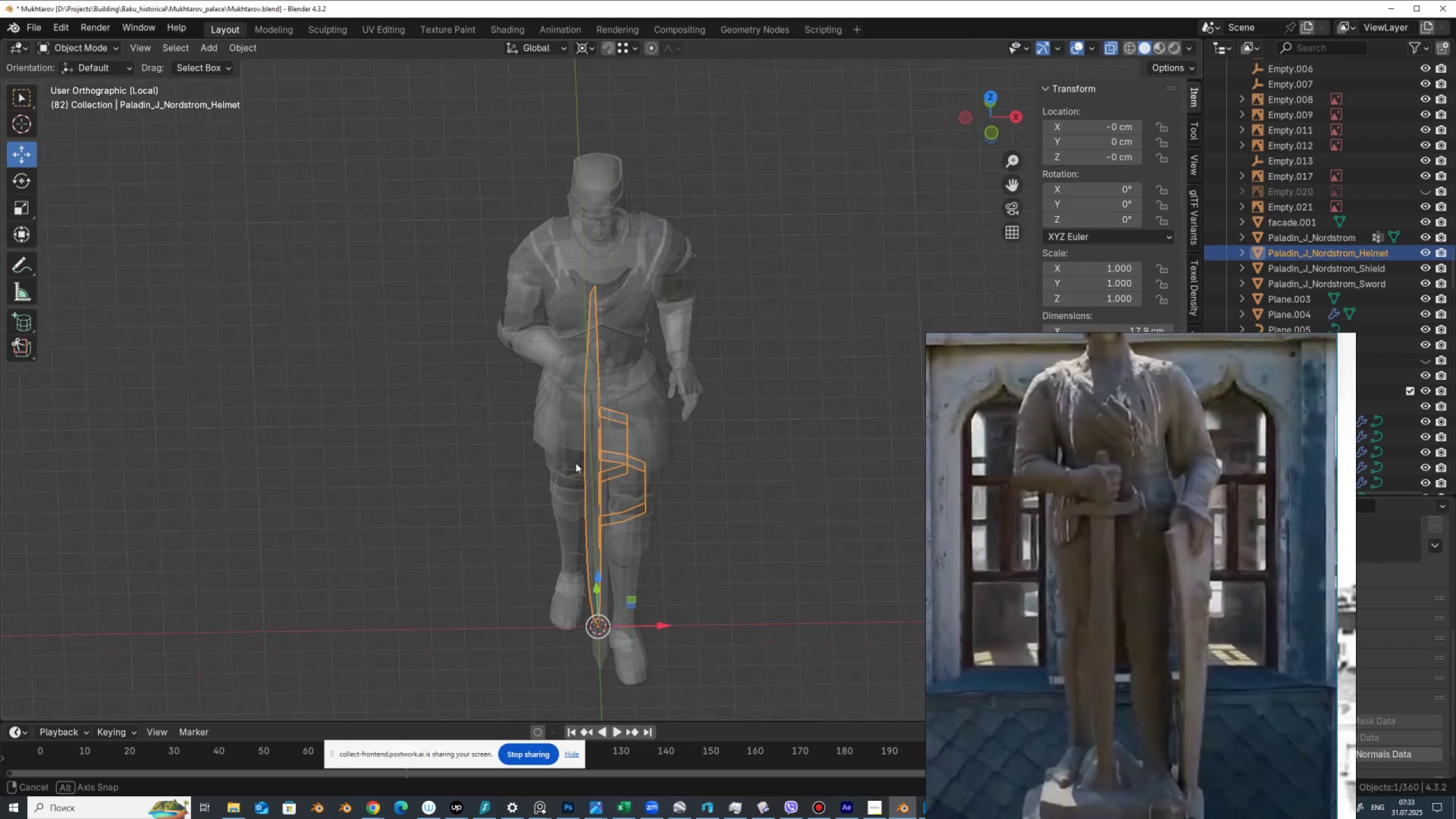 
hold_key(key=AltLeft, duration=0.54)
 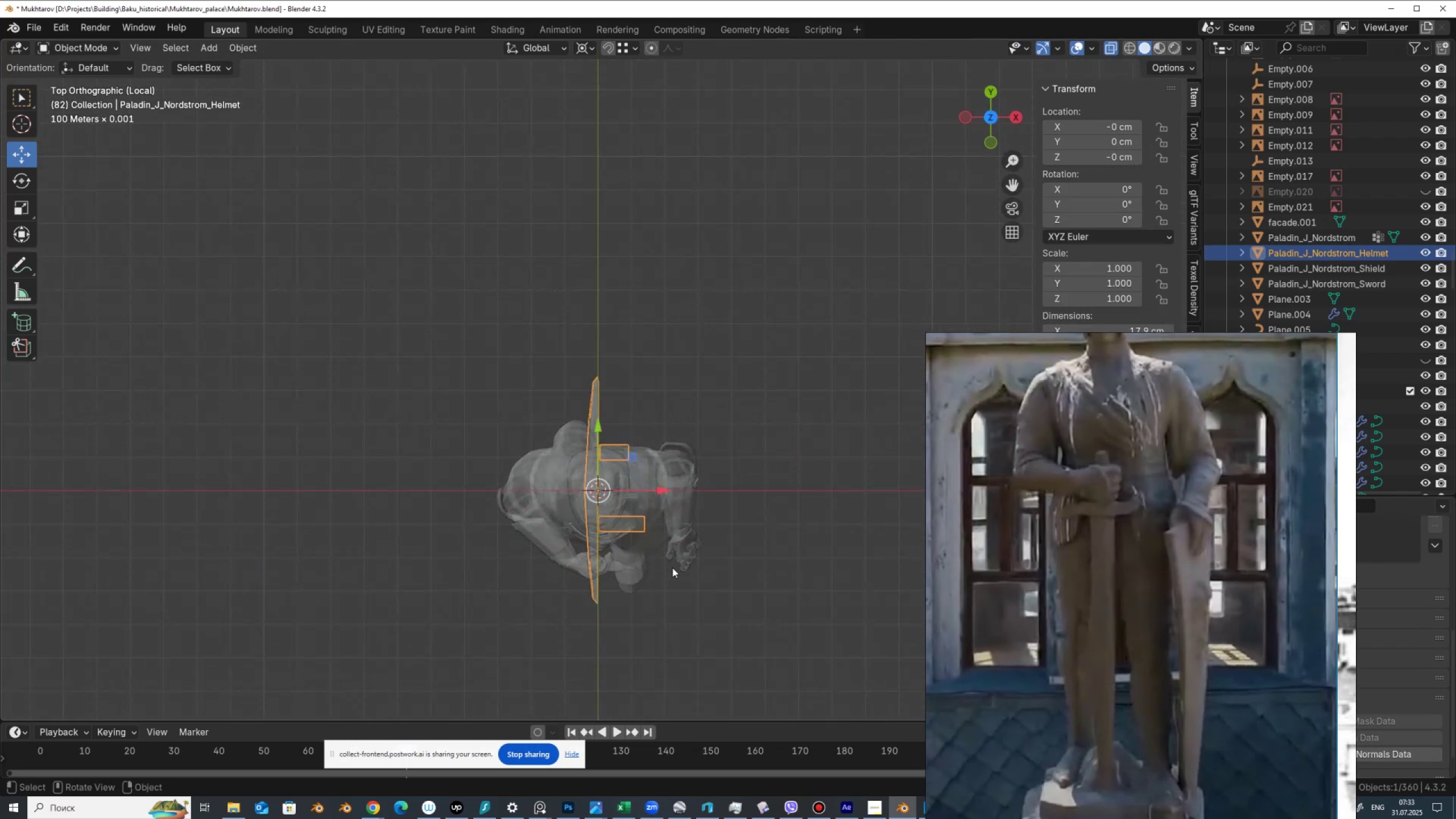 
key(R)
 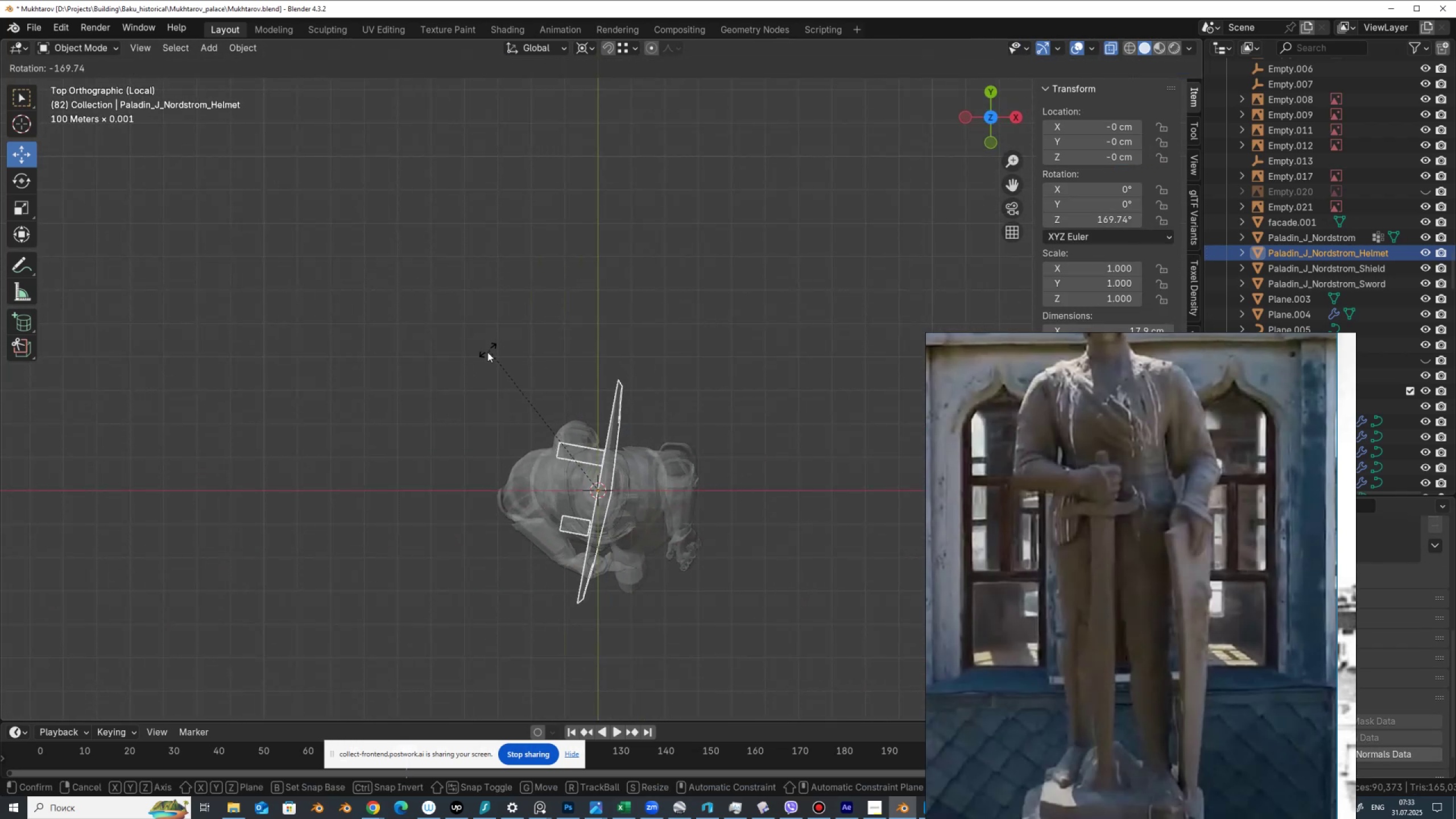 
hold_key(key=ControlLeft, duration=0.72)
left_click([474, 377])
 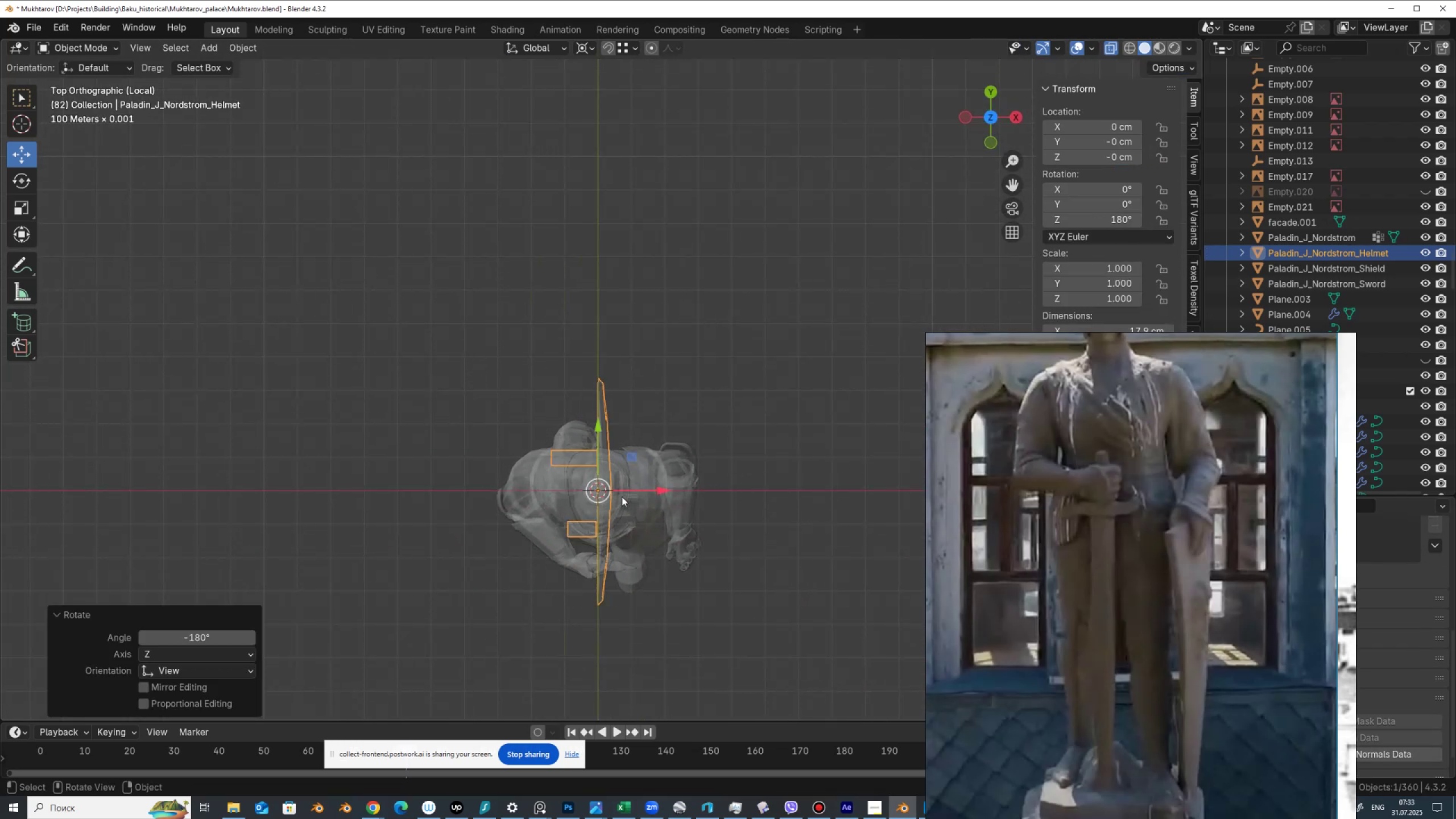 
left_click_drag(start_coordinate=[627, 493], to_coordinate=[712, 506])
 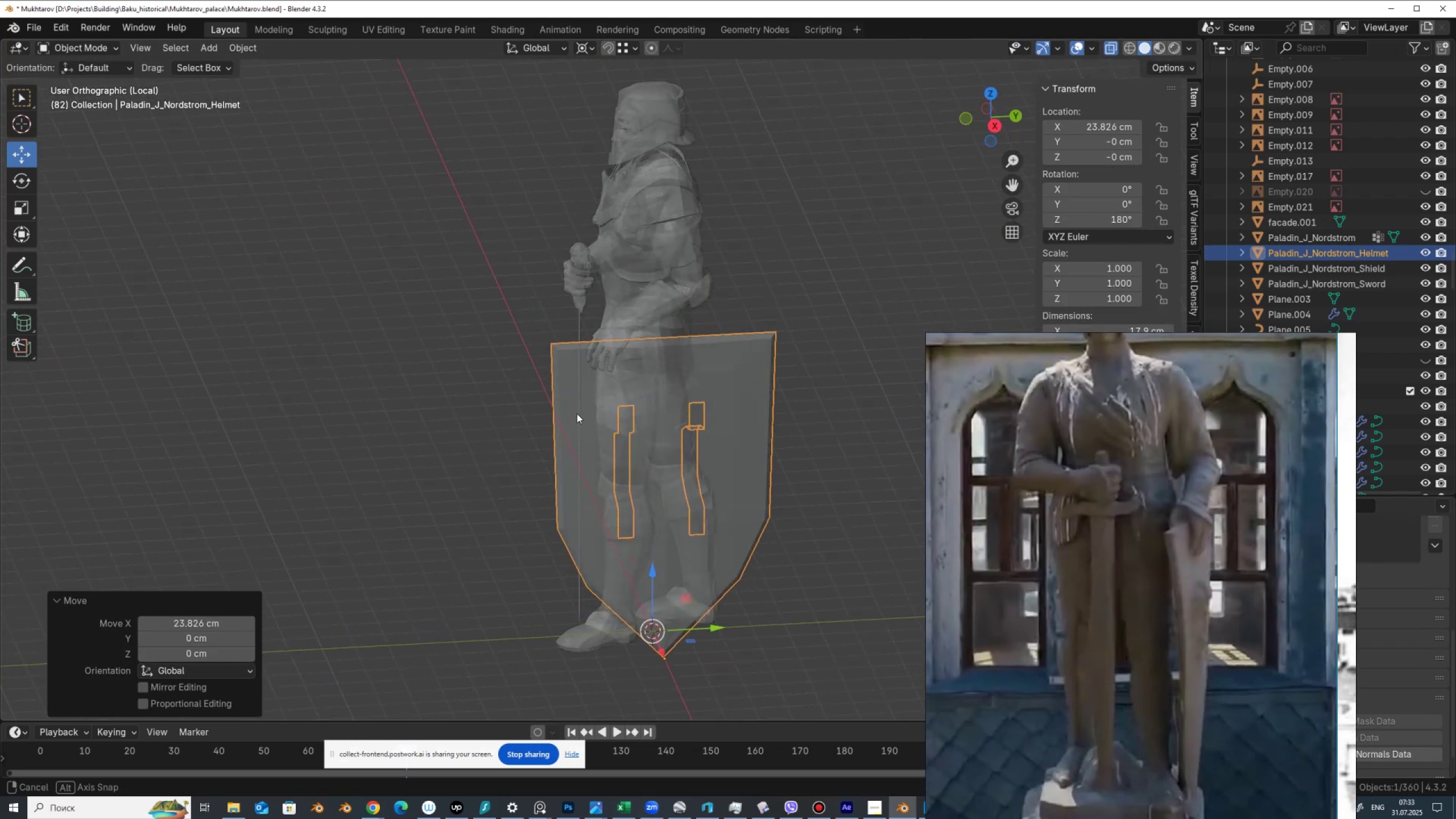 
key(Alt+Z)
 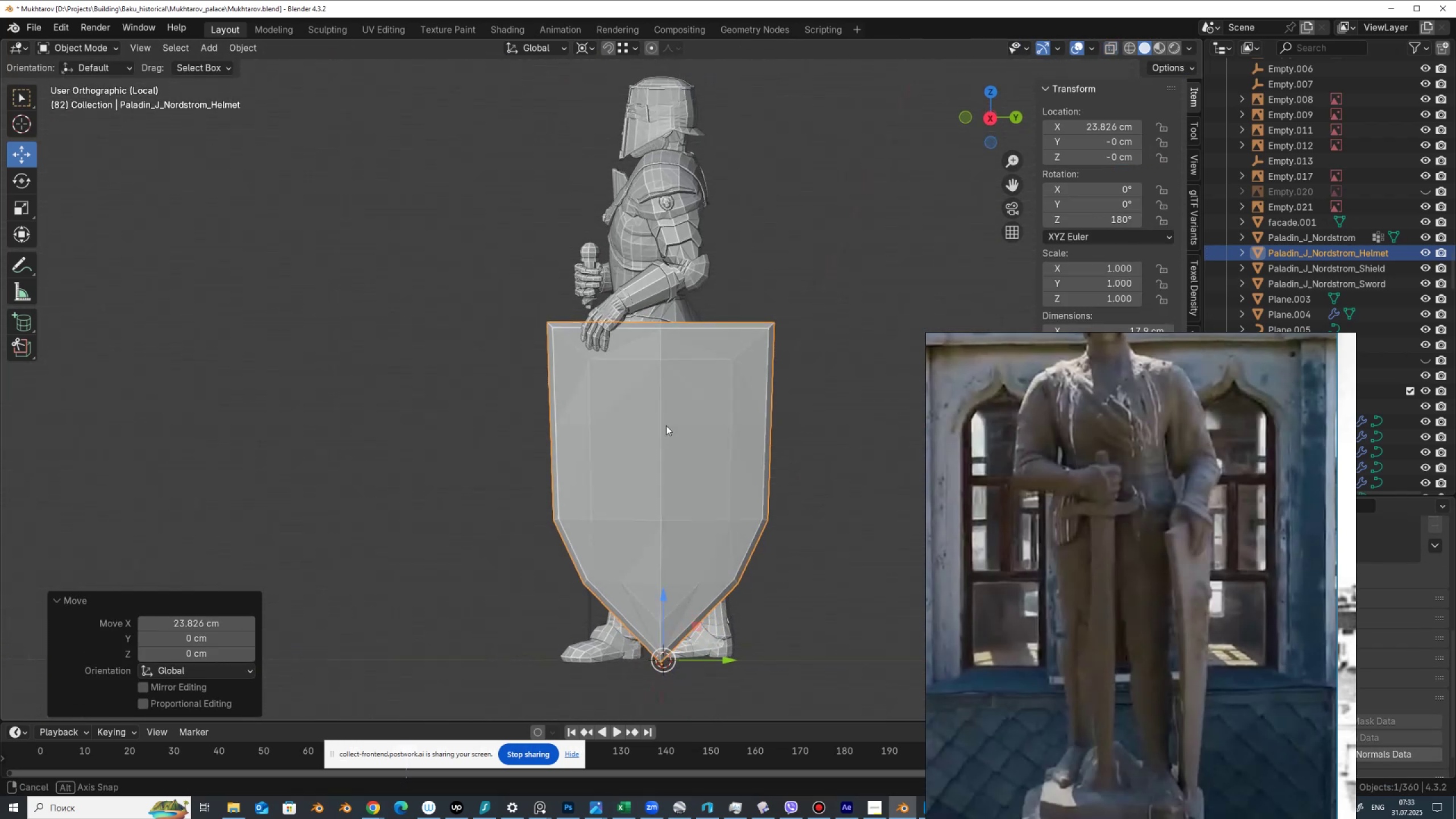 
key(Alt+AltLeft)
 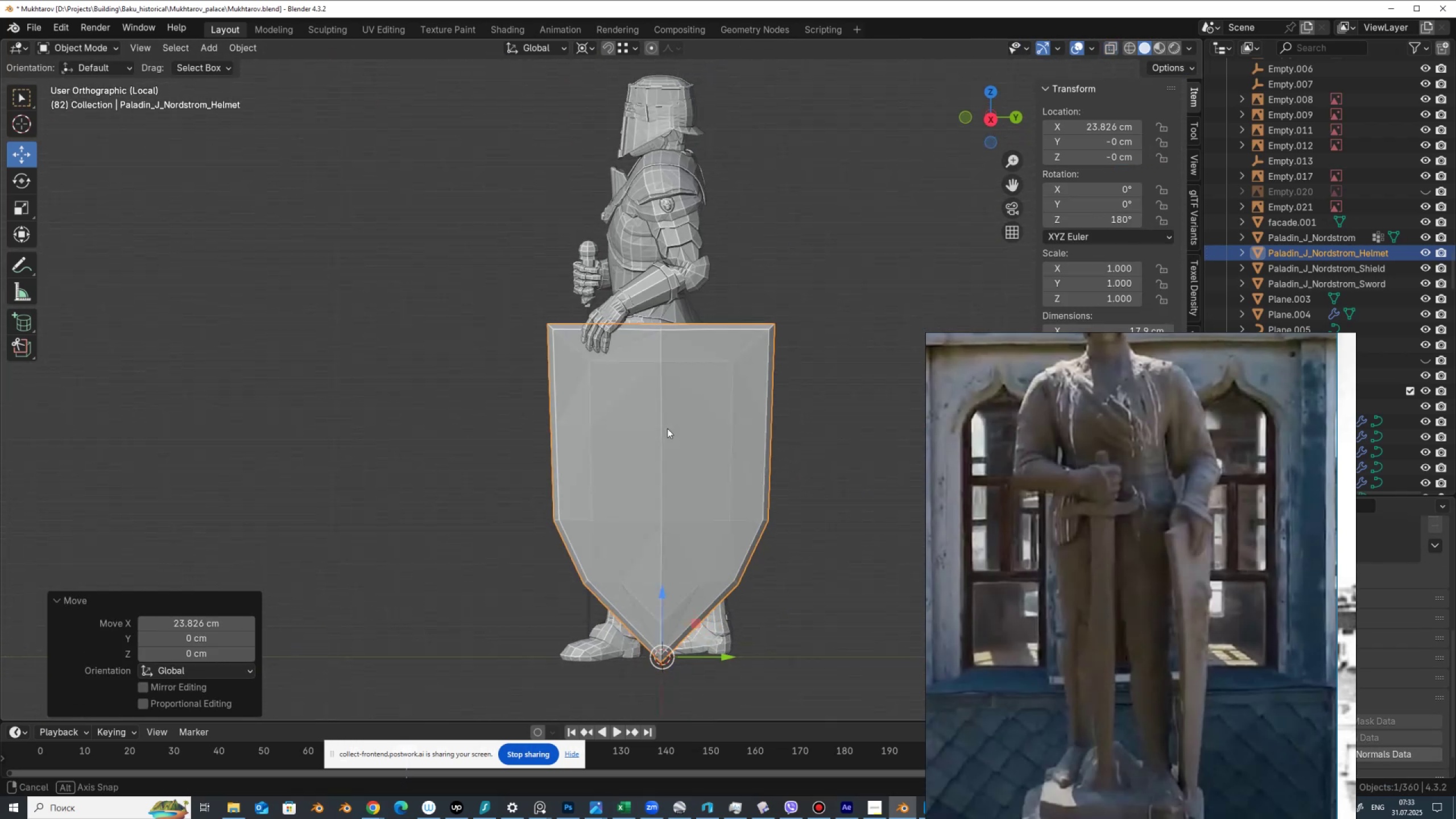 
hold_key(key=AltLeft, duration=0.62)
 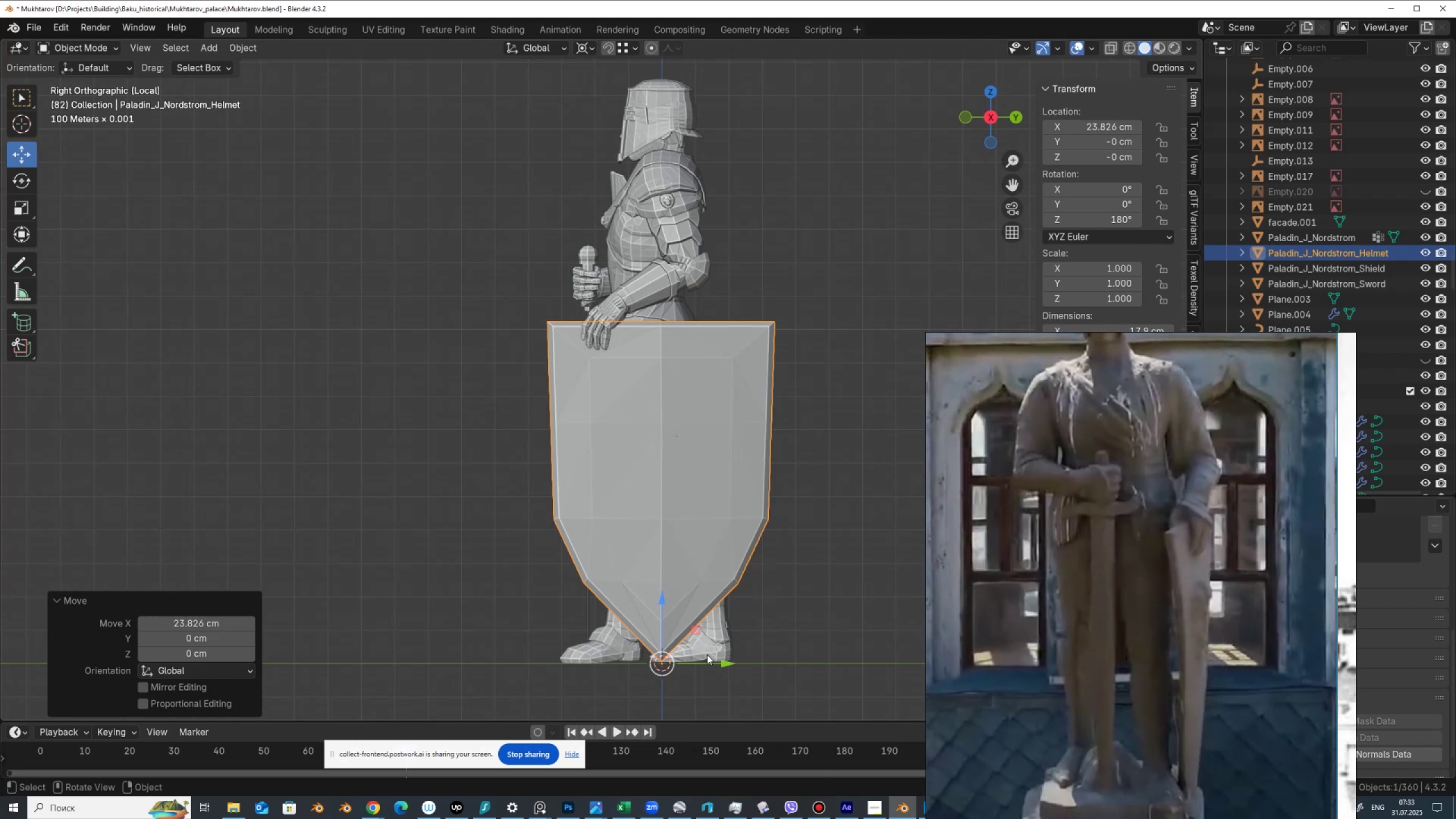 
left_click_drag(start_coordinate=[724, 665], to_coordinate=[640, 664])
 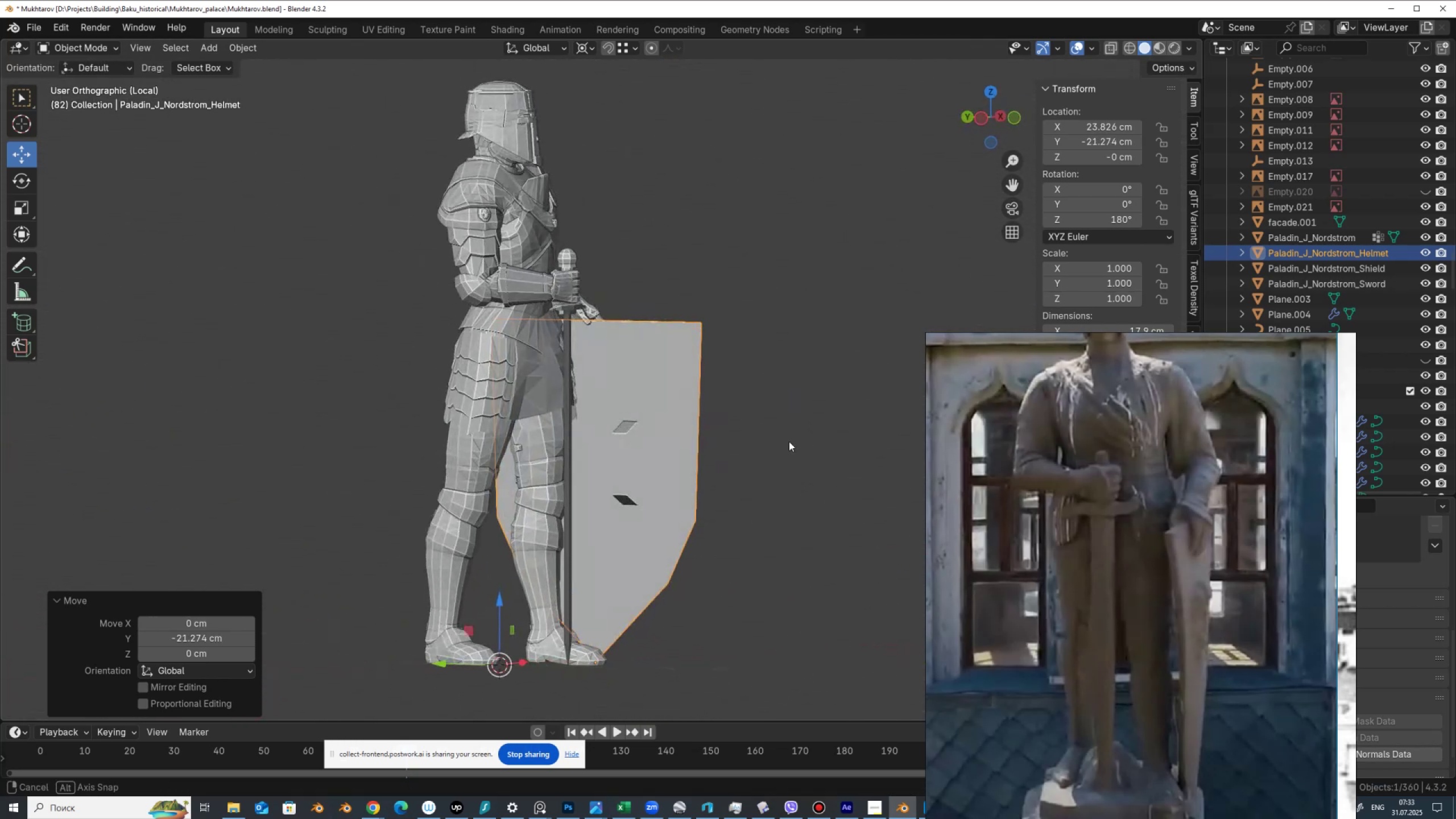 
wait(9.65)
 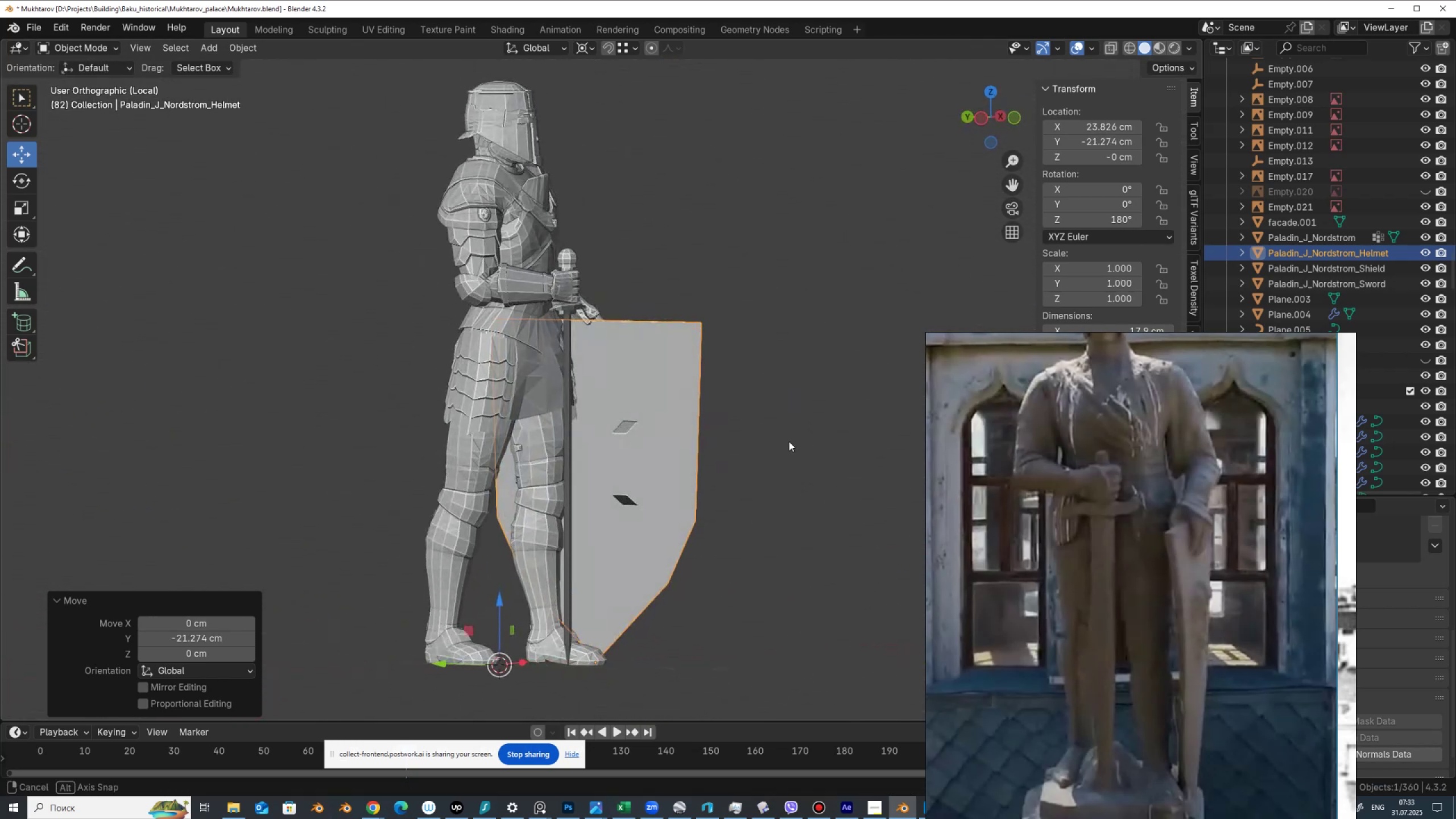 
scroll: coordinate [1148, 423], scroll_direction: down, amount: 5.0
 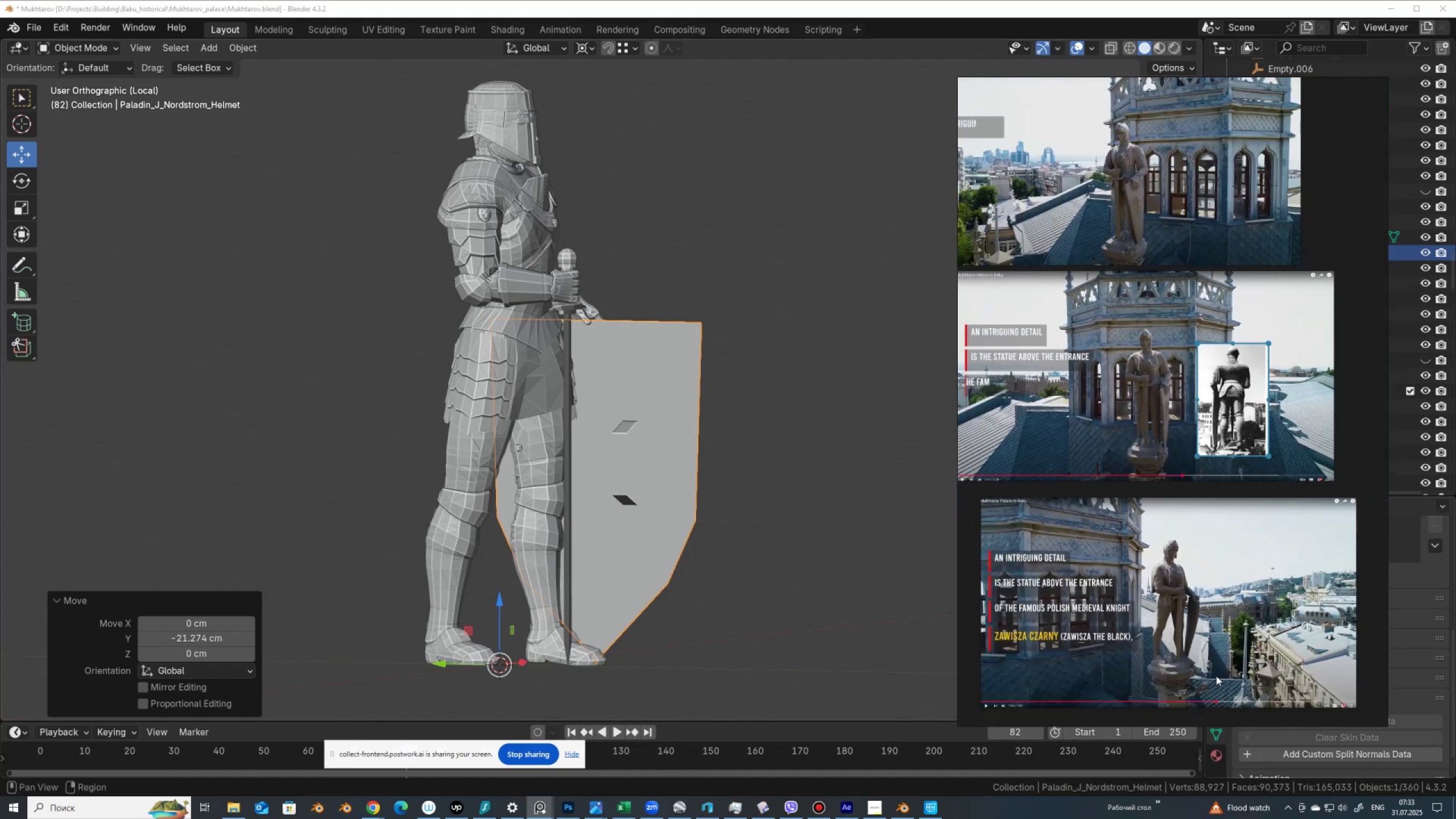 
scroll: coordinate [1145, 437], scroll_direction: up, amount: 7.0
 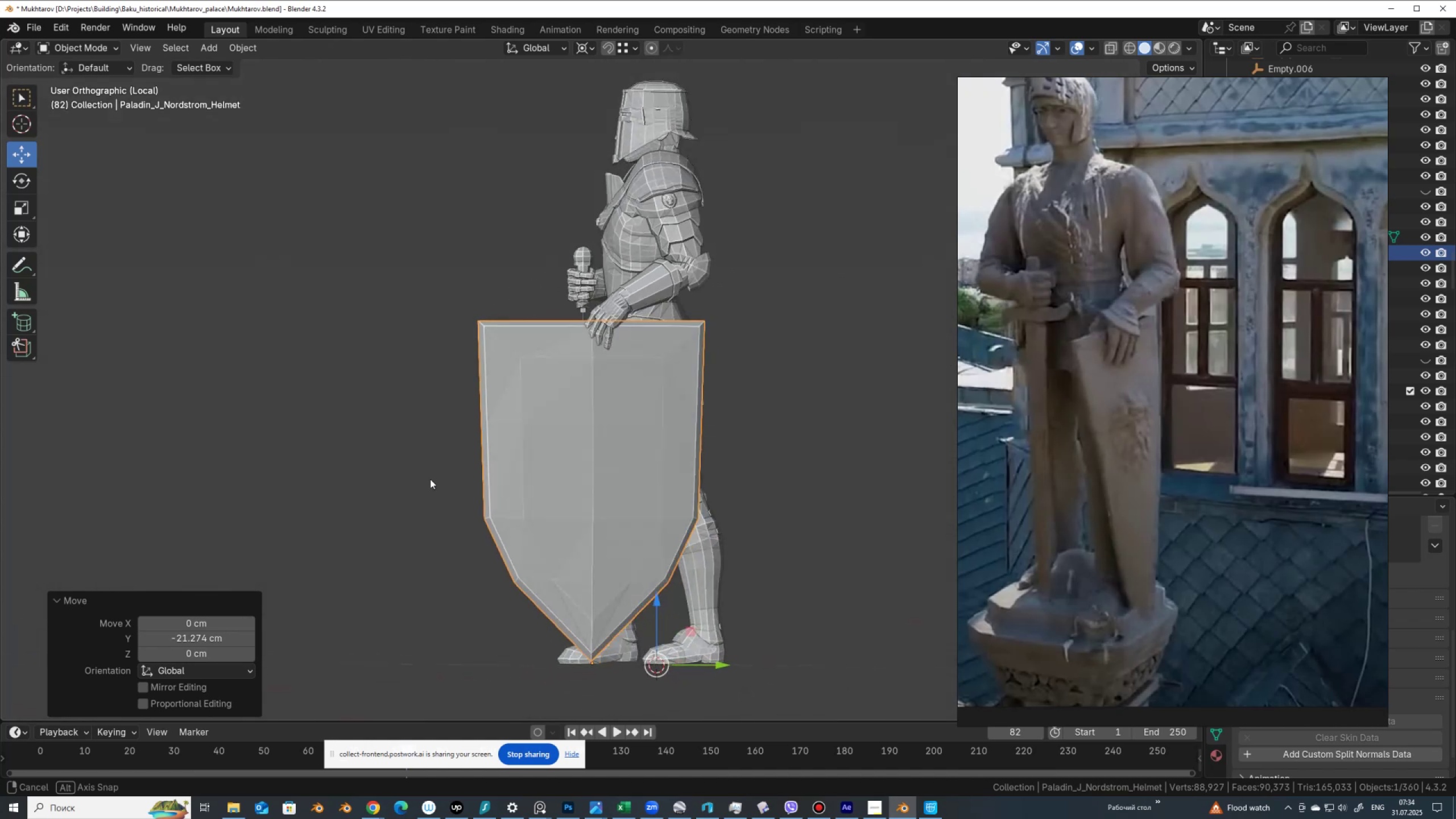 
wait(5.23)
 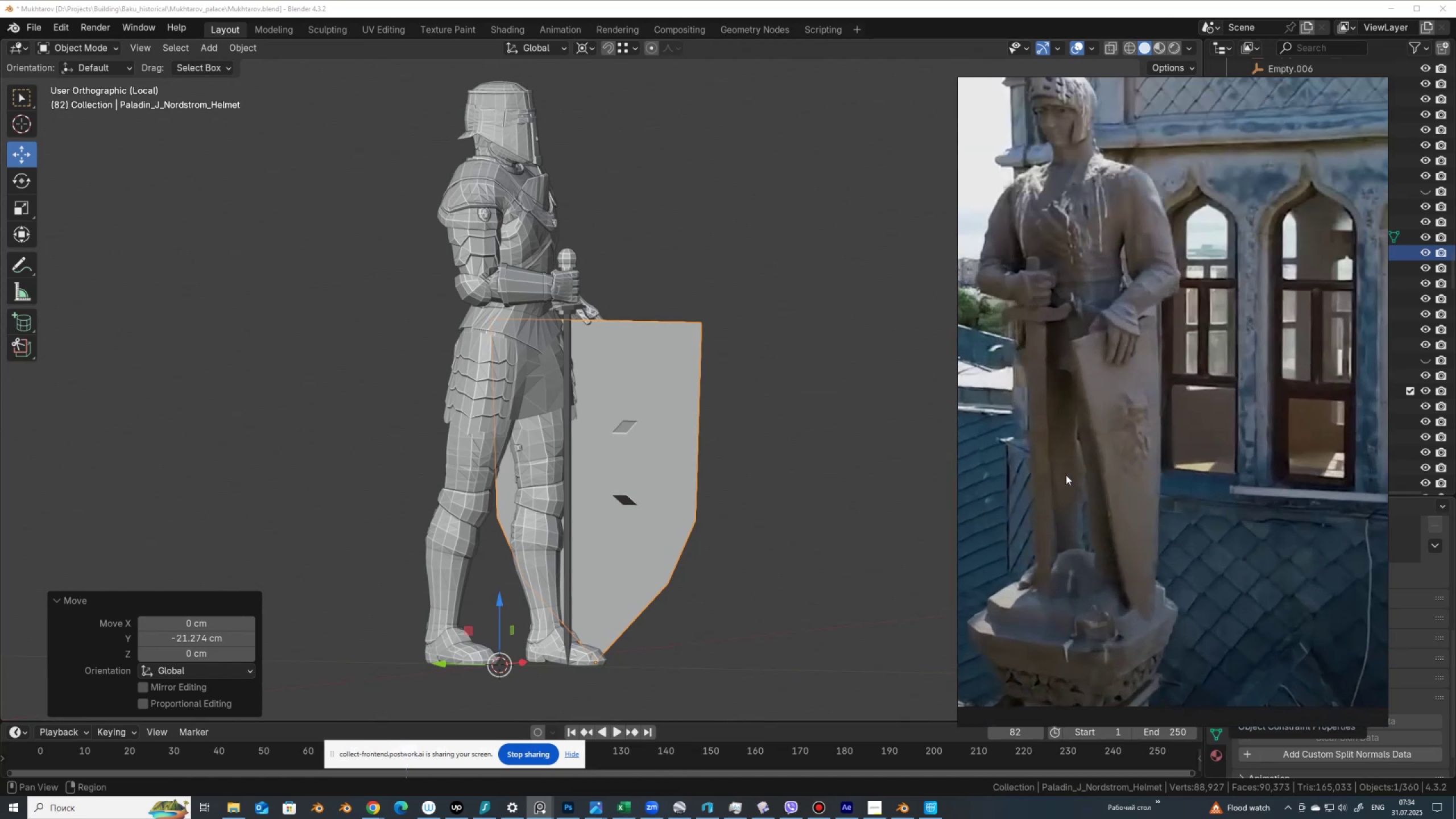 
key(Tab)
 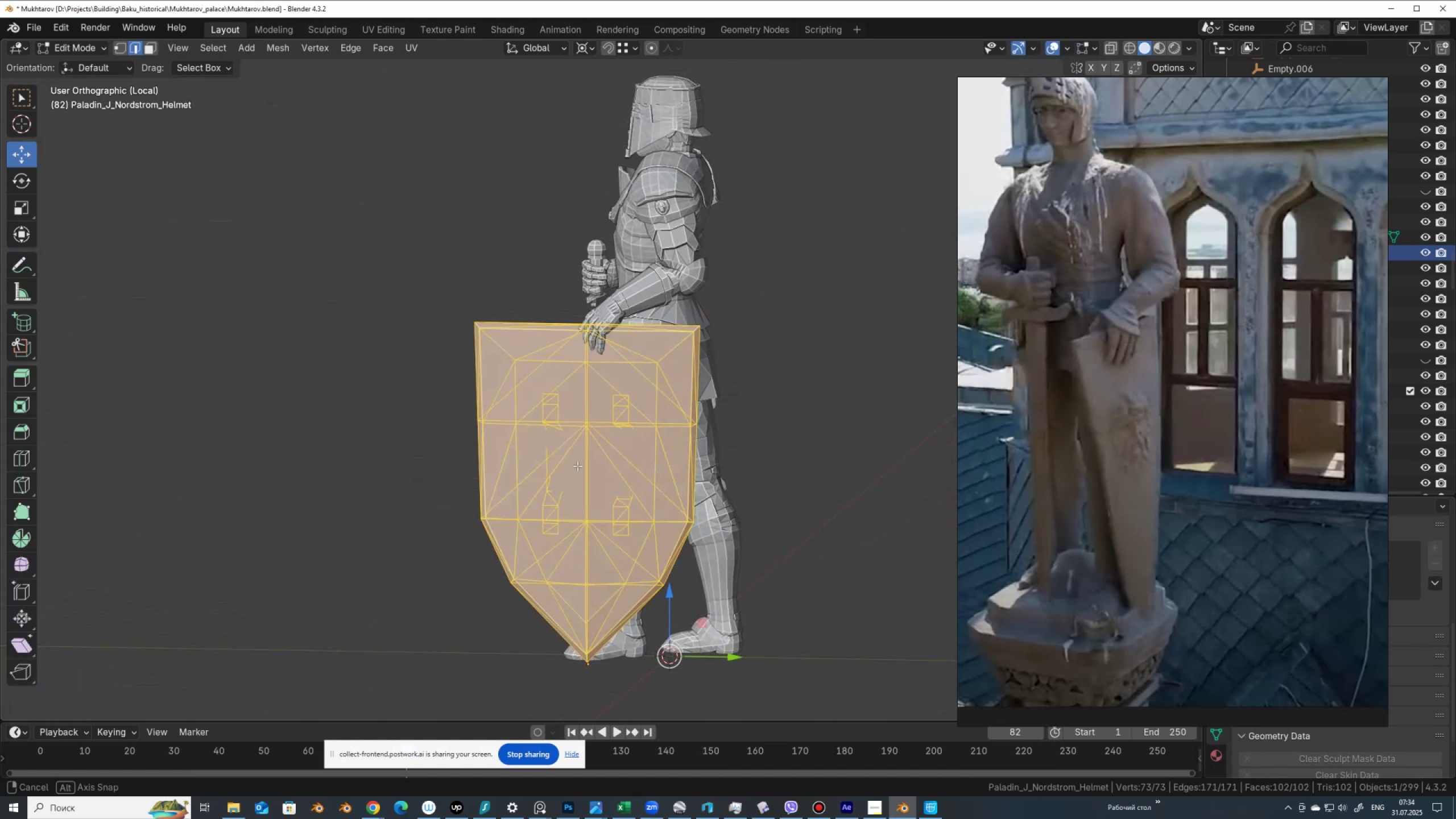 
hold_key(key=AltLeft, duration=0.64)
 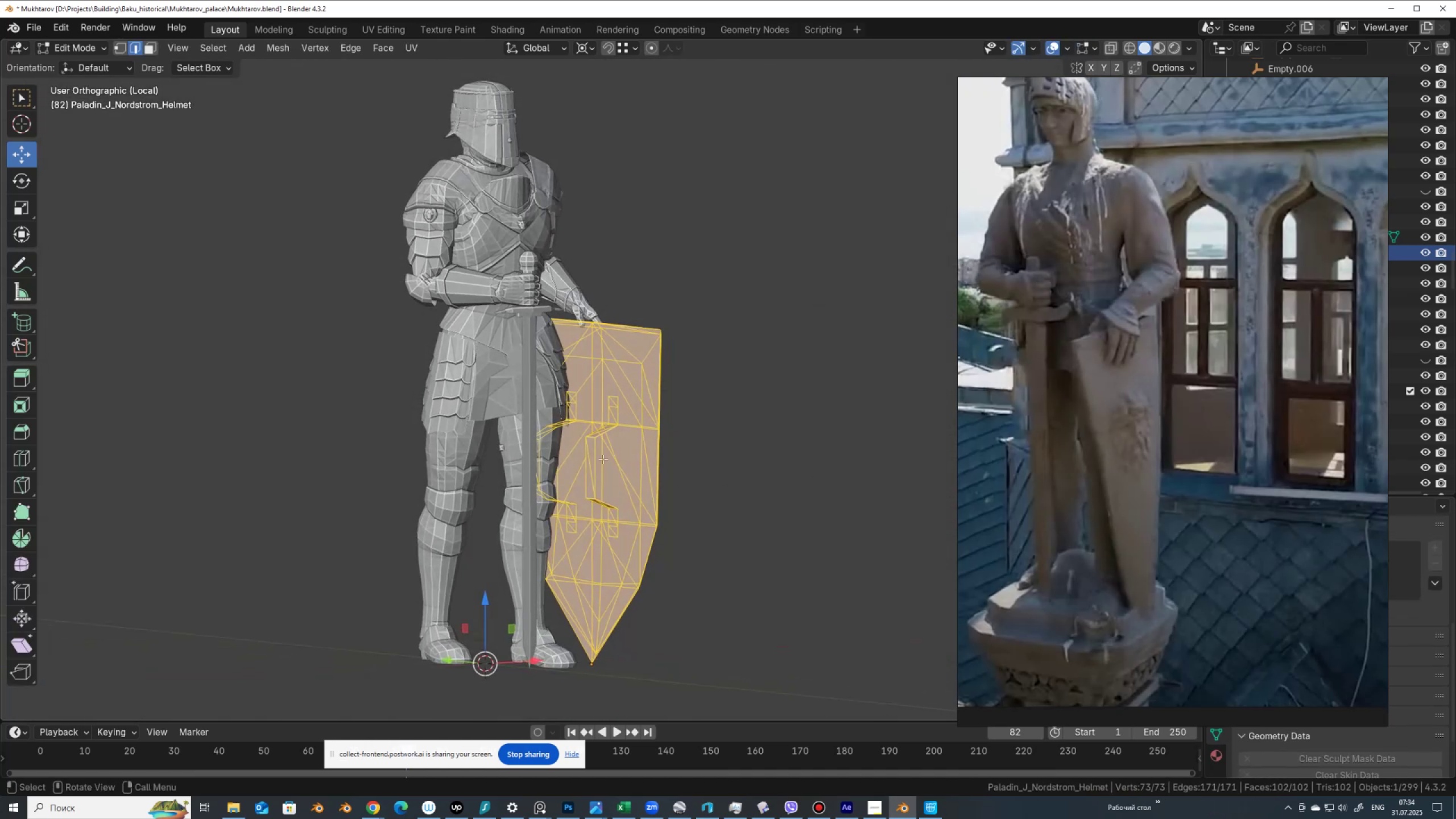 
left_click([594, 446])
 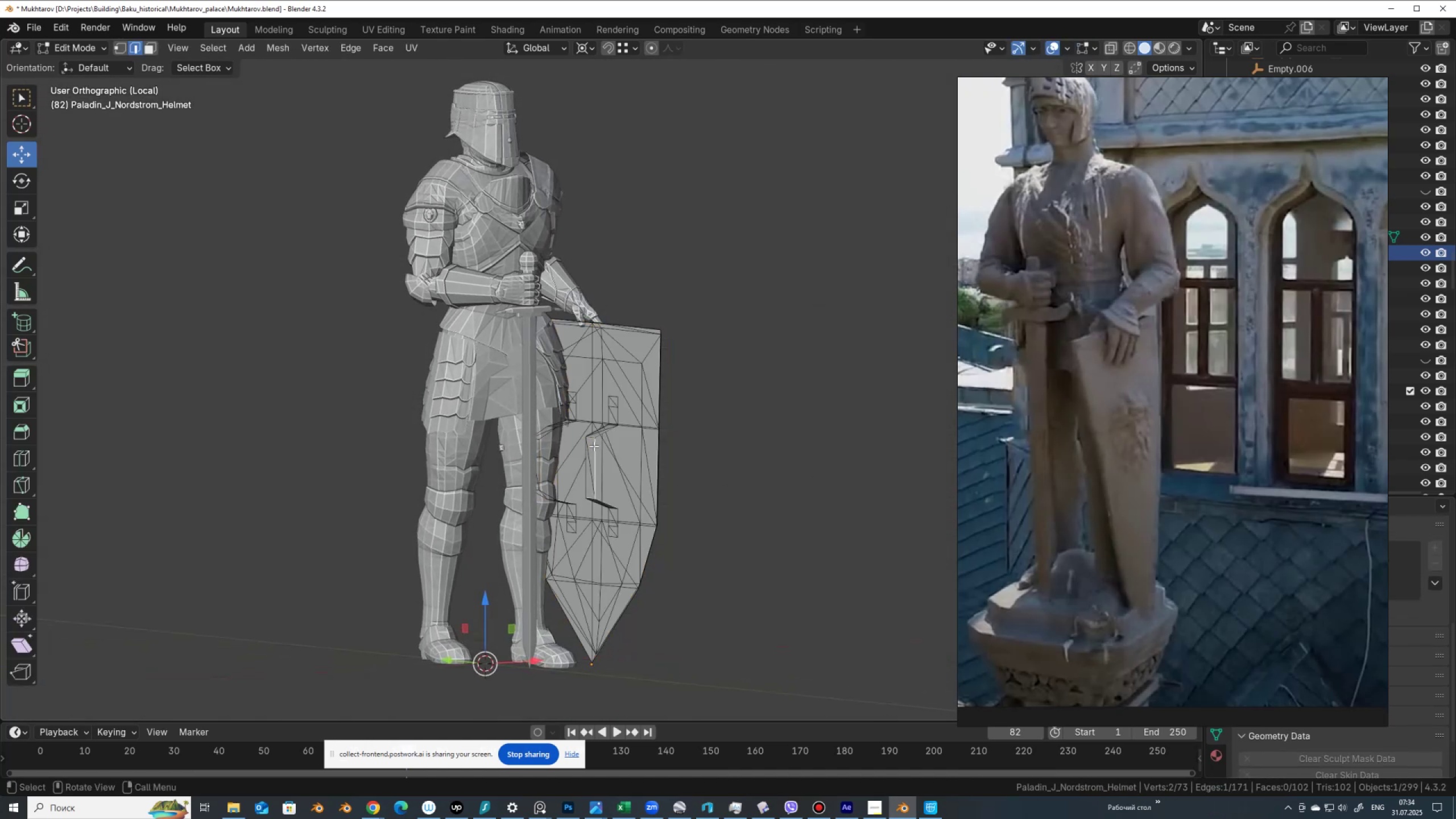 
key(Semicolon)
 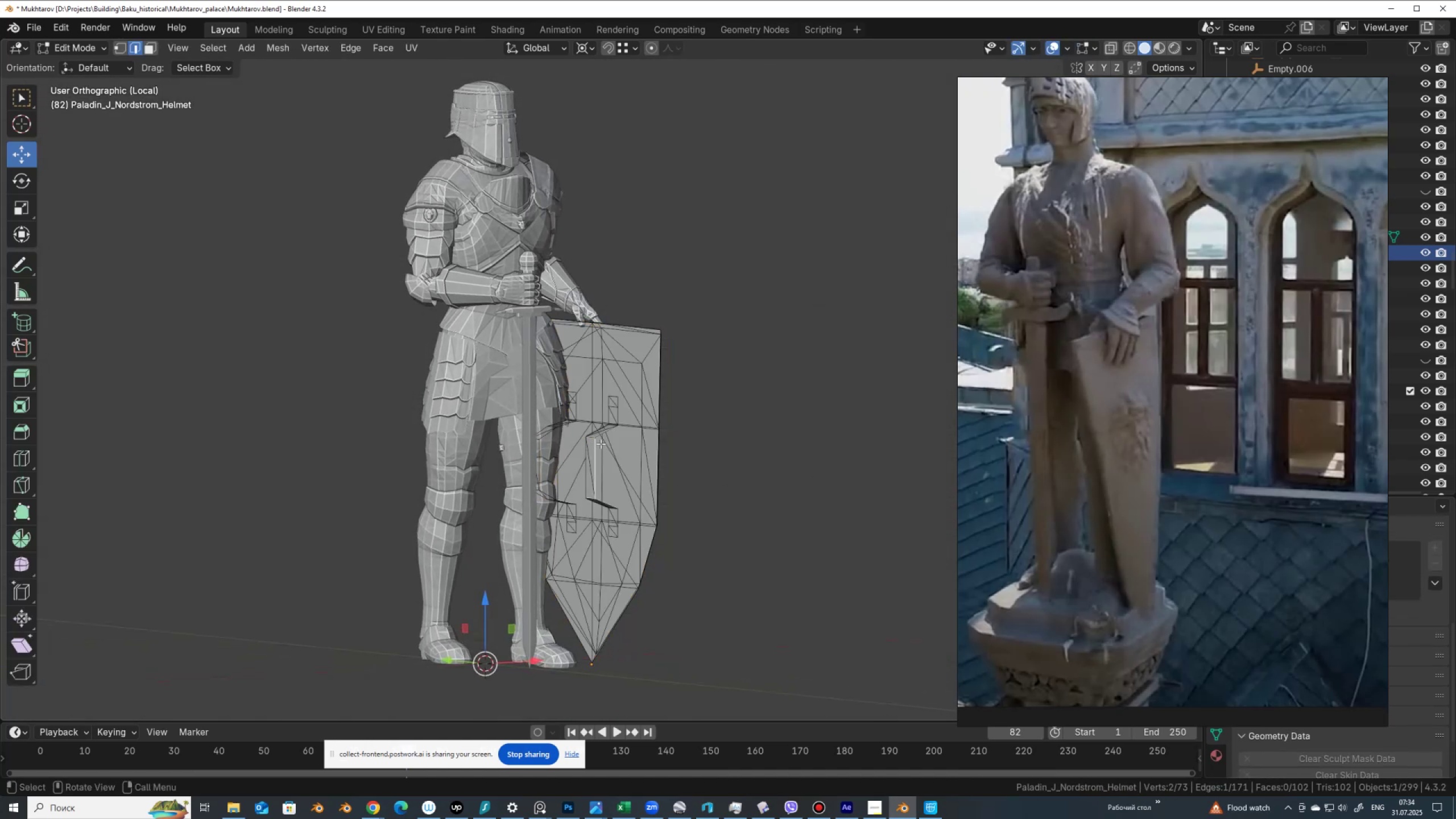 
key(L)
 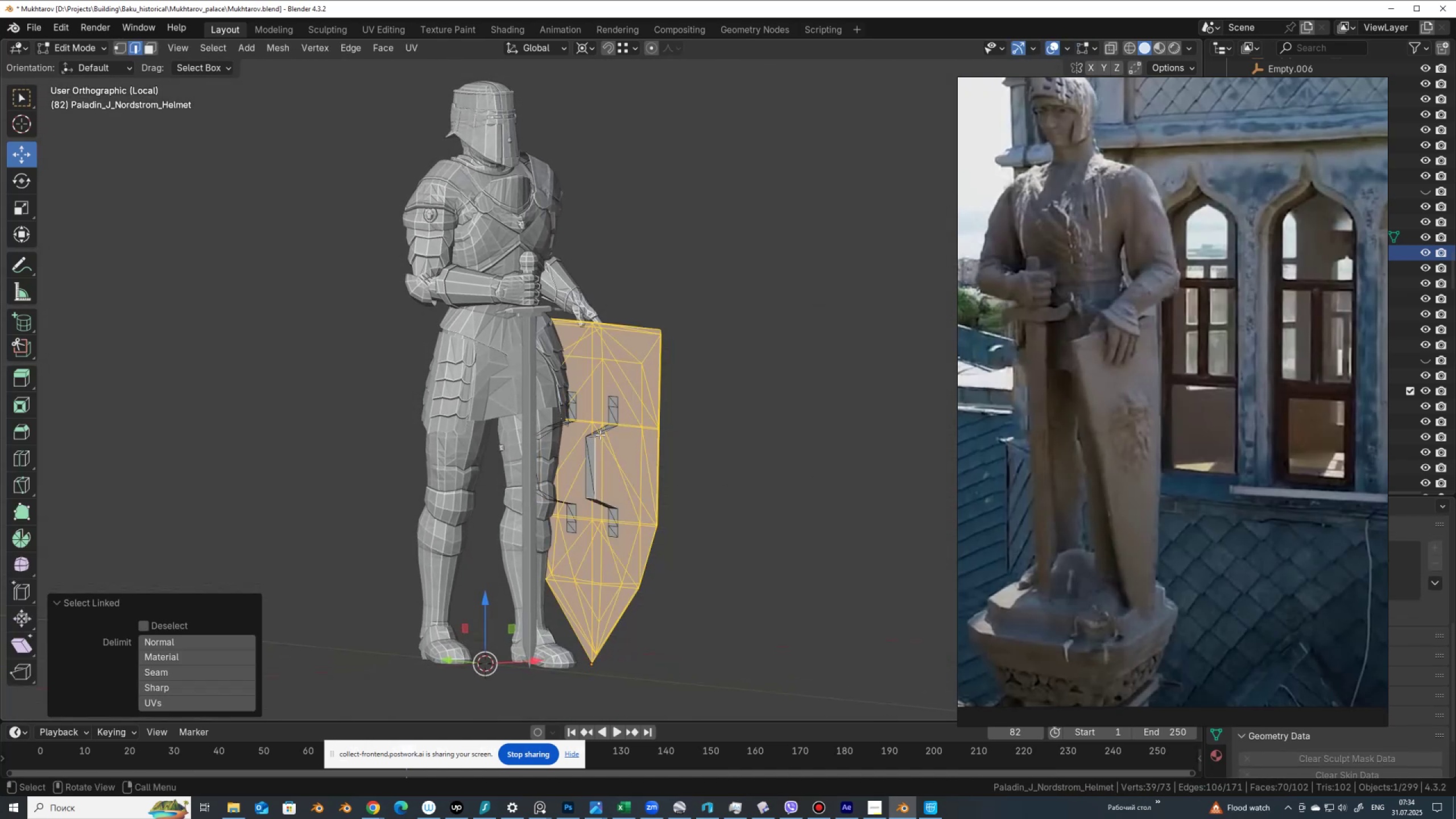 
left_click([600, 433])
 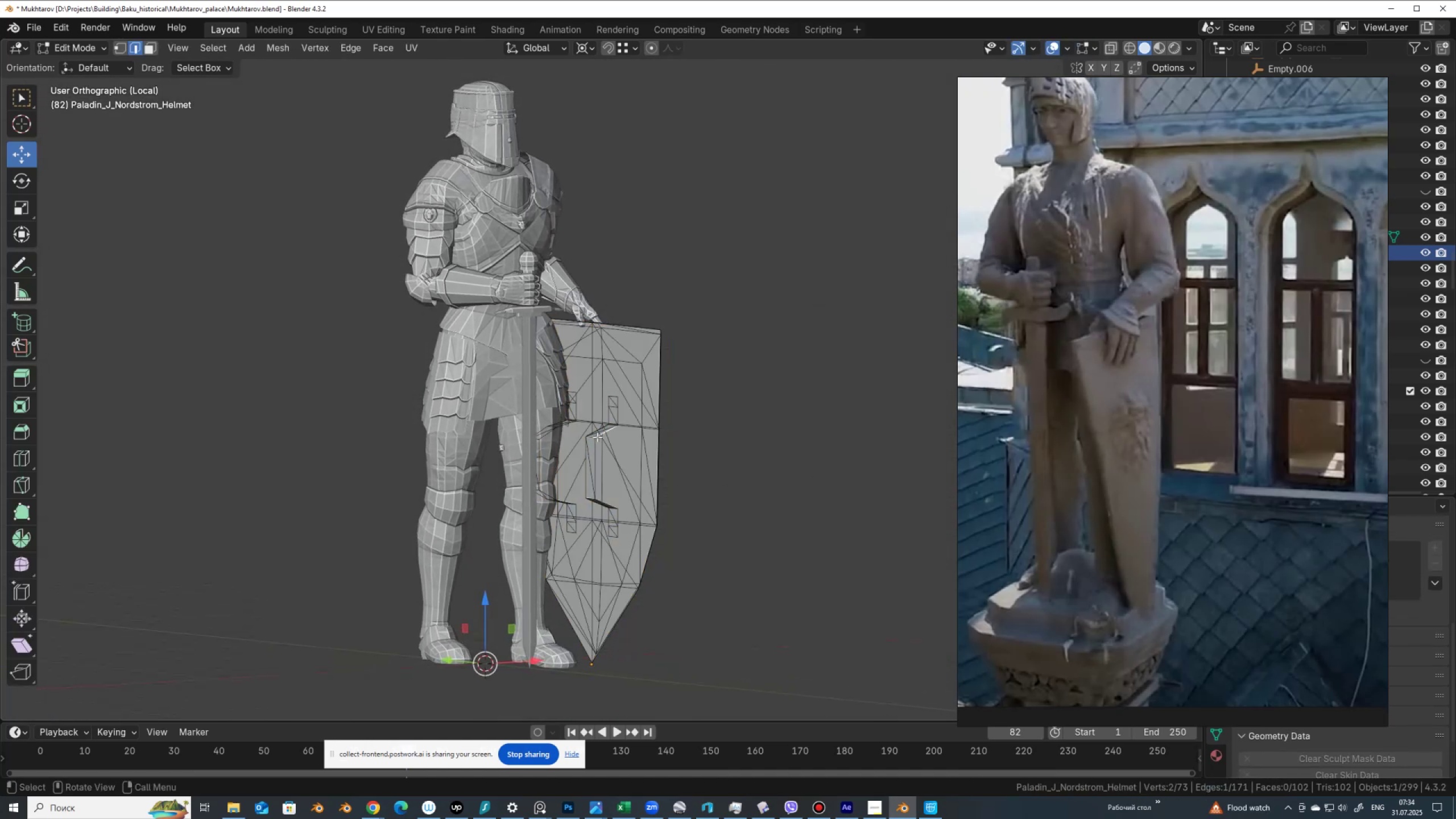 
type(ll)
 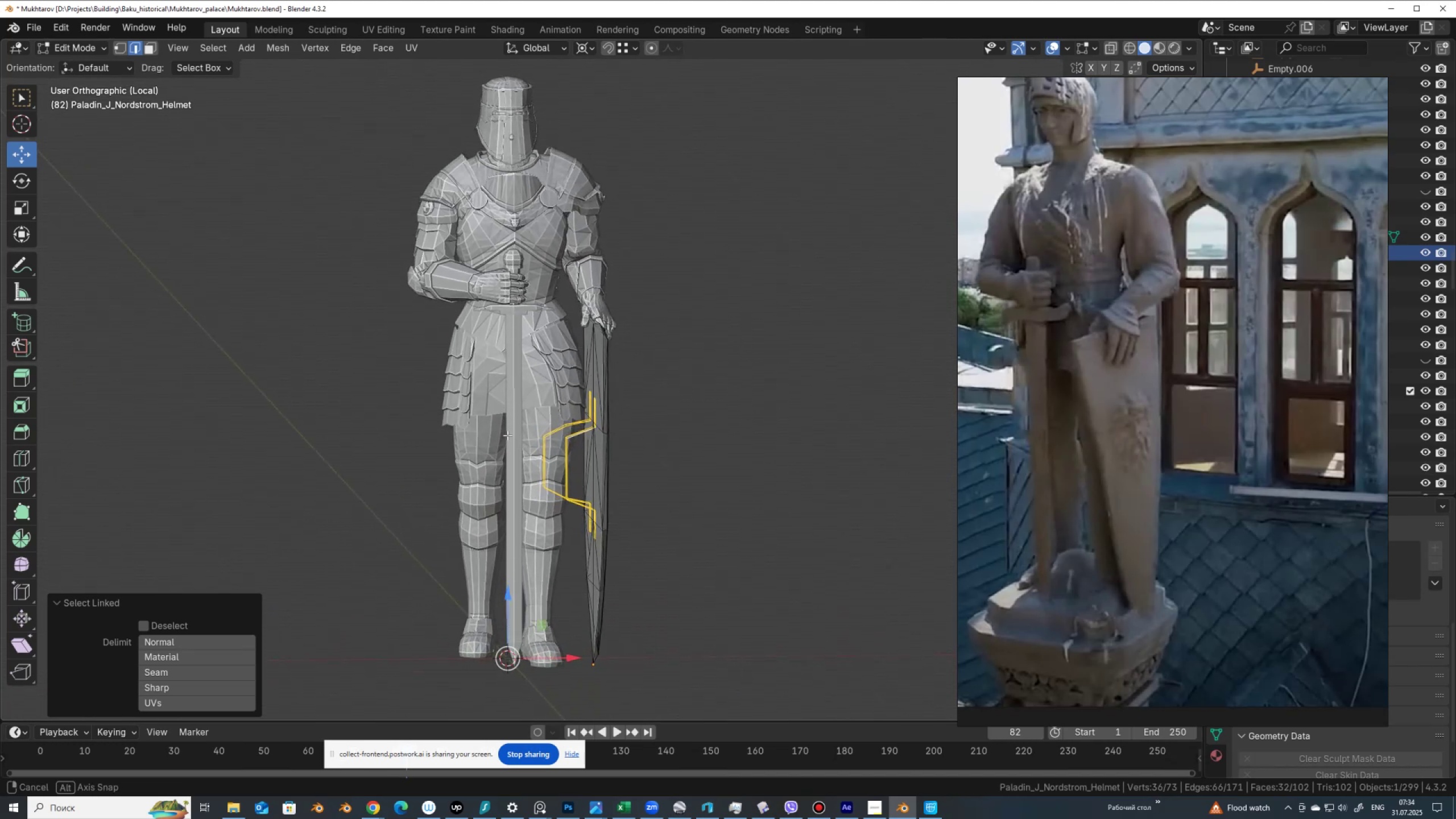 
key(X)
 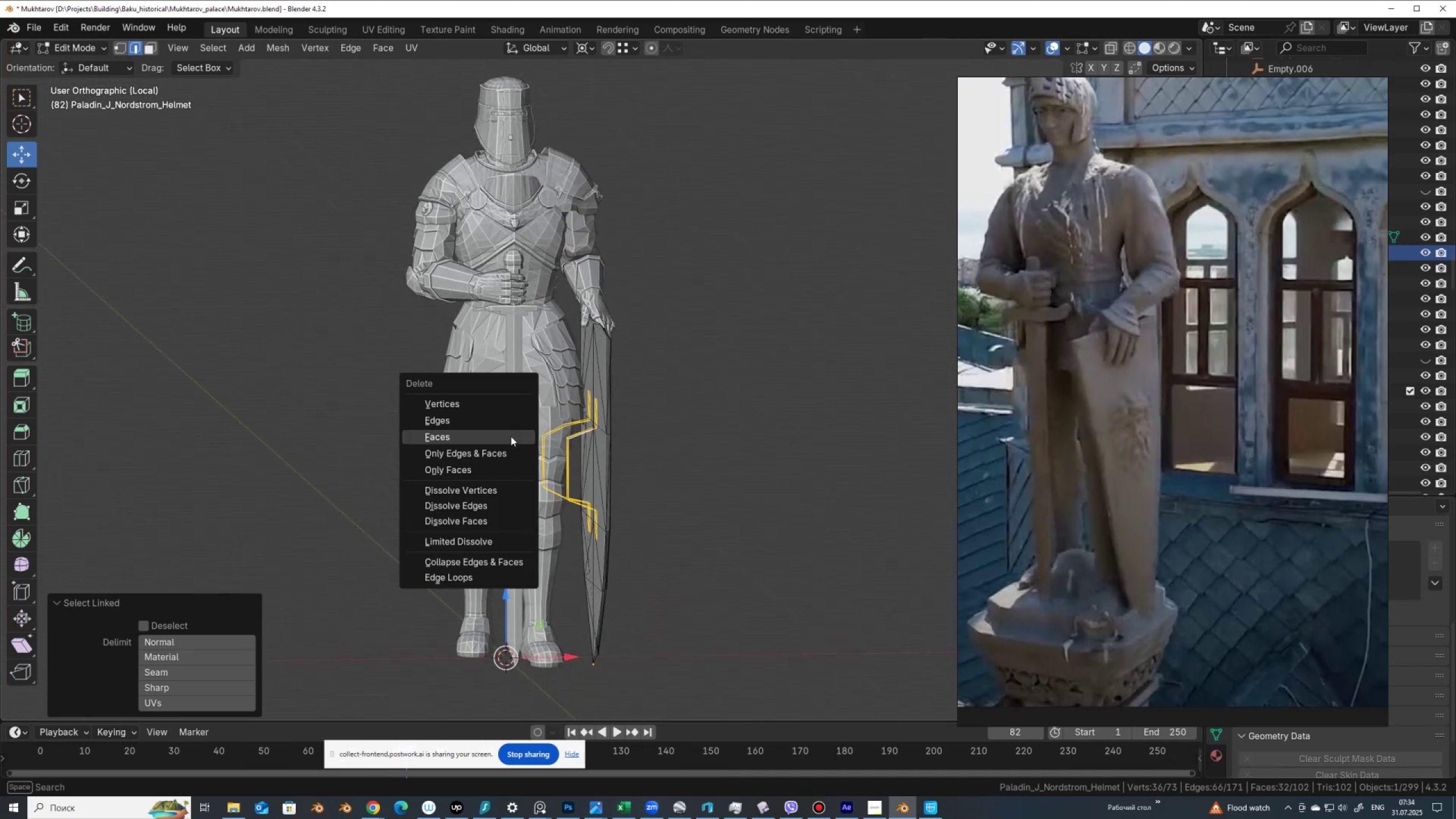 
left_click([511, 436])
 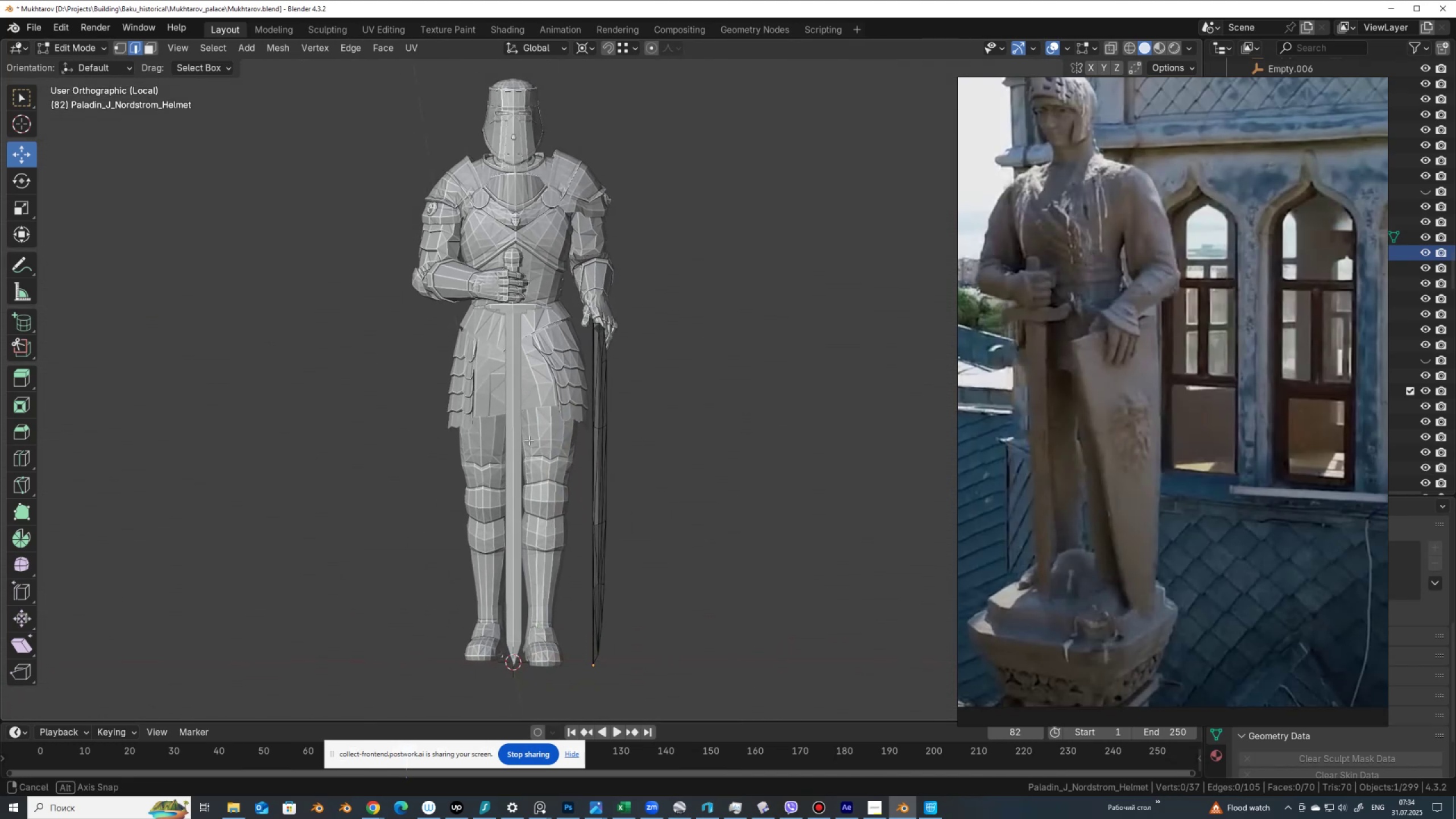 
key(Tab)
 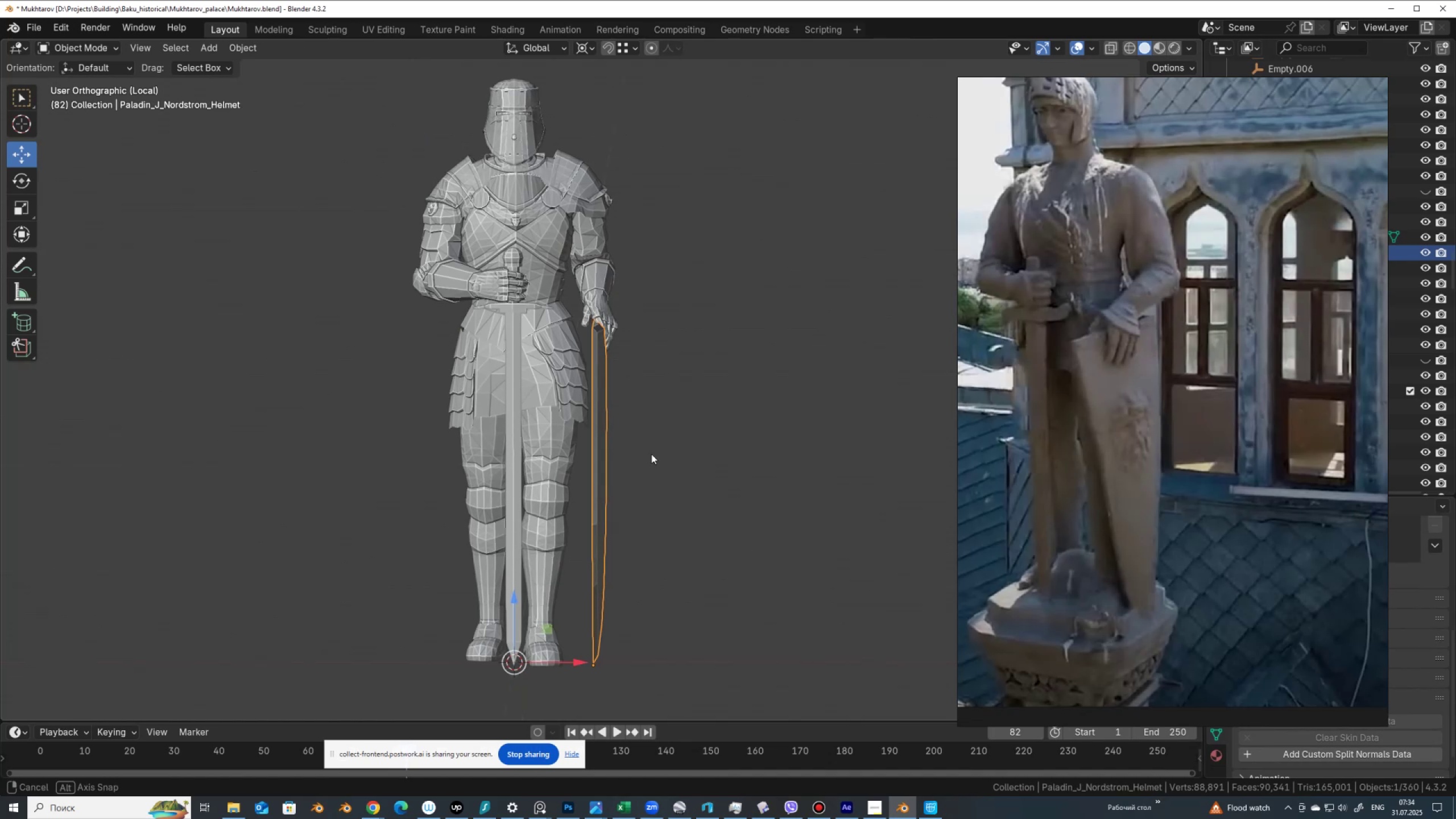 
hold_key(key=AltLeft, duration=0.46)
 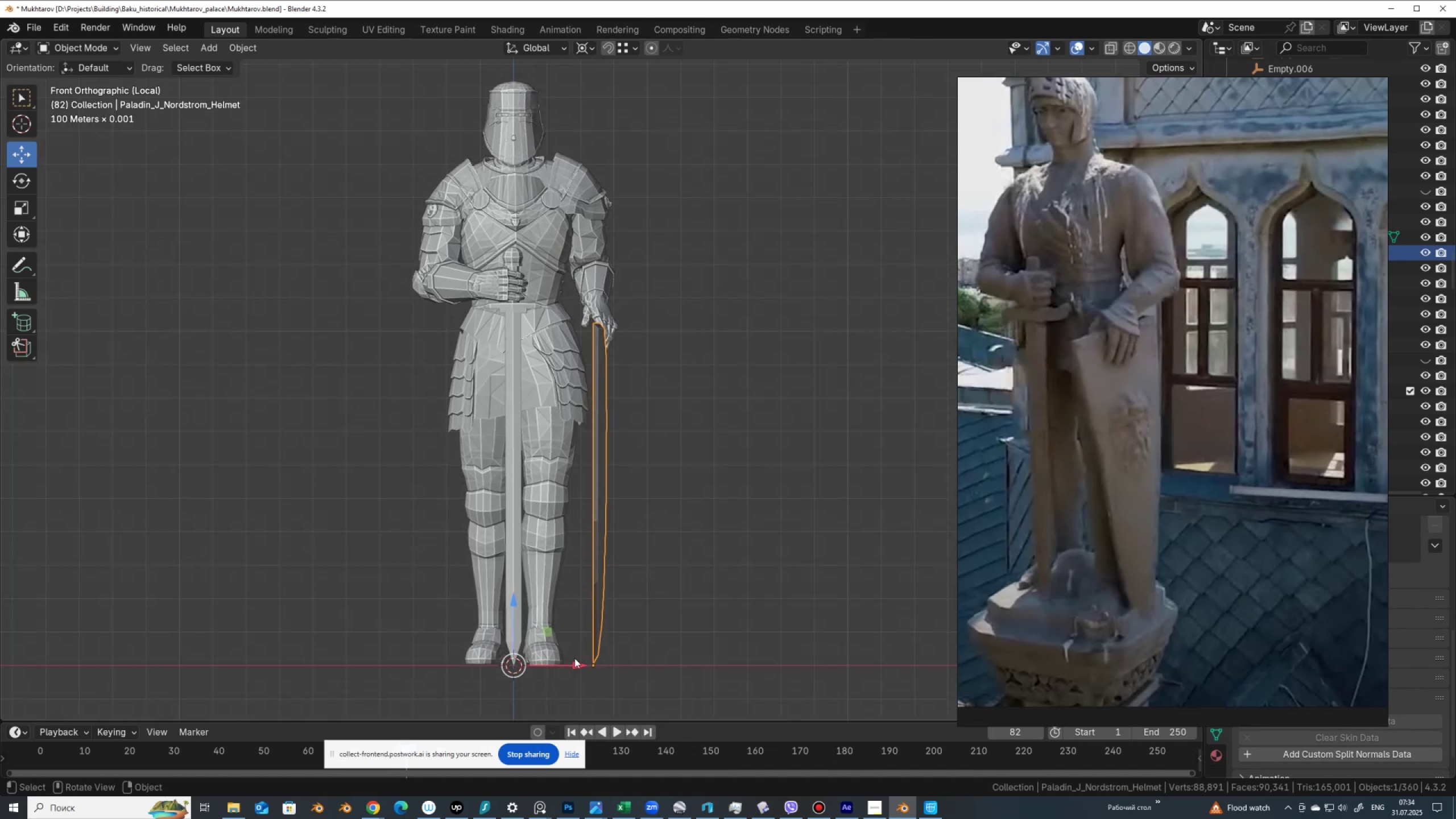 
left_click_drag(start_coordinate=[577, 662], to_coordinate=[552, 661])
 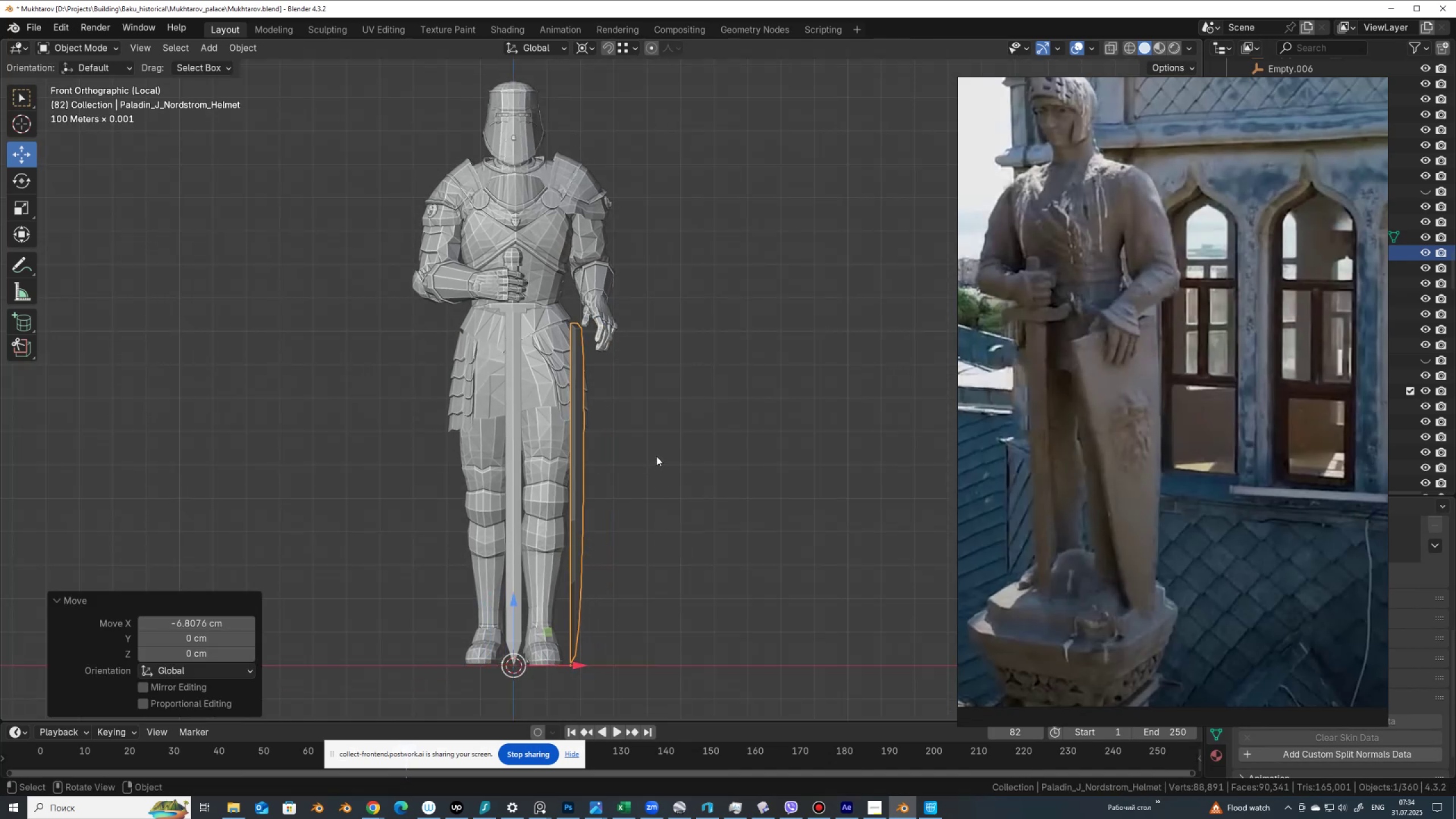 
key(R)
 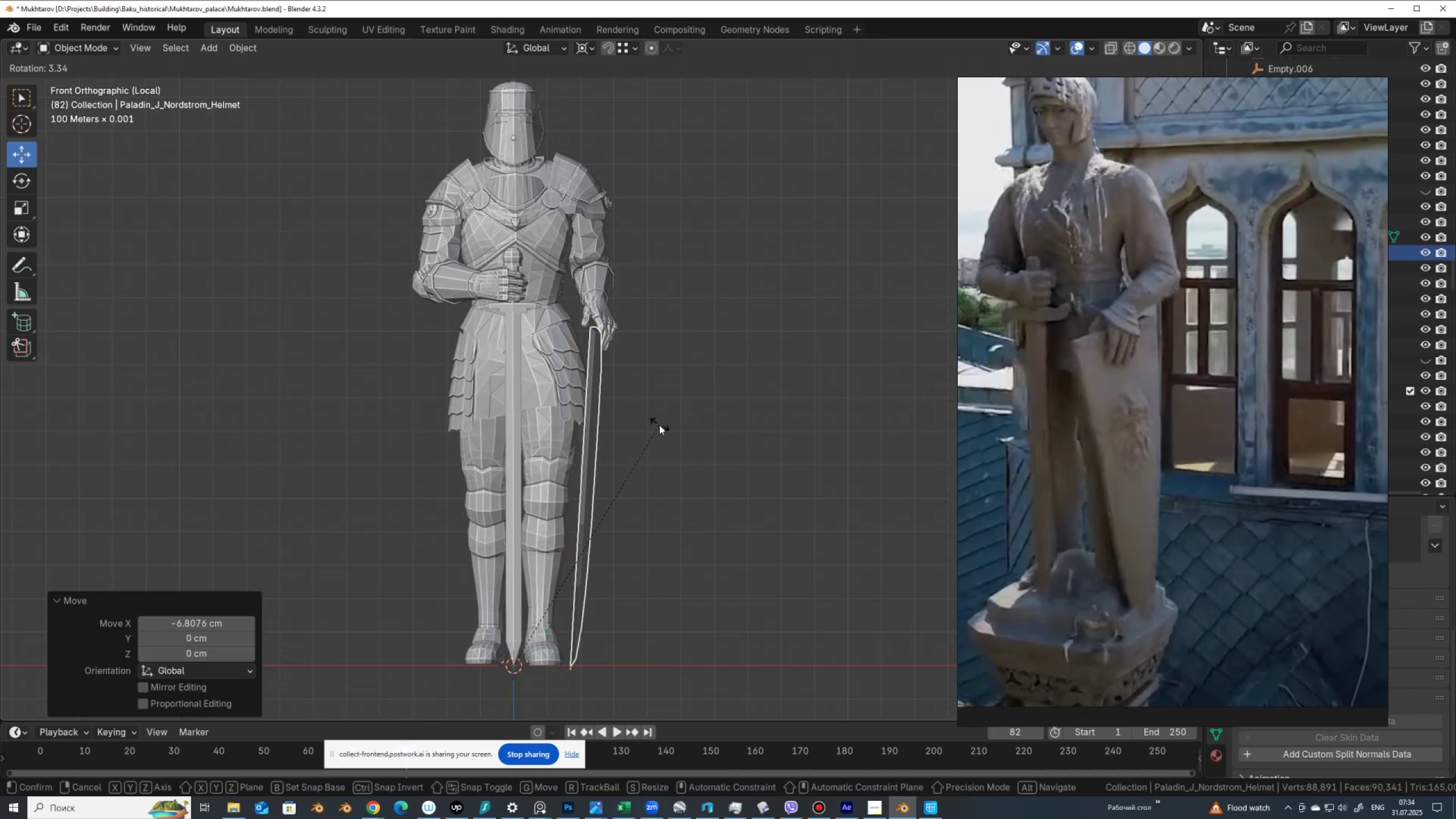 
left_click([660, 427])
 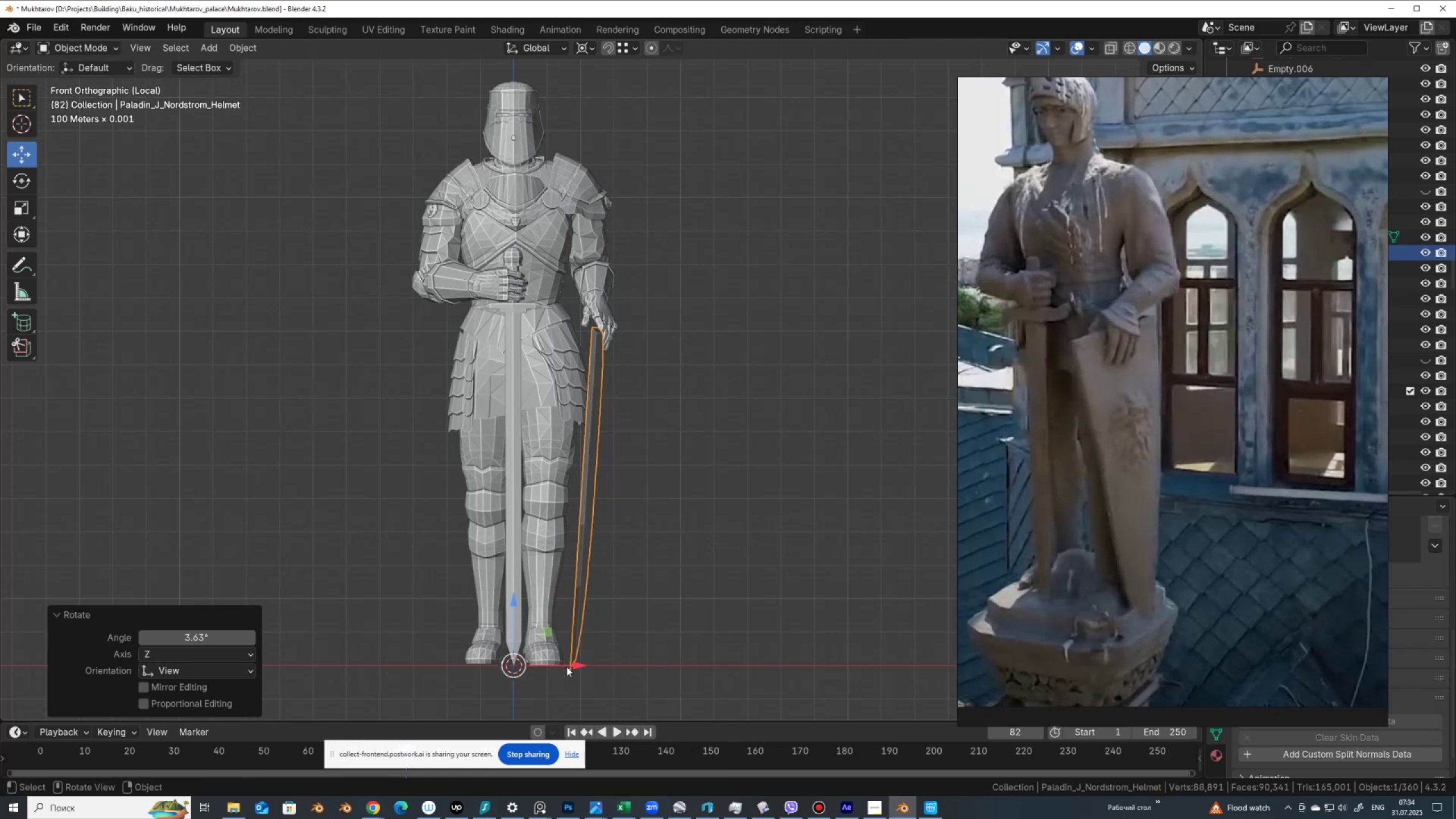 
left_click_drag(start_coordinate=[572, 666], to_coordinate=[566, 665])
 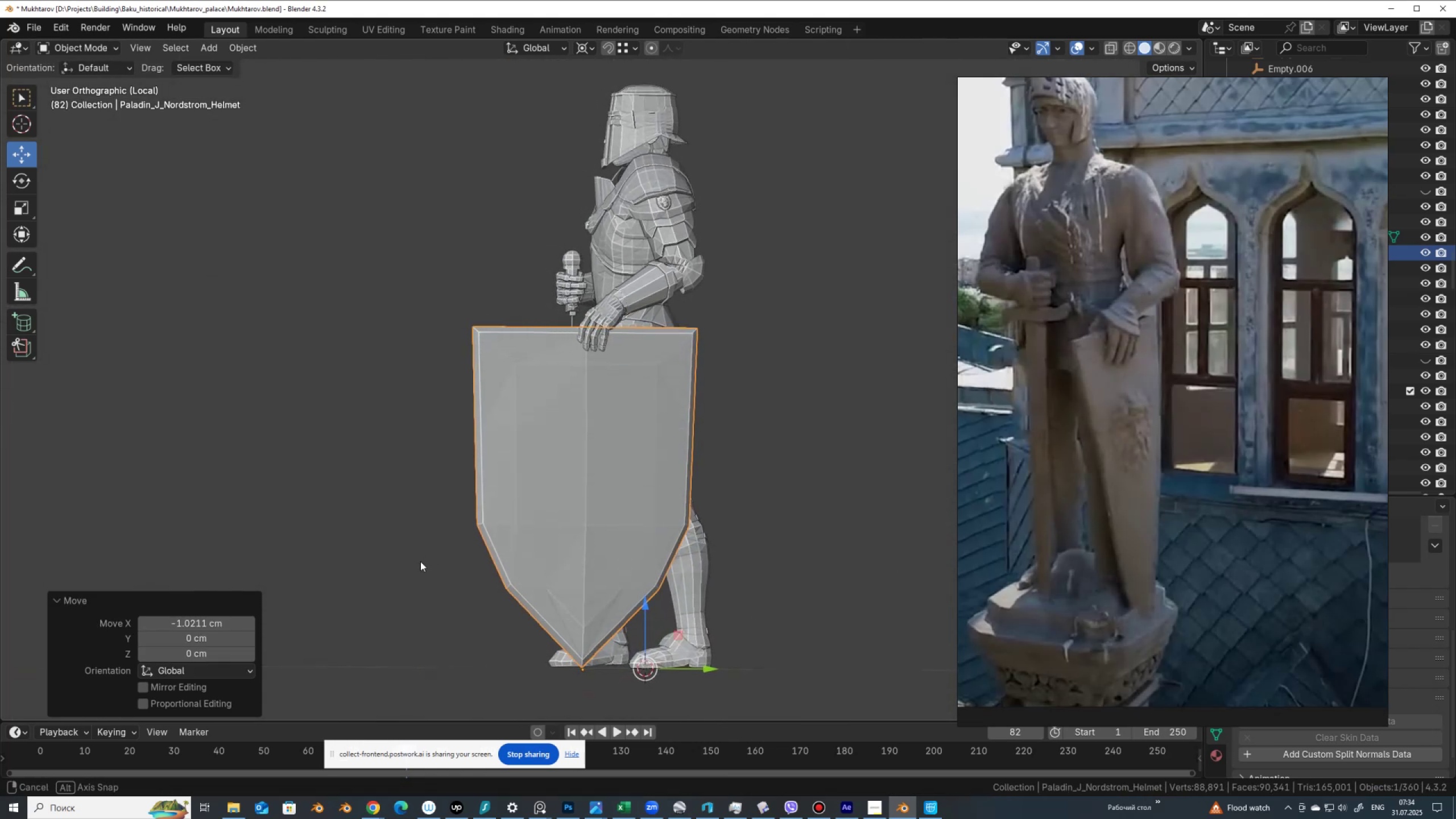 
wait(8.15)
 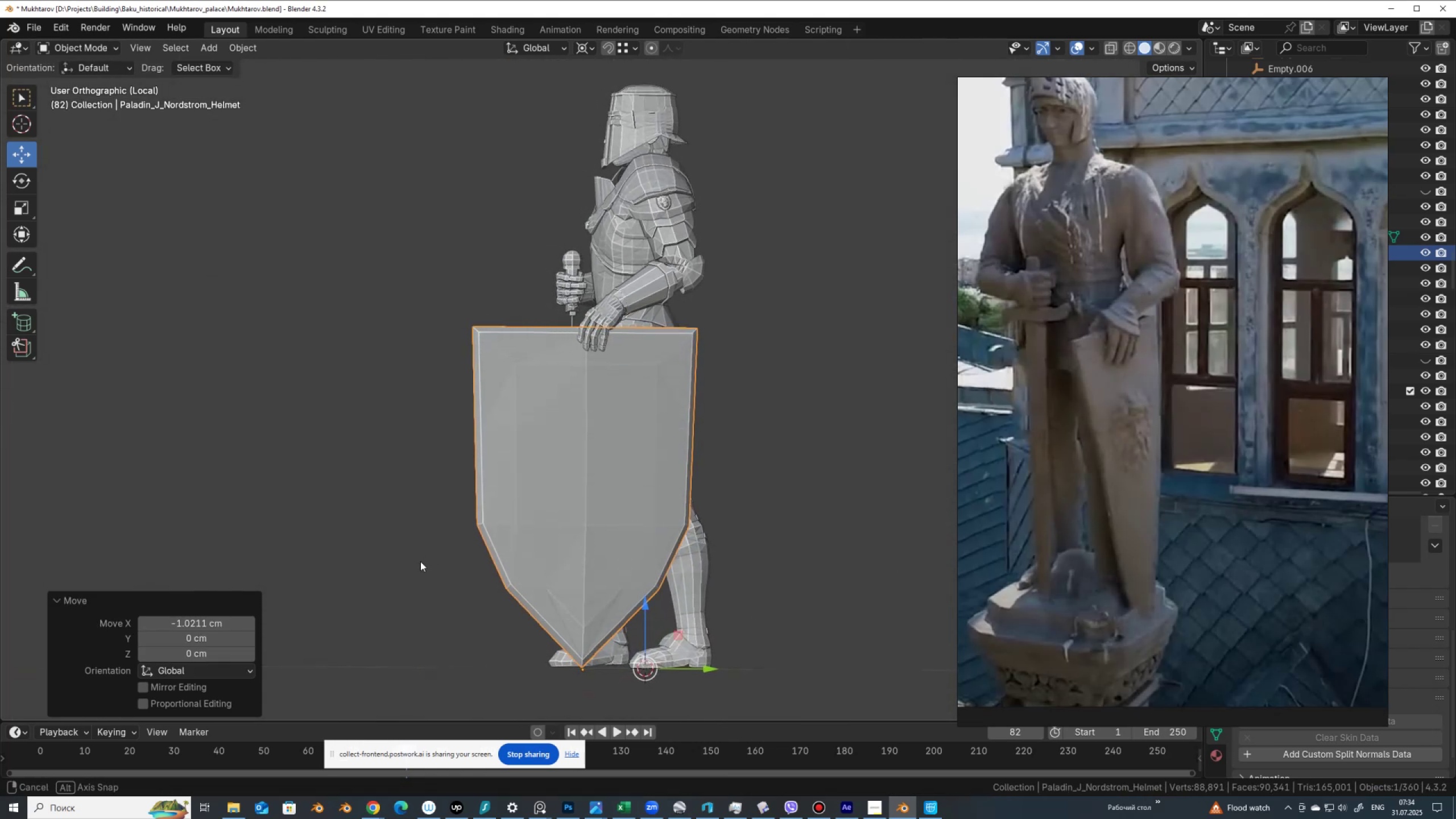 
left_click_drag(start_coordinate=[719, 666], to_coordinate=[736, 671])
 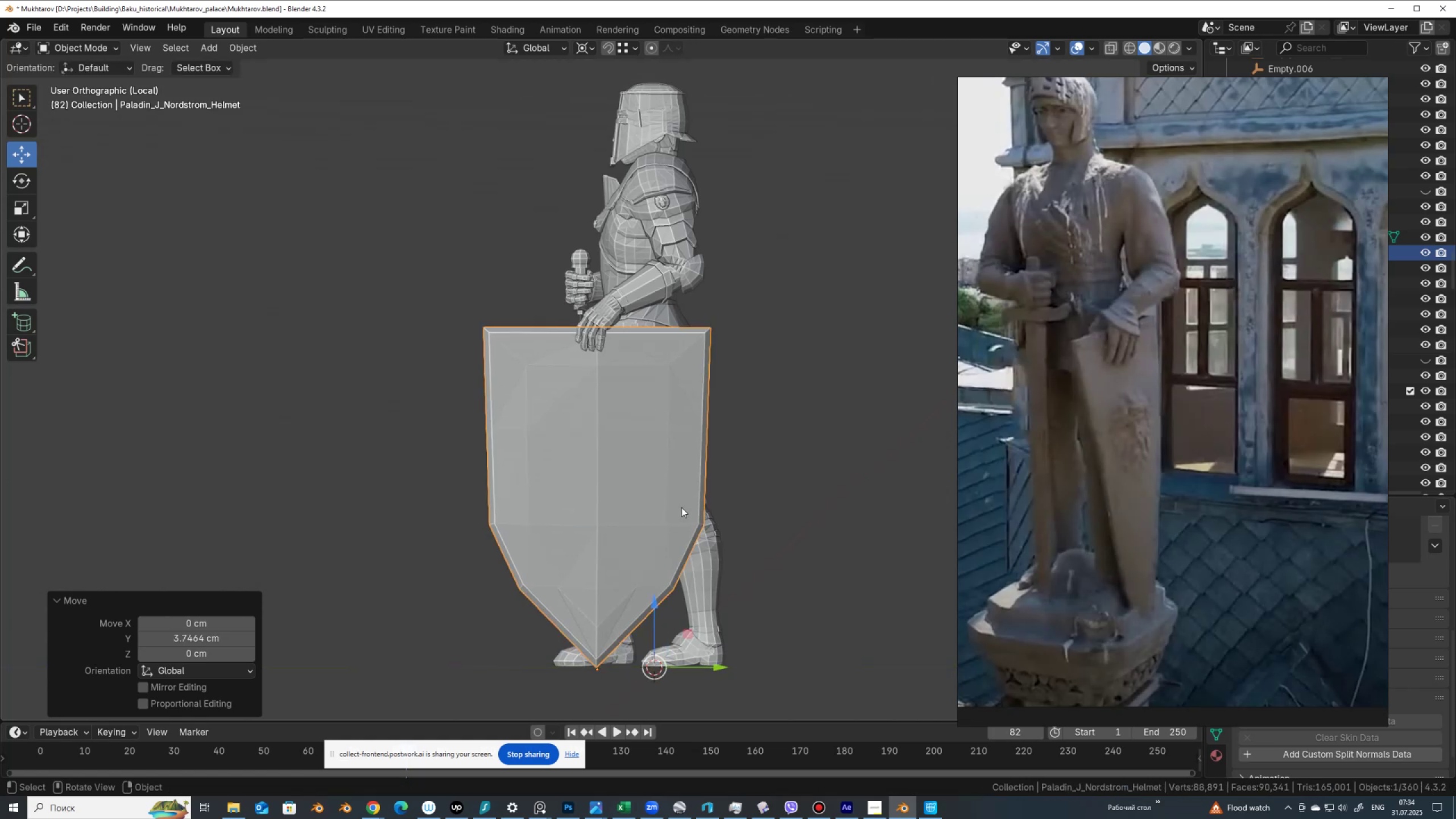 
key(Tab)
 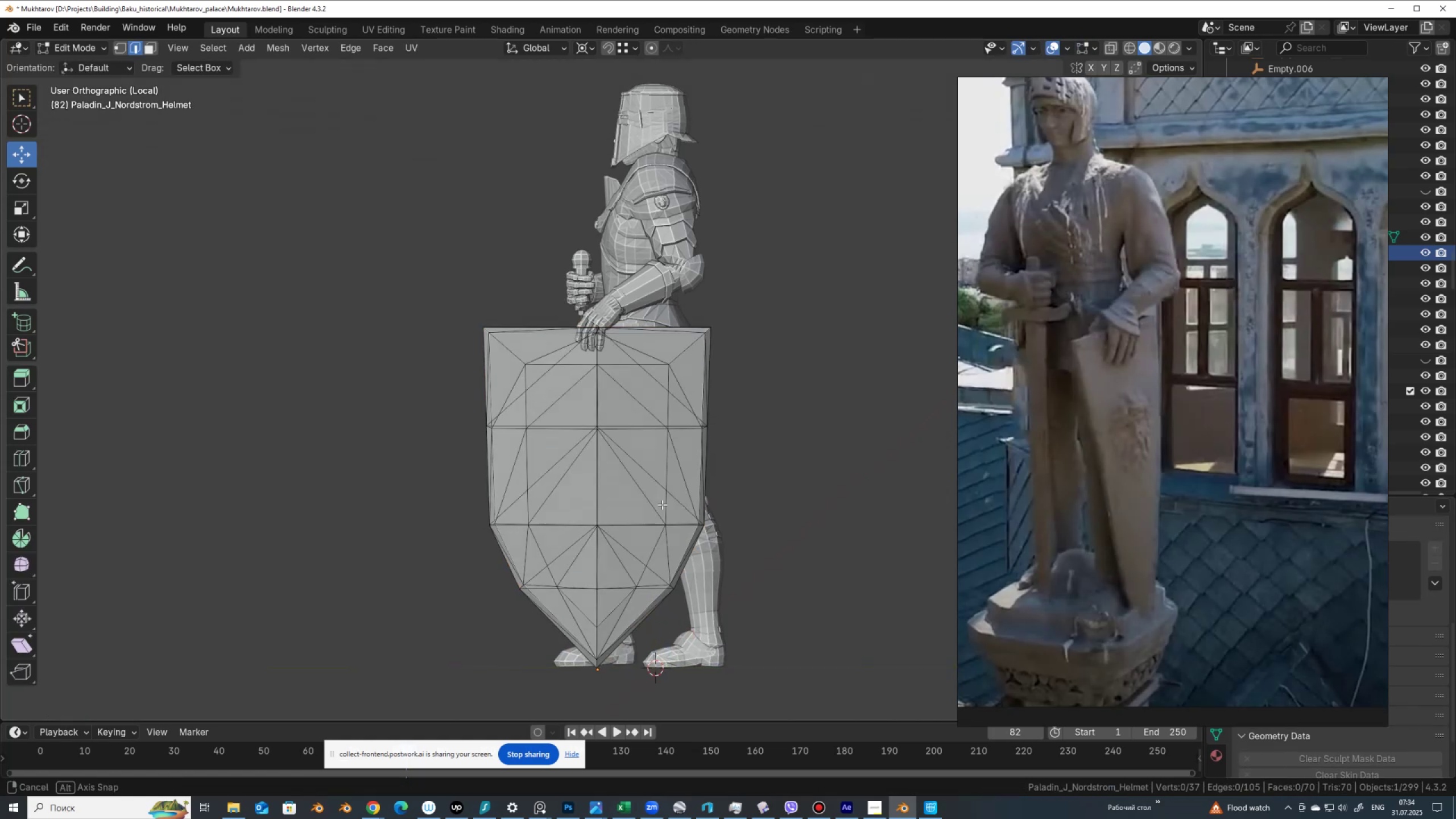 
hold_key(key=AltLeft, duration=0.51)
 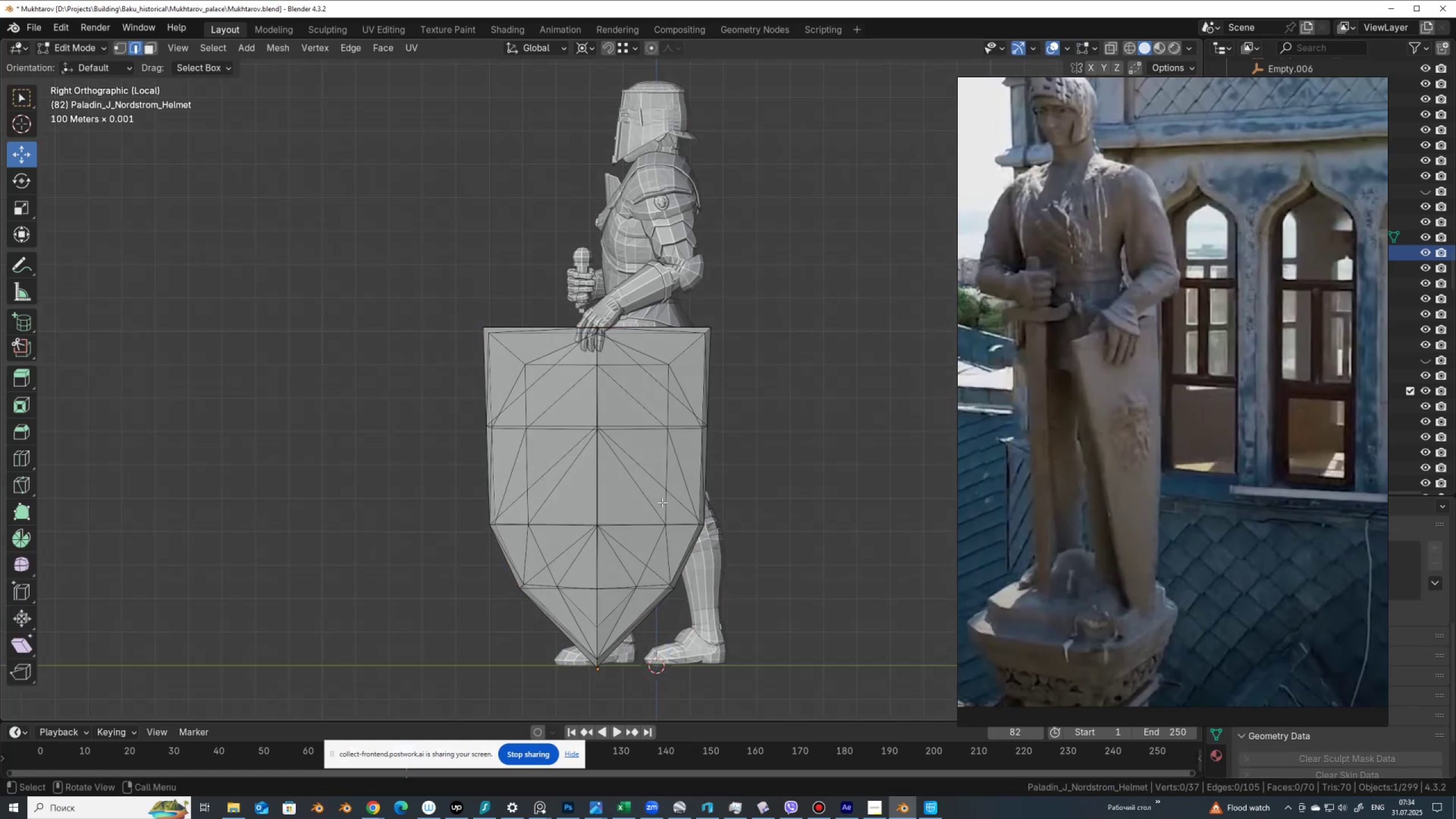 
key(Alt+AltLeft)
 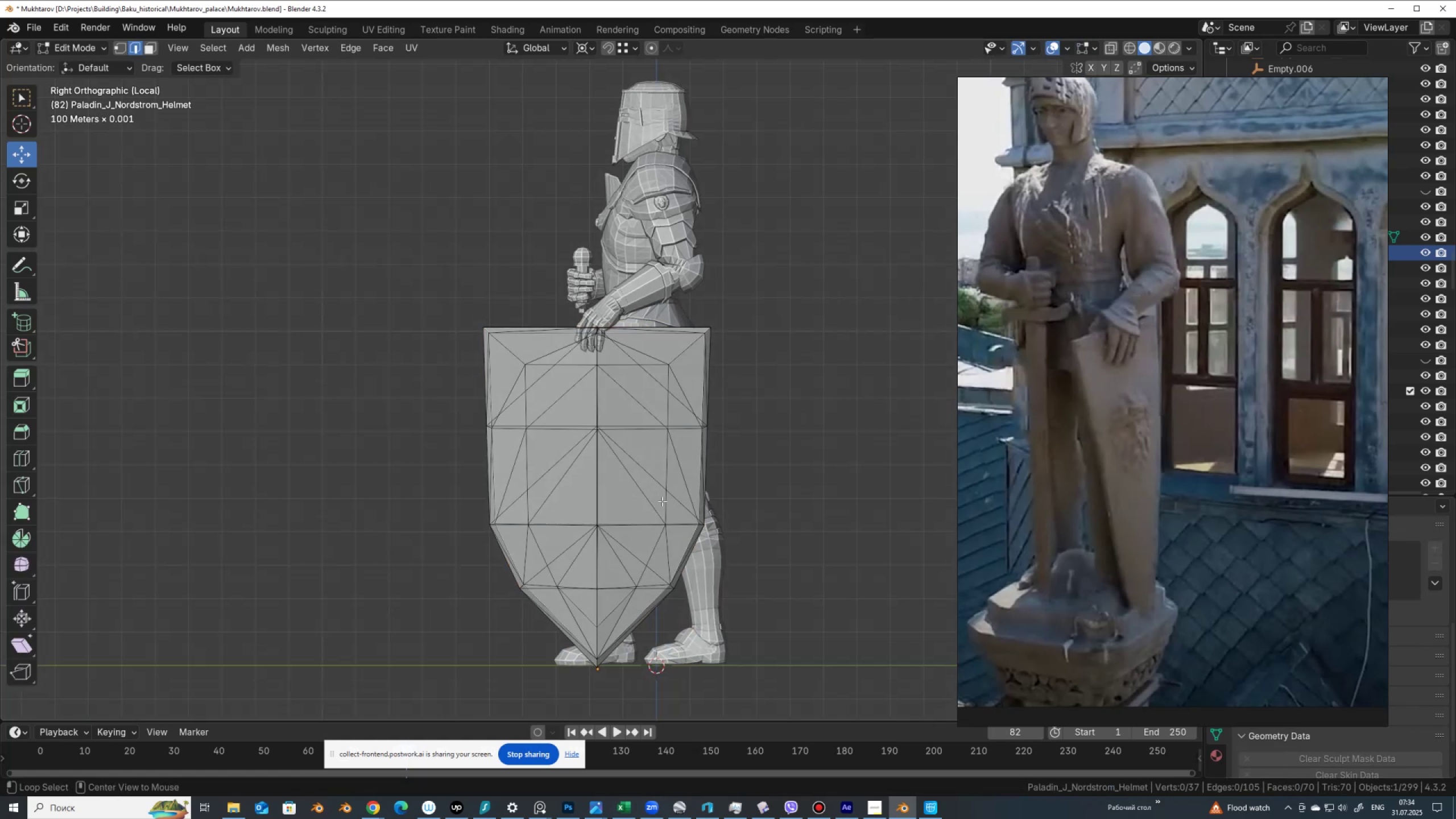 
key(Alt+Z)
 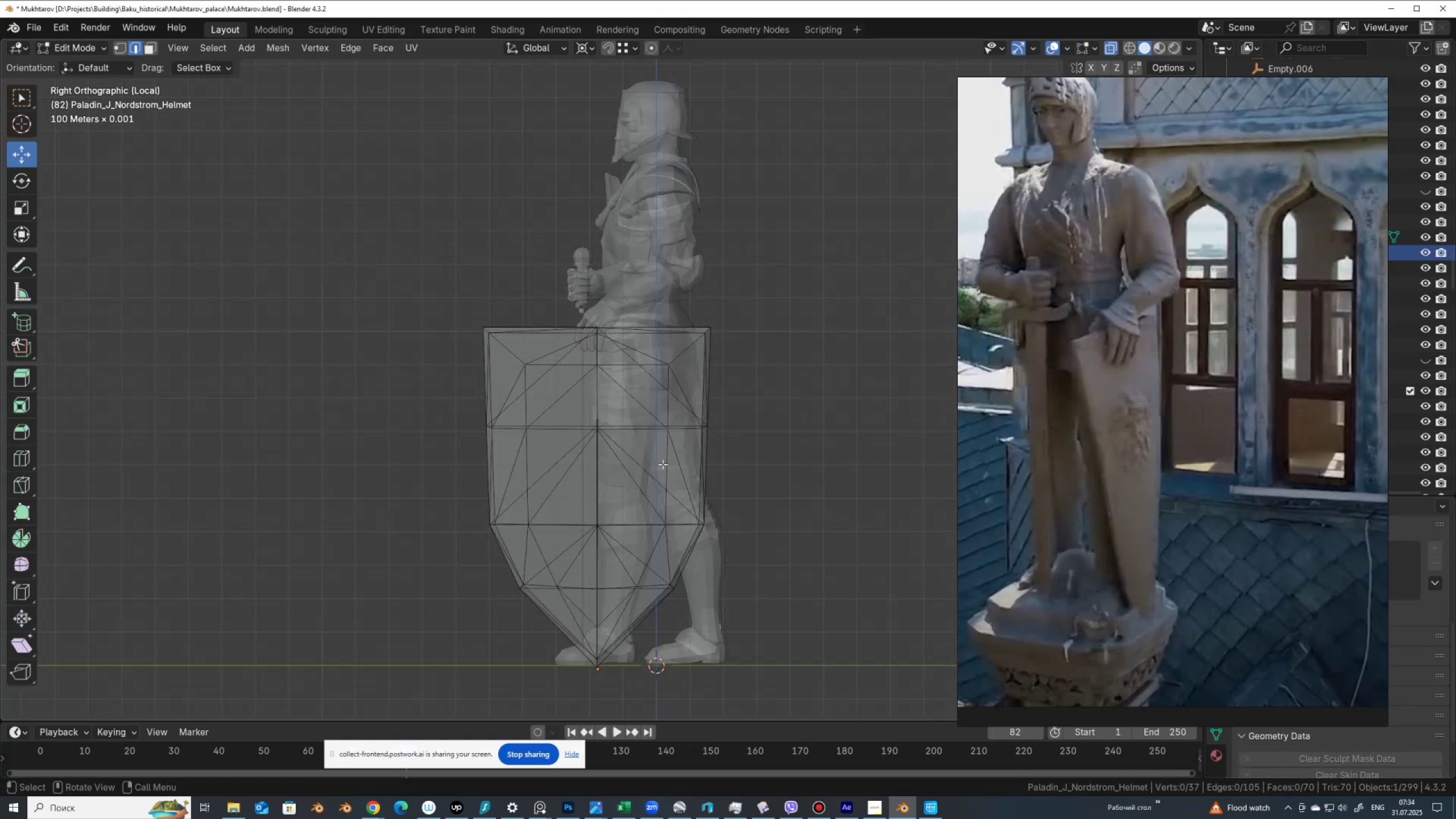 
key(A)
 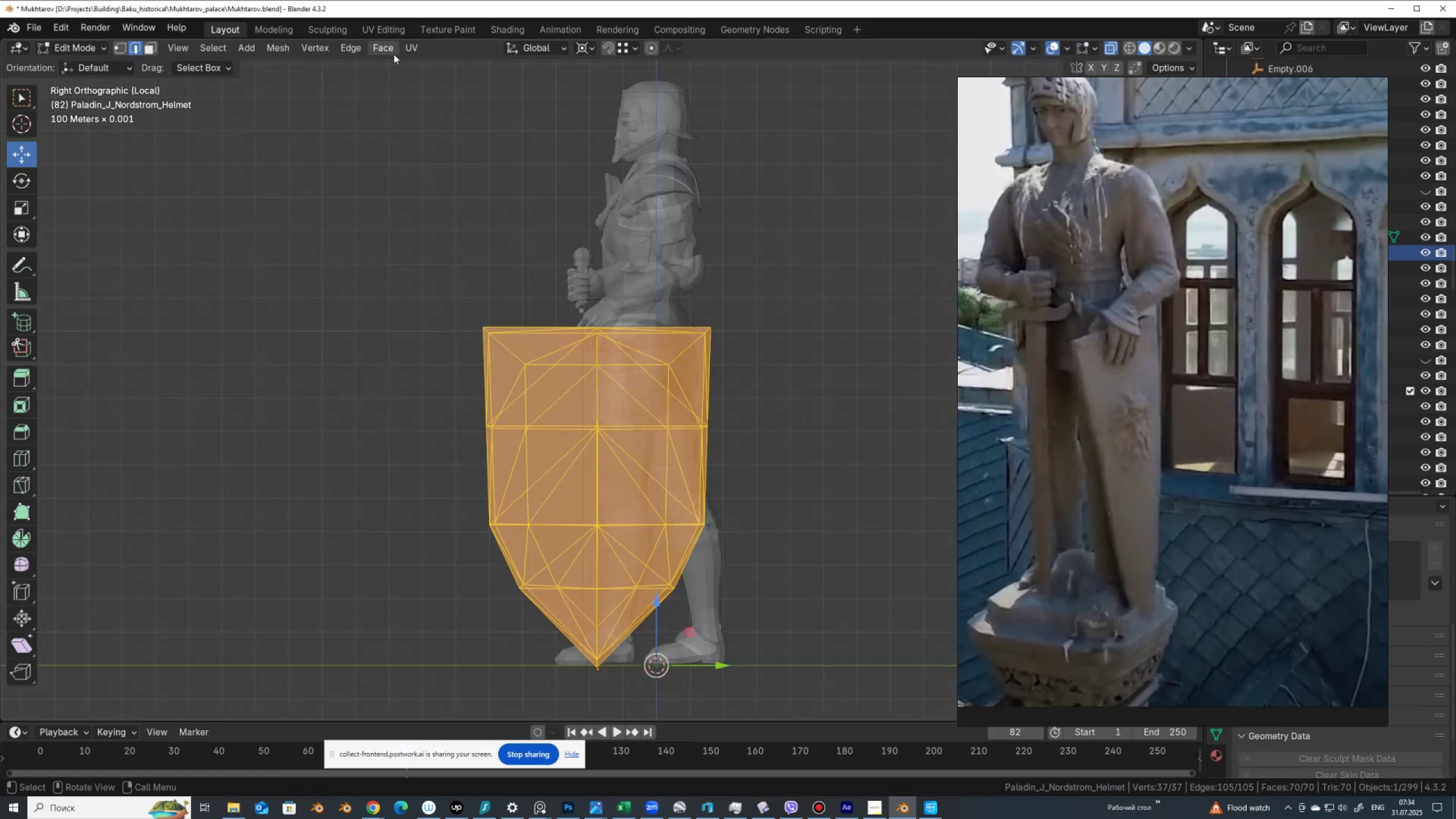 
left_click([389, 47])
 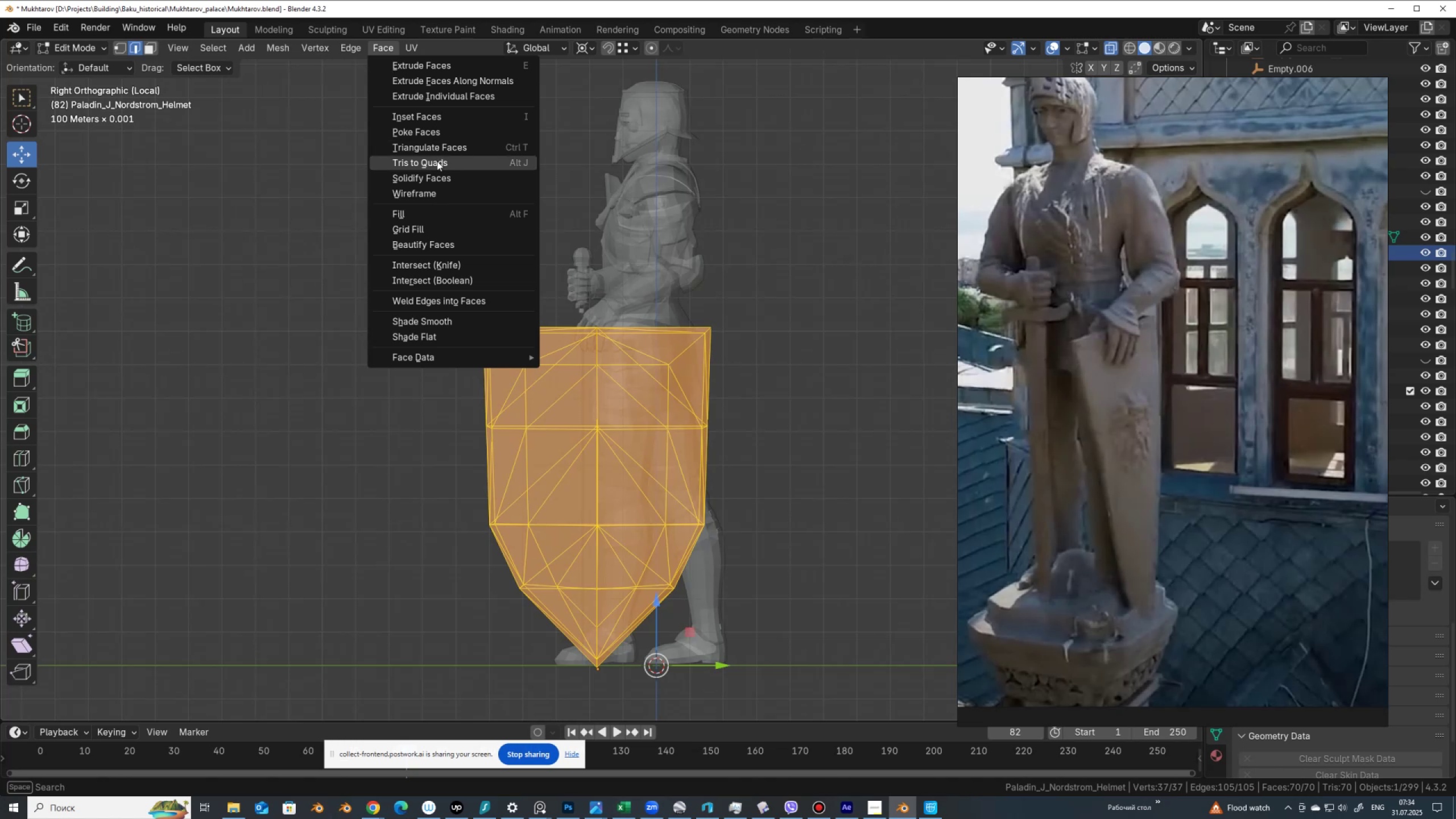 
left_click([437, 162])
 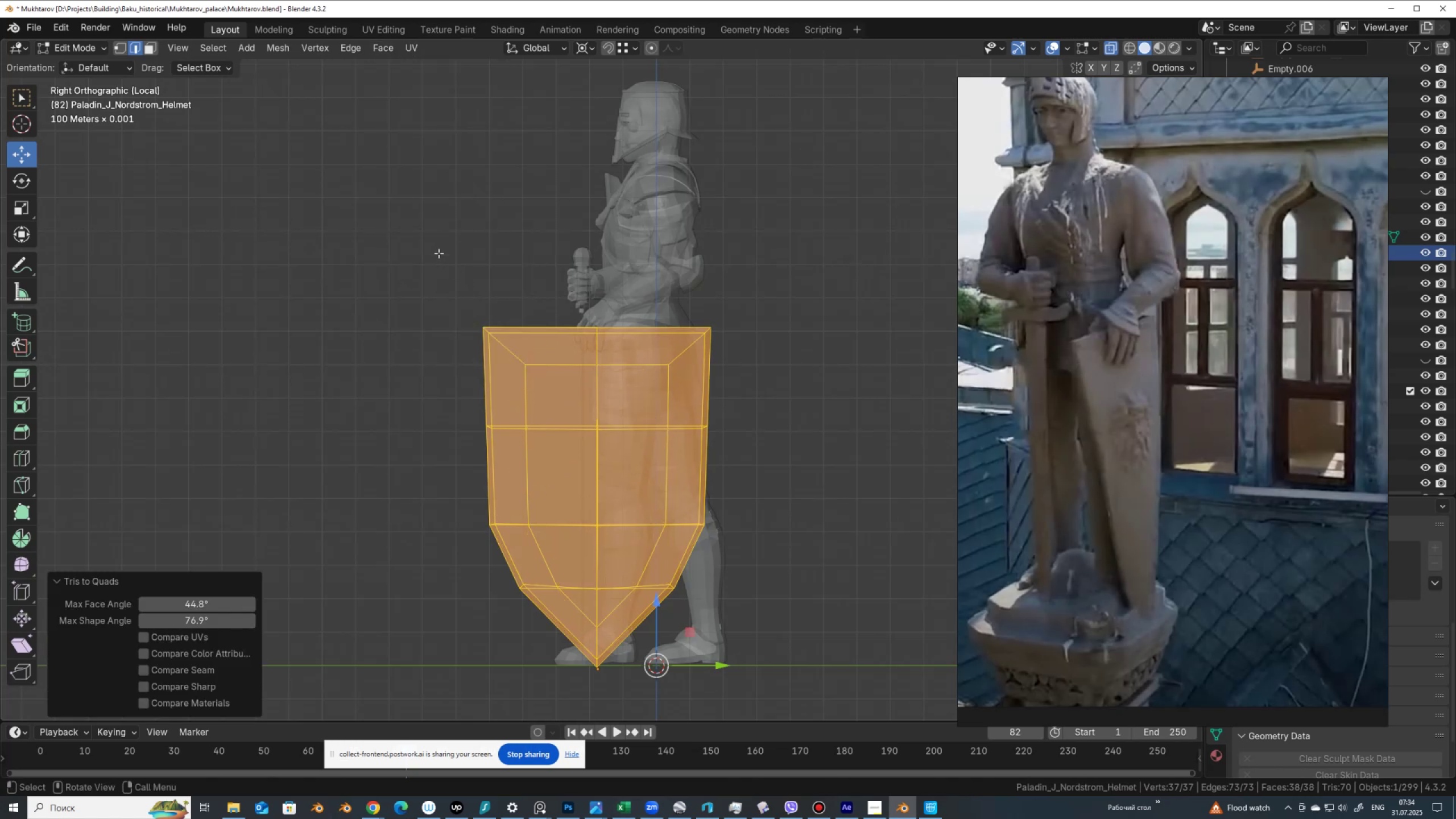 
left_click_drag(start_coordinate=[440, 265], to_coordinate=[746, 692])
 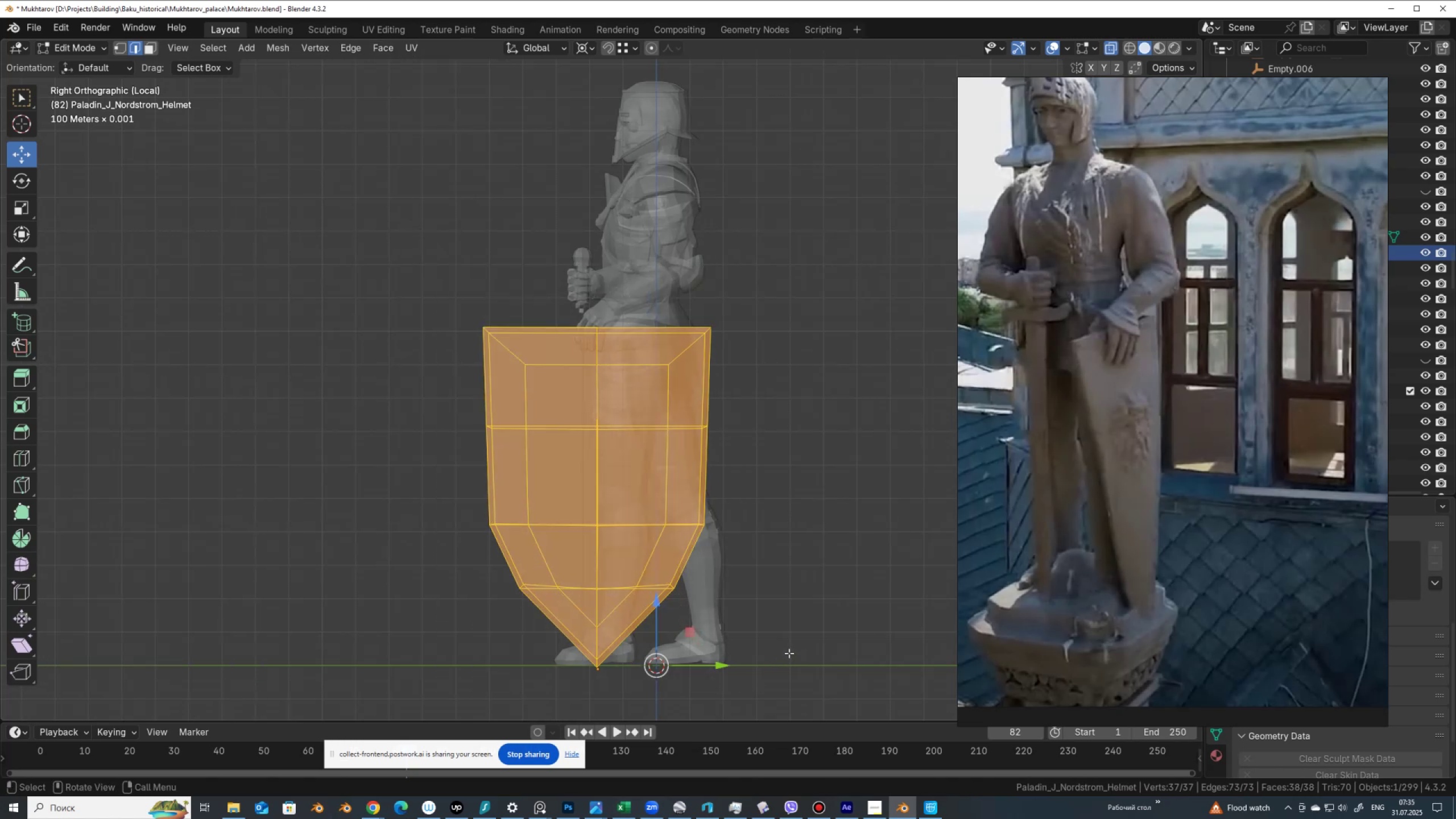 
type(sy)
 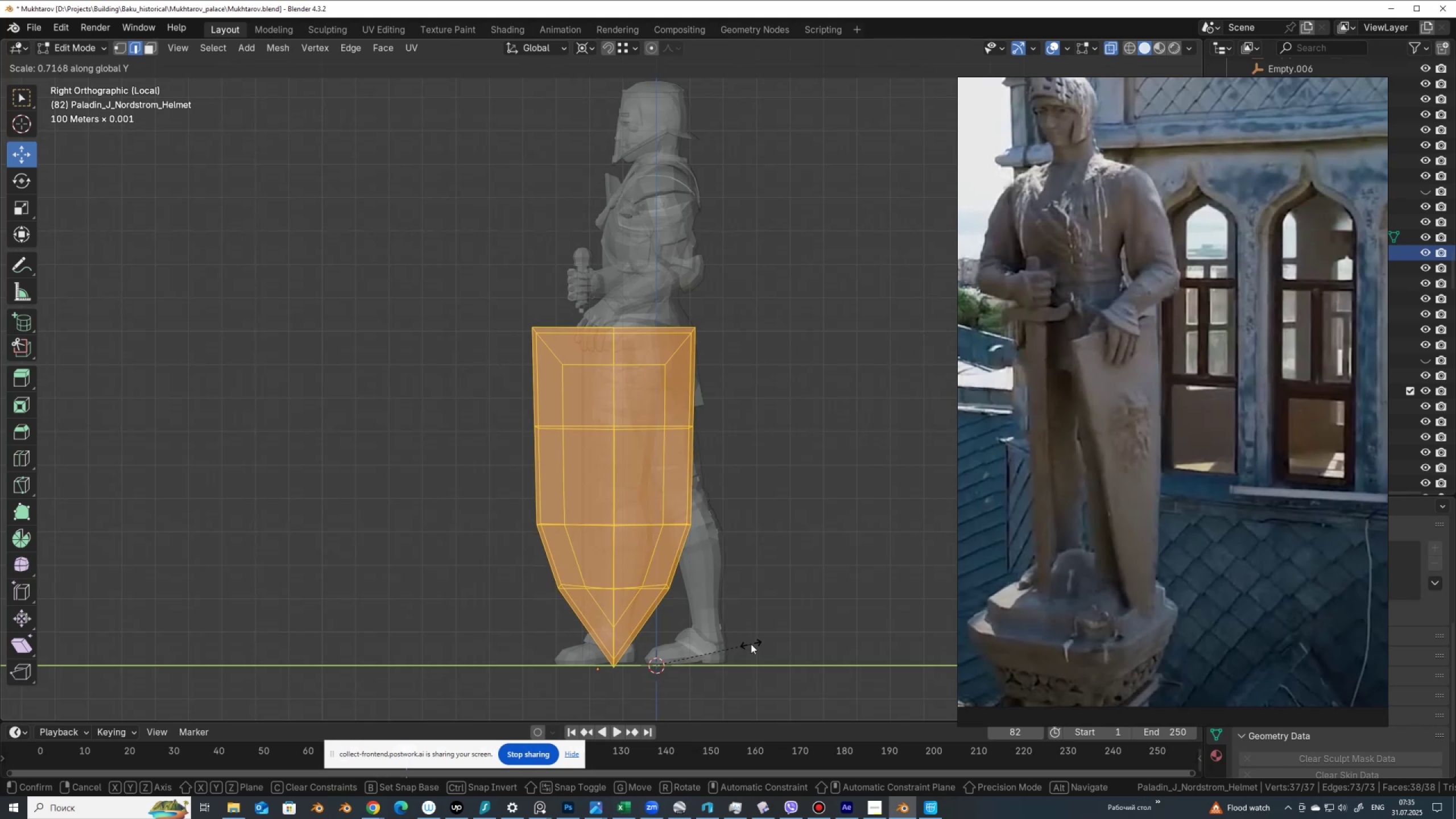 
wait(10.66)
 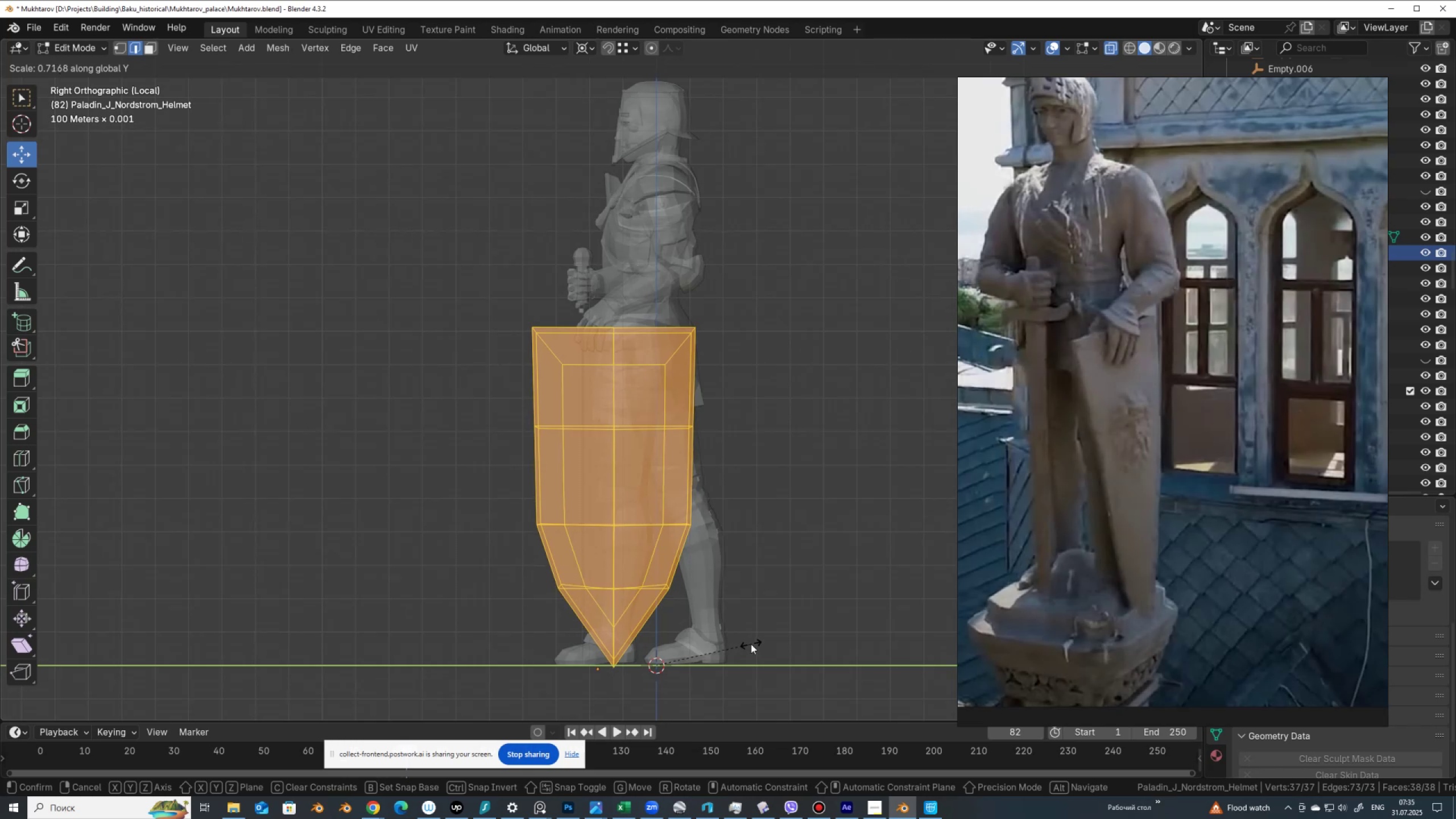 
left_click([747, 645])
 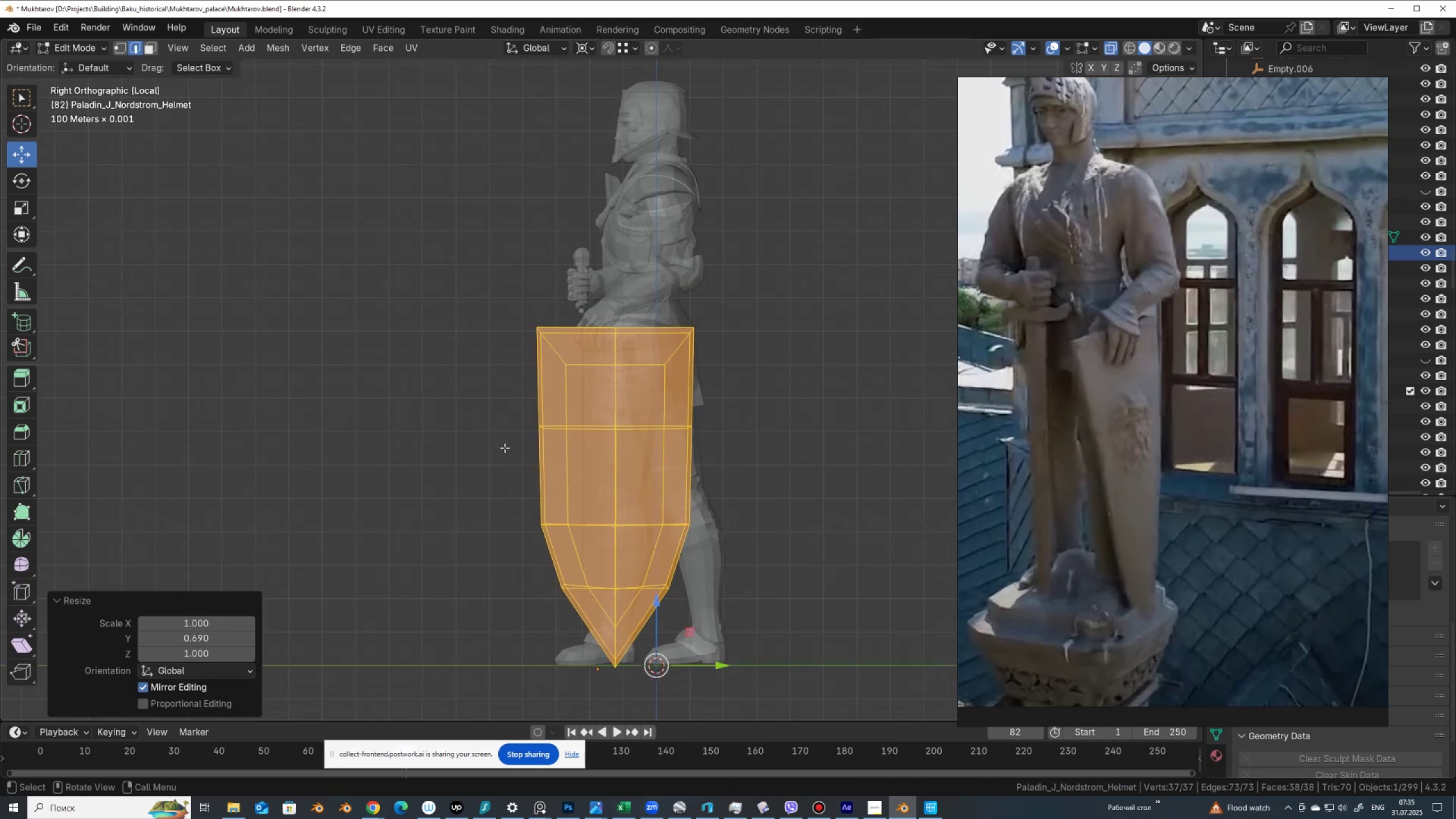 
left_click_drag(start_coordinate=[502, 408], to_coordinate=[737, 618])
 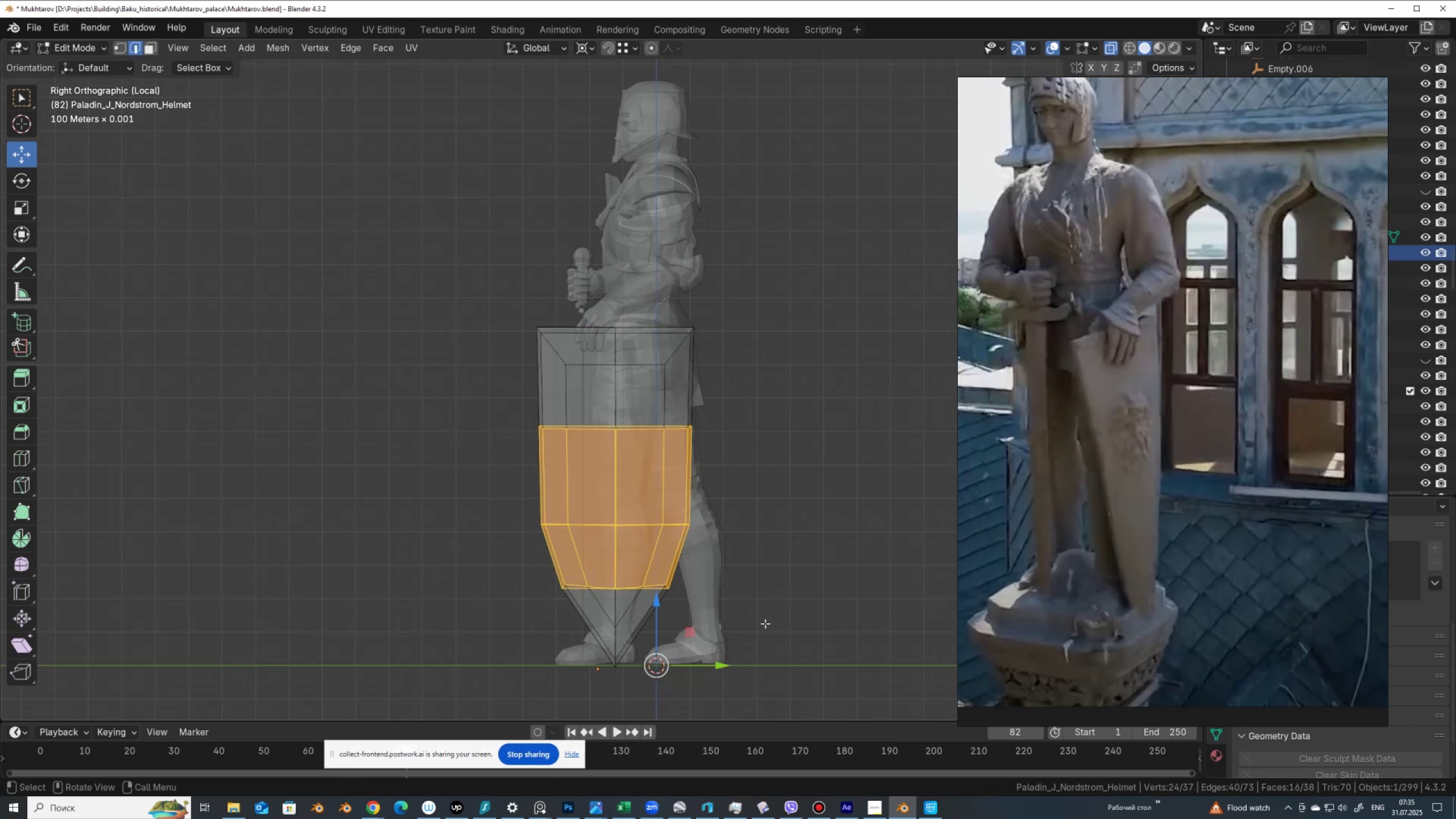 
type(sy)
 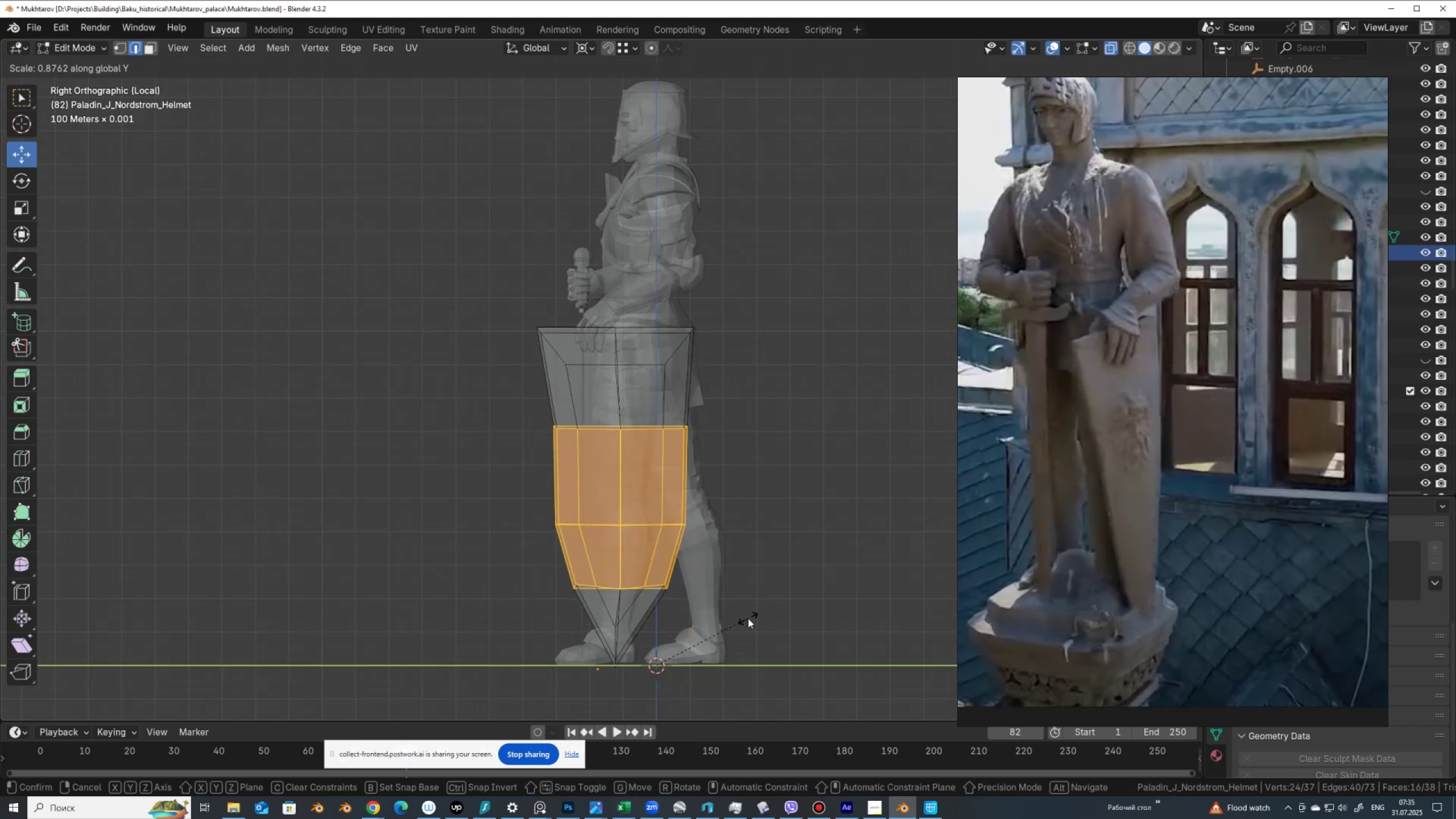 
right_click([748, 618])
 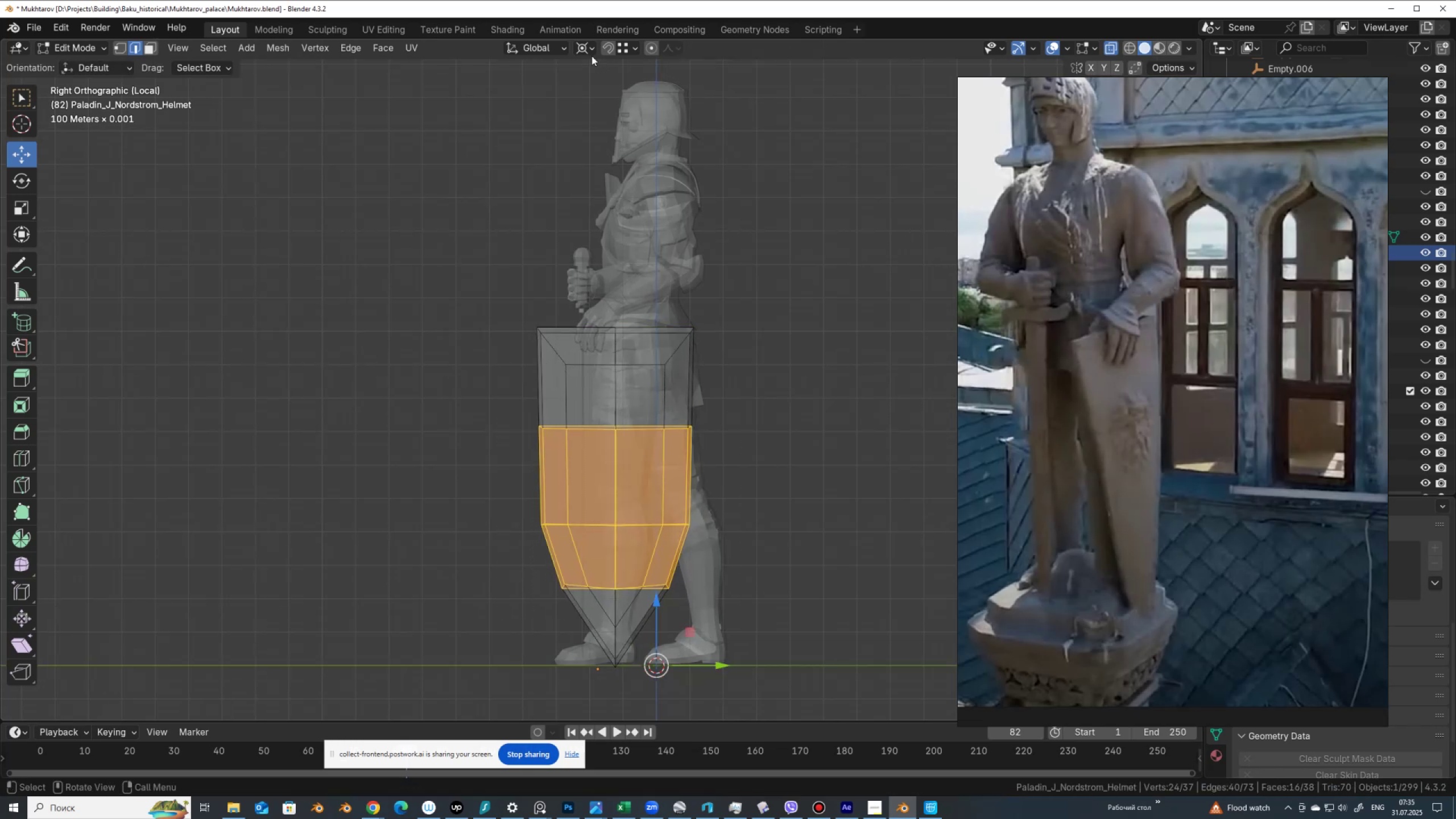 
left_click_drag(start_coordinate=[582, 47], to_coordinate=[582, 51])
 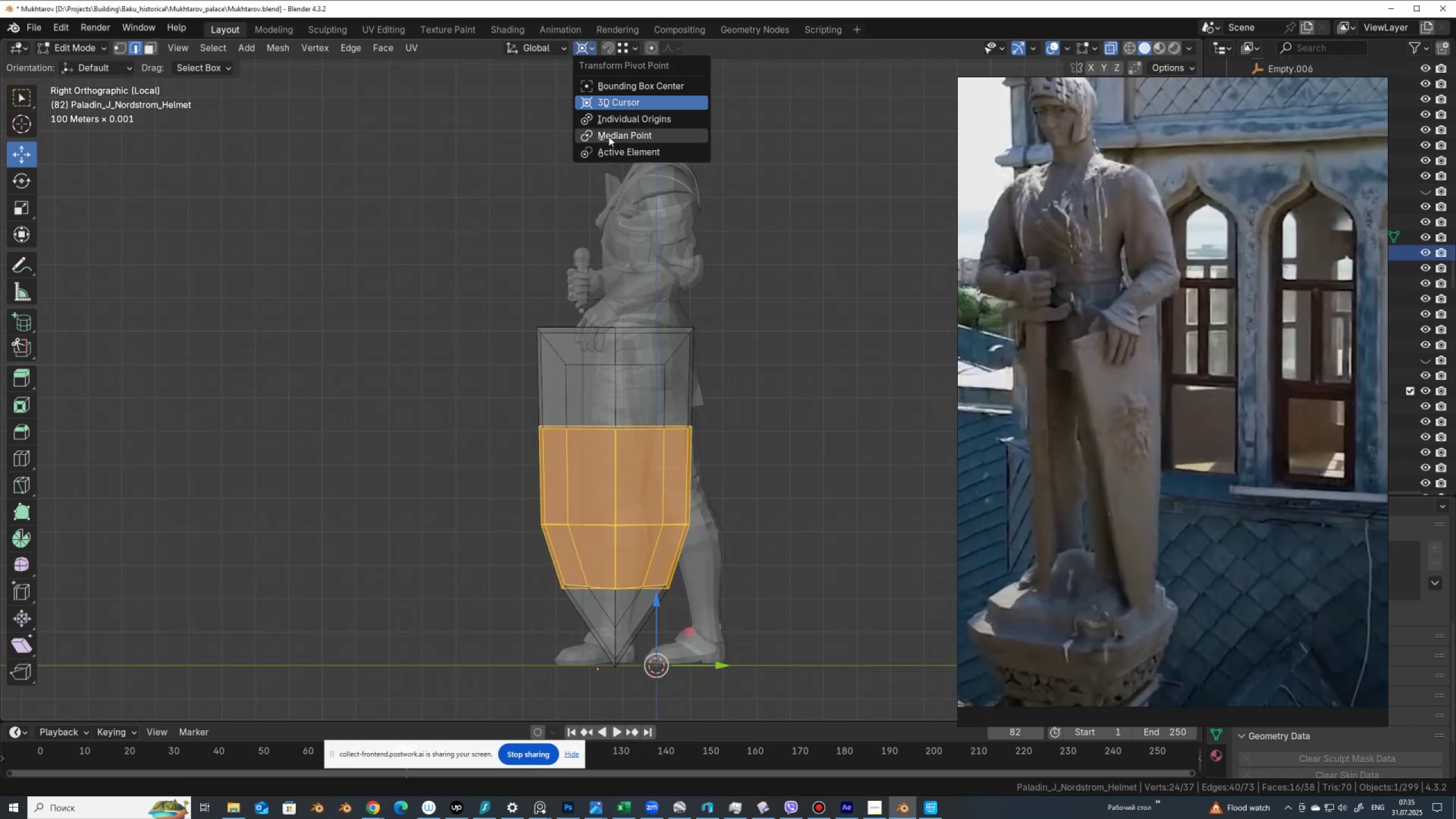 
left_click([610, 142])
 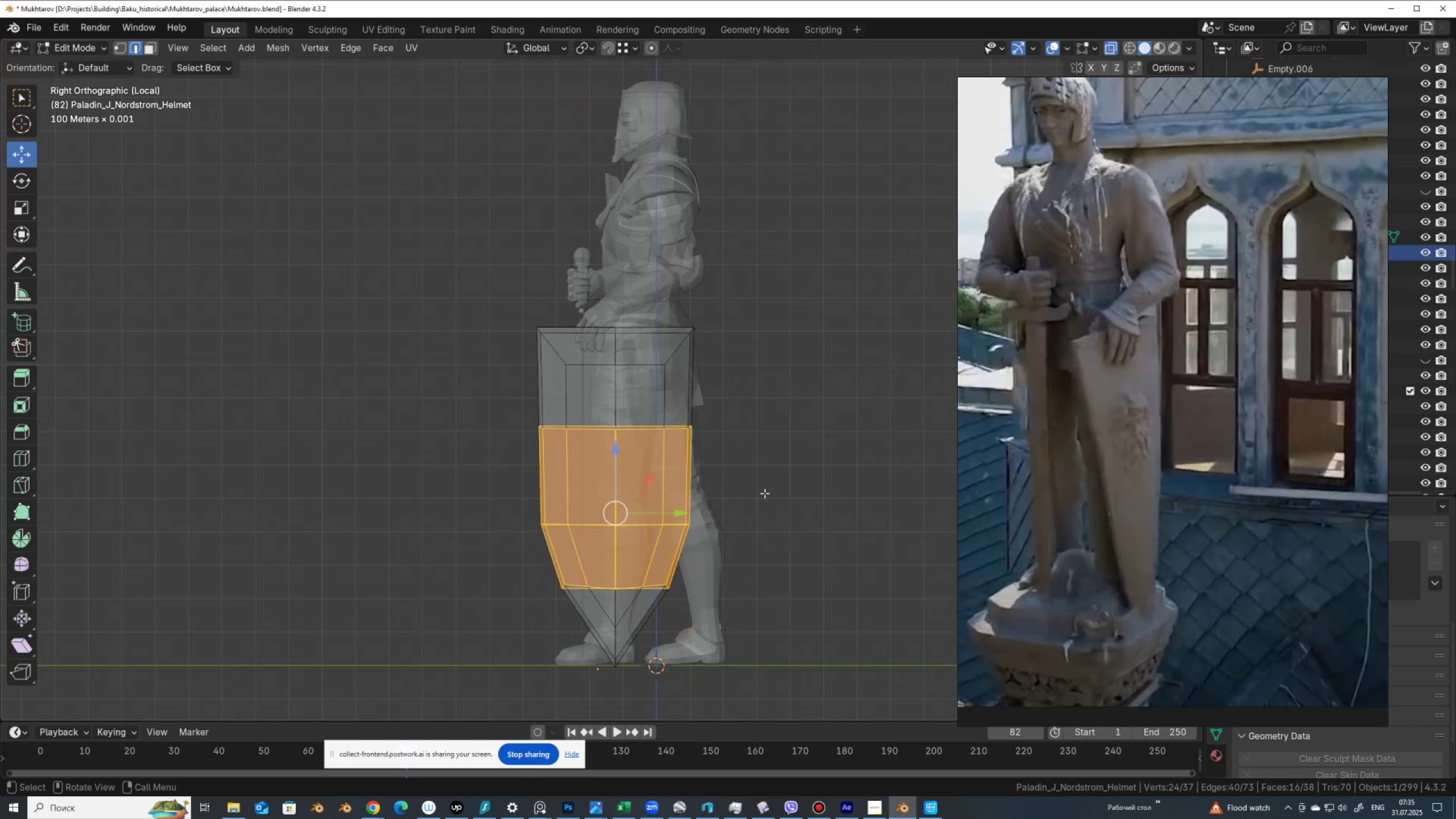 
type(sy)
 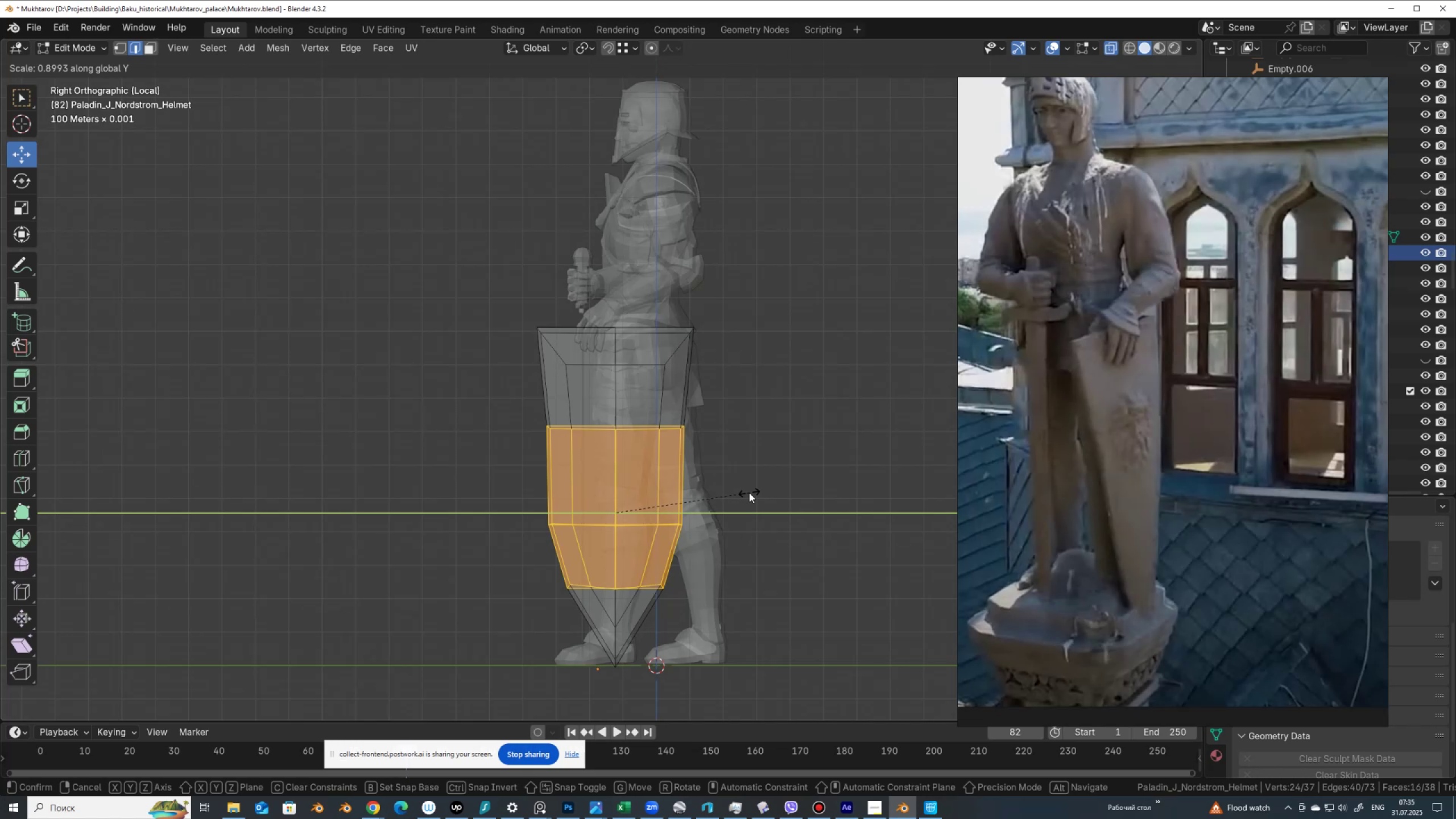 
left_click([749, 493])
 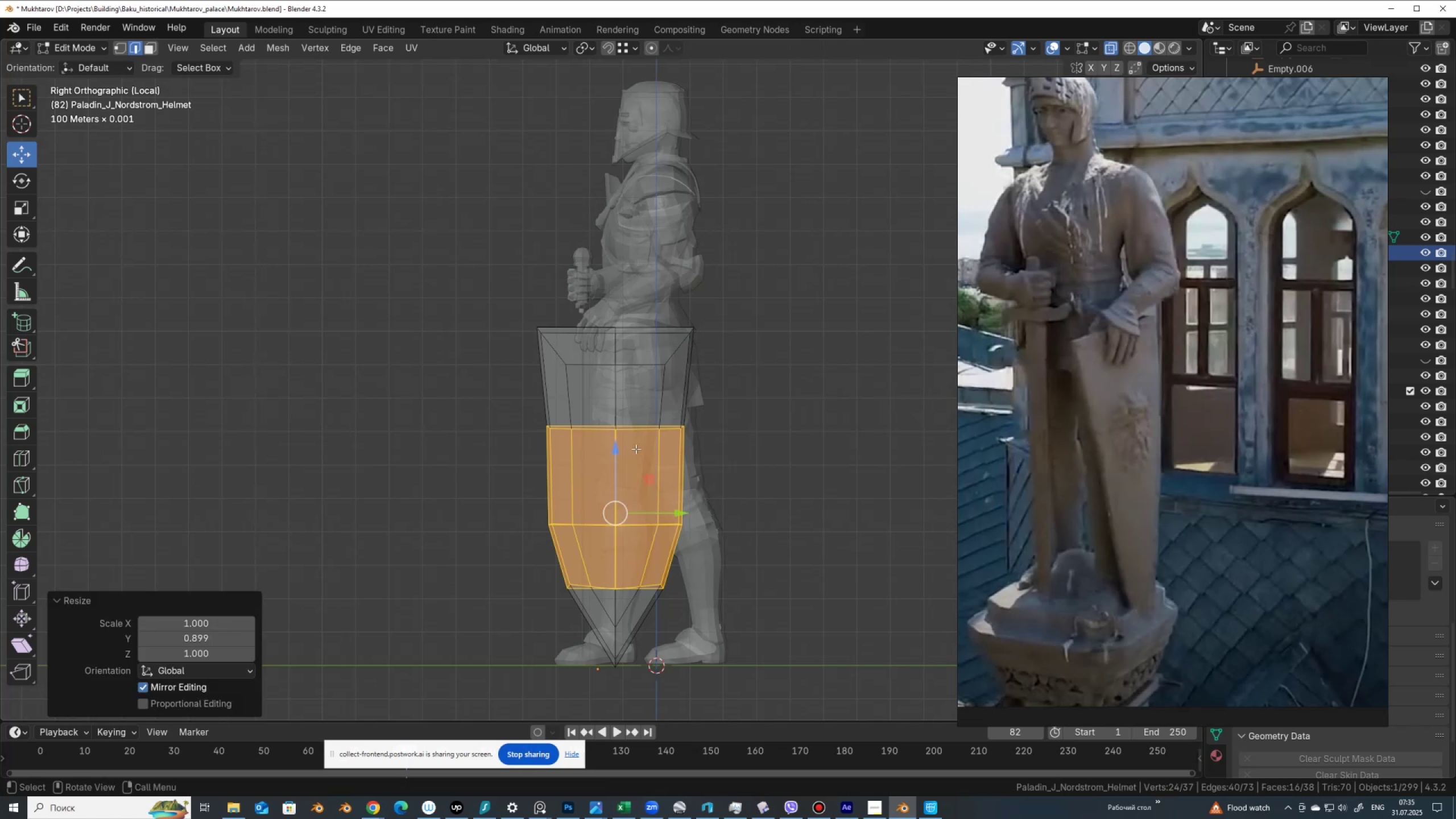 
key(2)
 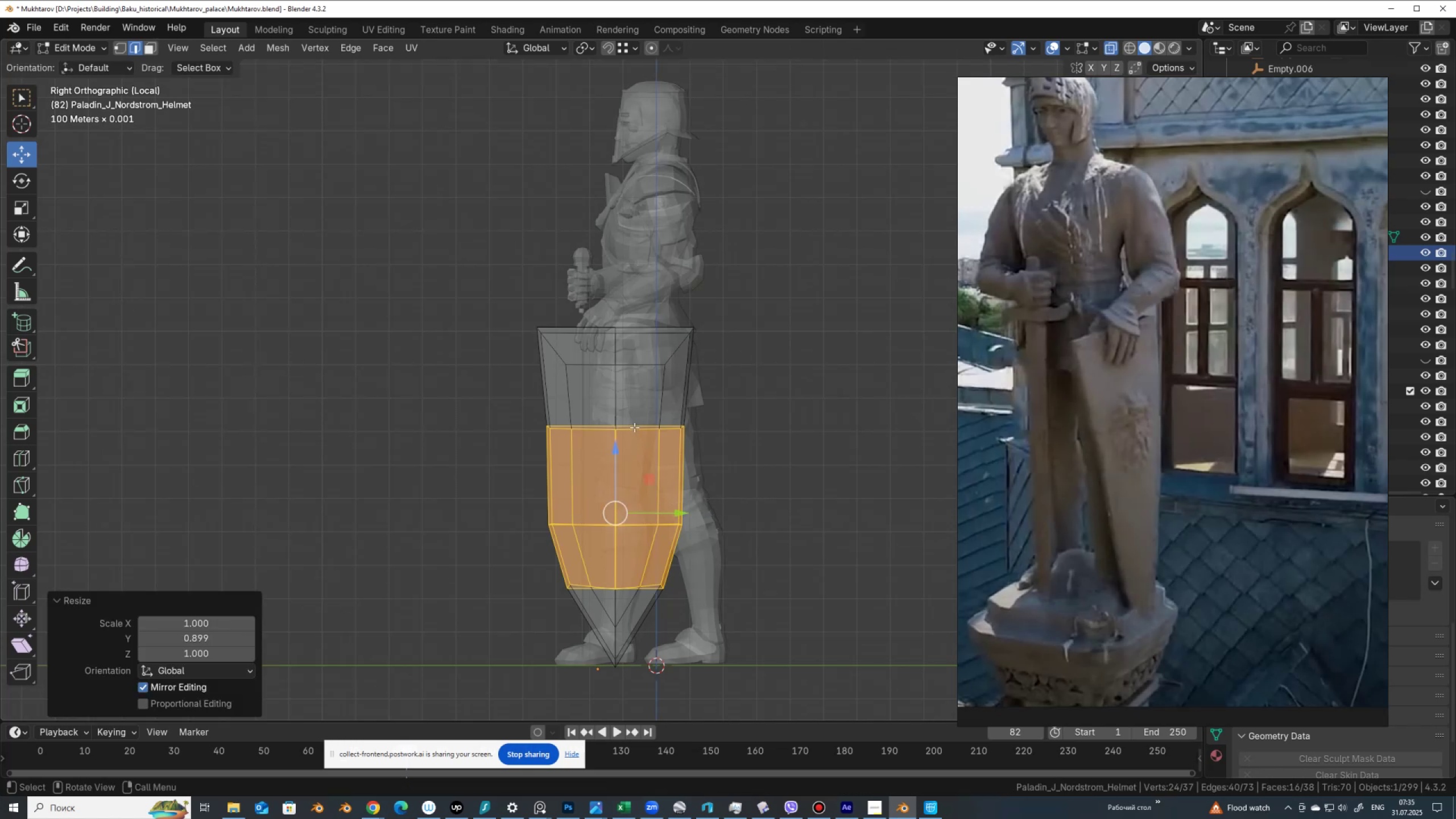 
hold_key(key=AltLeft, duration=0.37)
left_click([597, 425])
 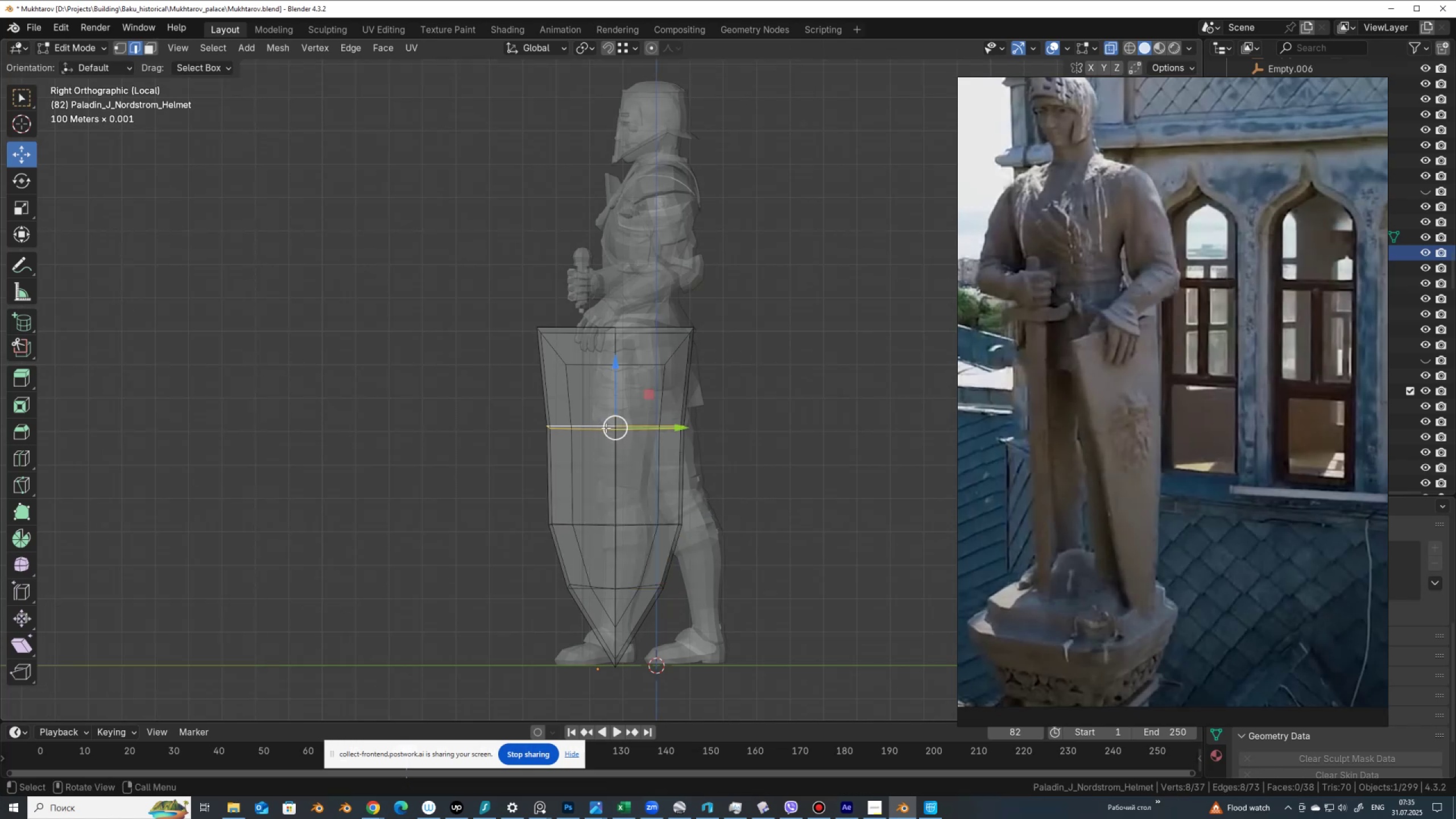 
key(Control+X)
 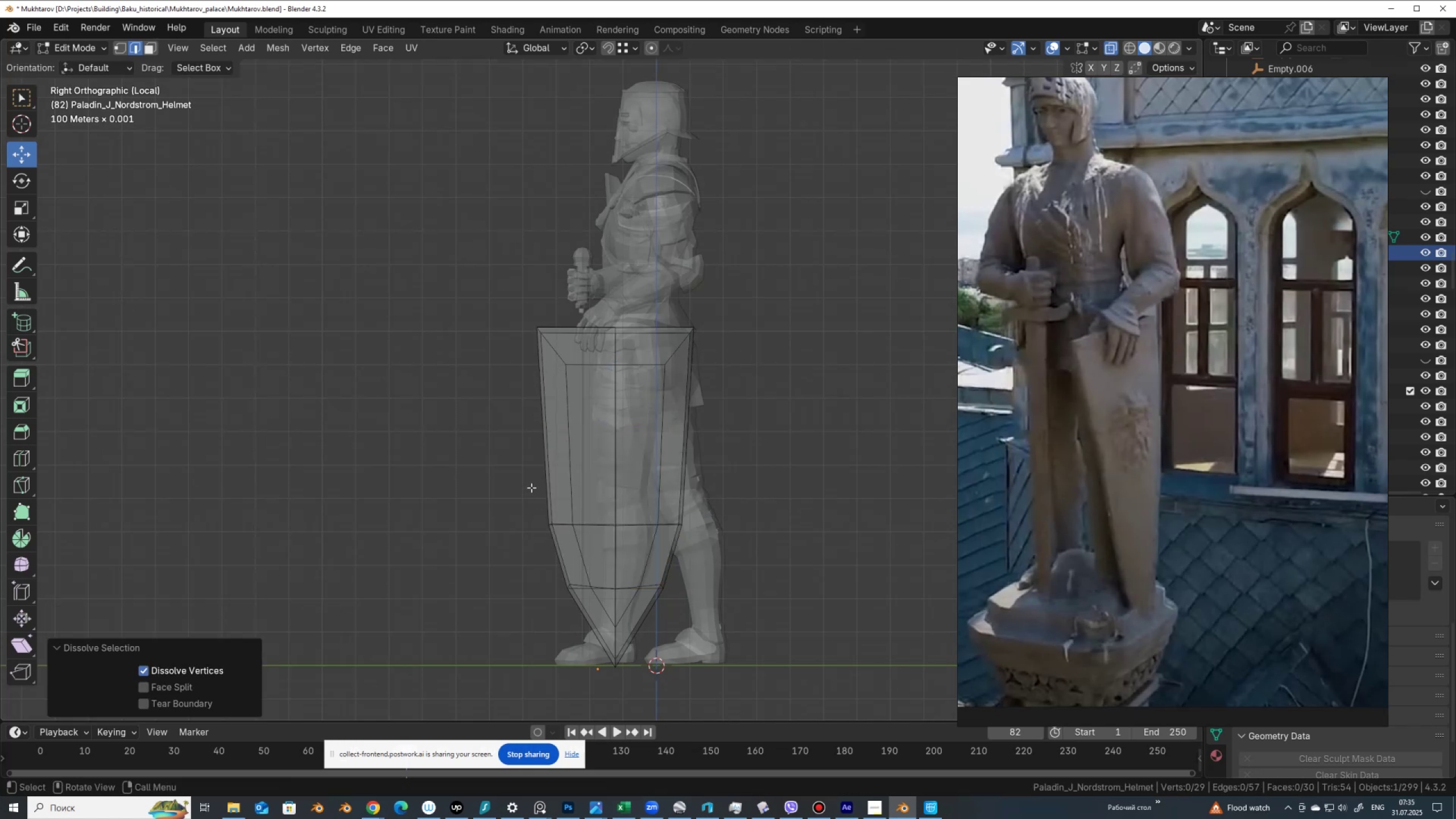 
left_click_drag(start_coordinate=[523, 483], to_coordinate=[719, 606])
 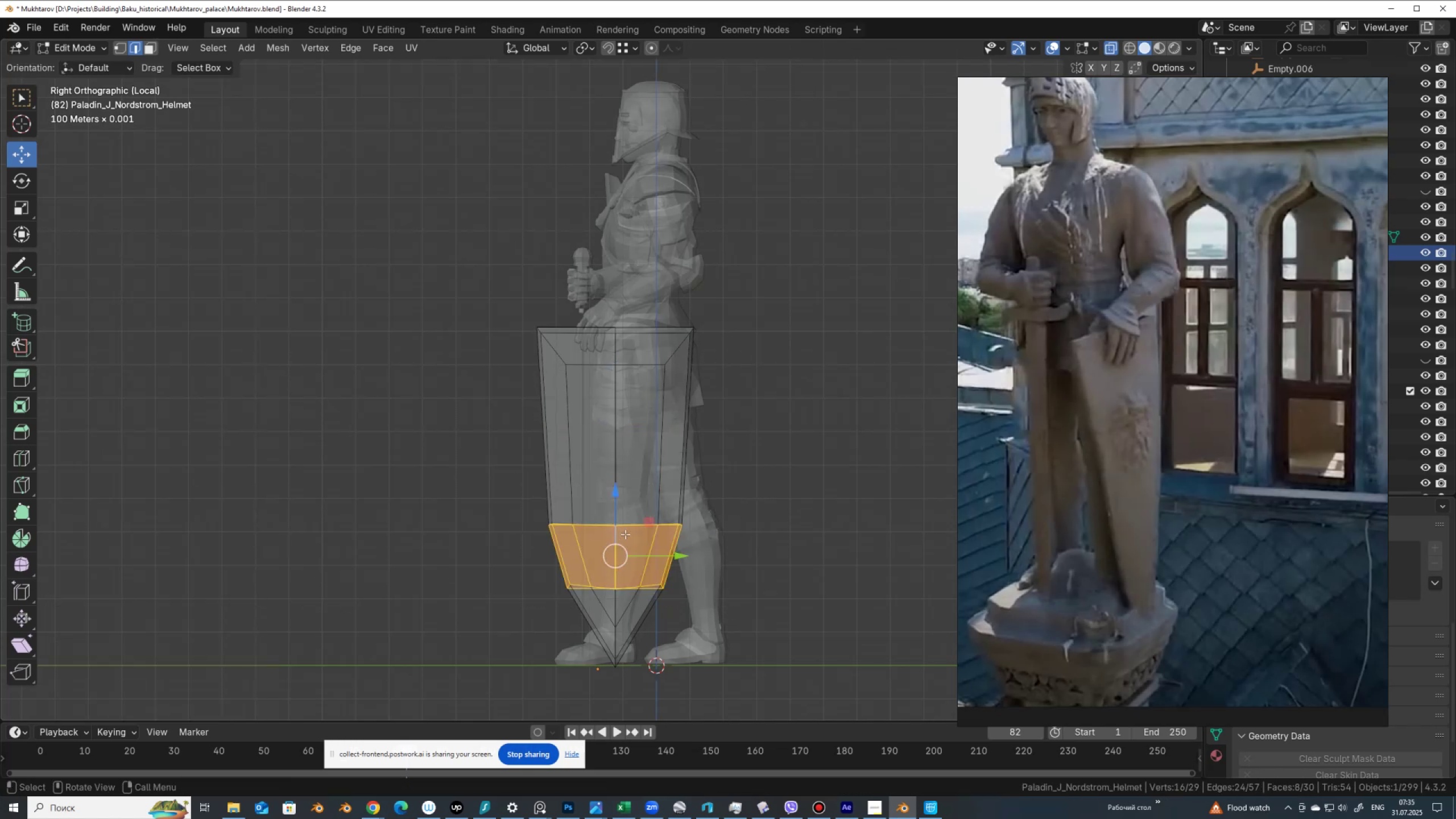 
left_click_drag(start_coordinate=[618, 519], to_coordinate=[613, 544])
 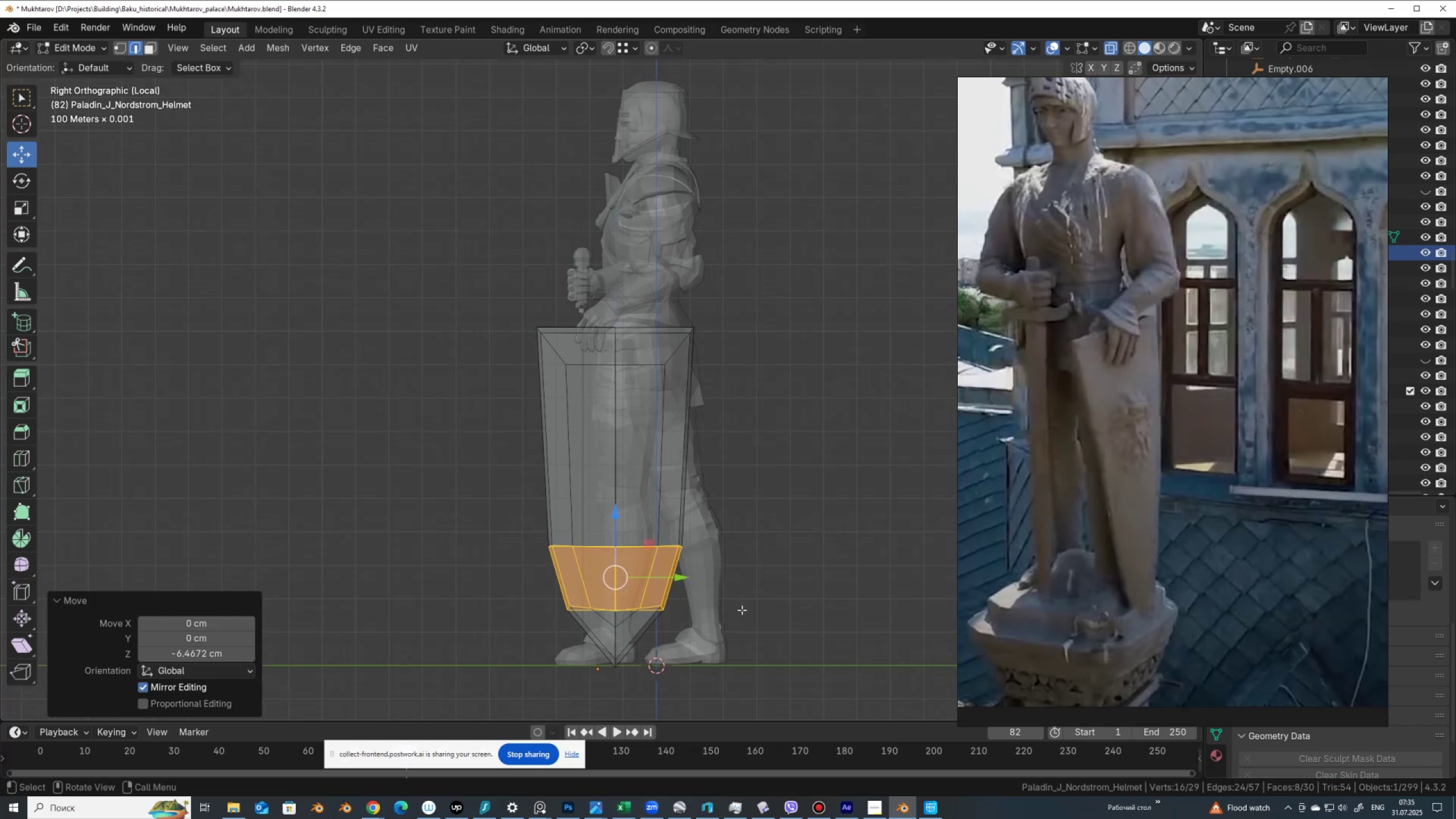 
type(sy)
 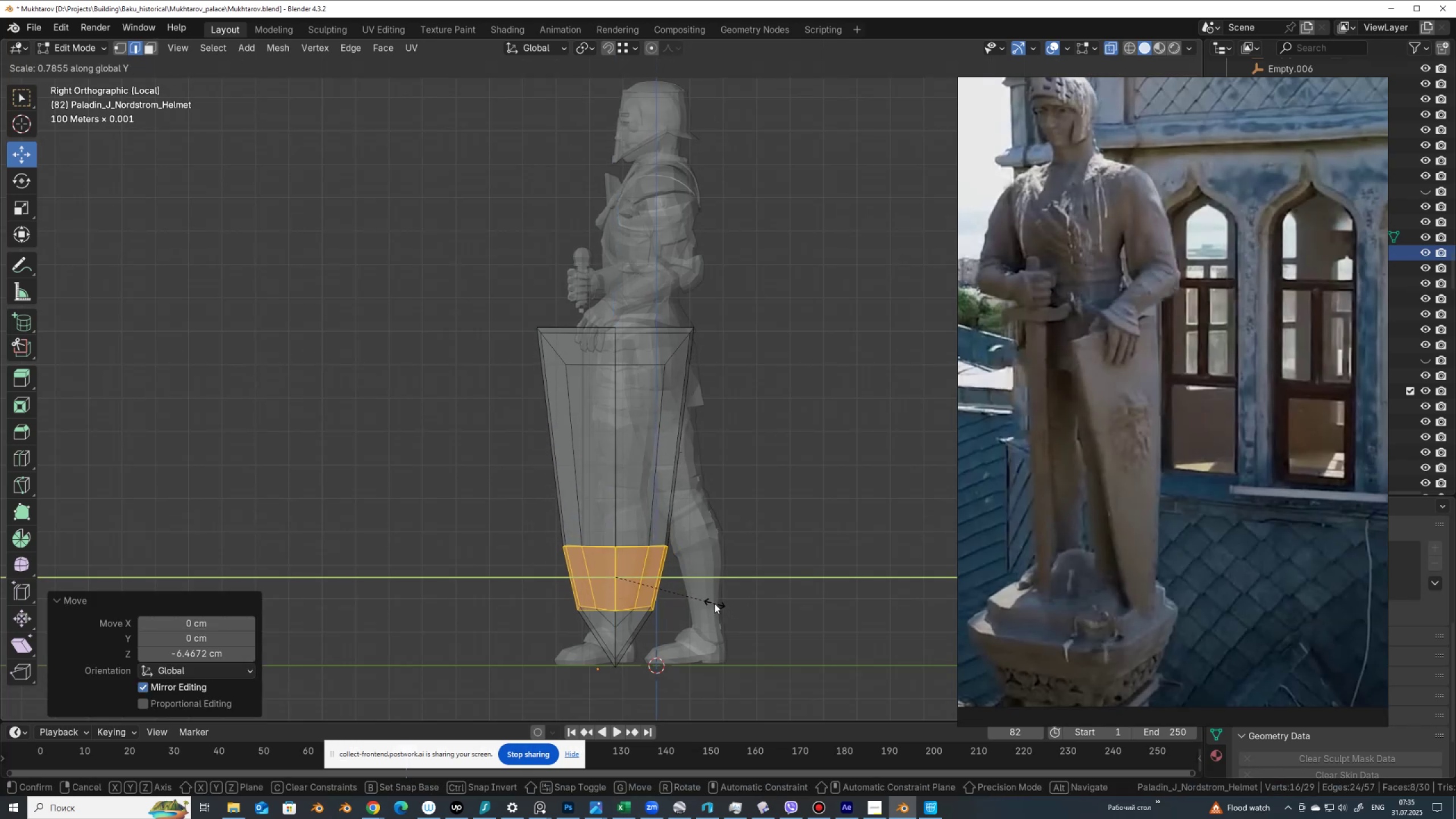 
left_click([714, 603])
 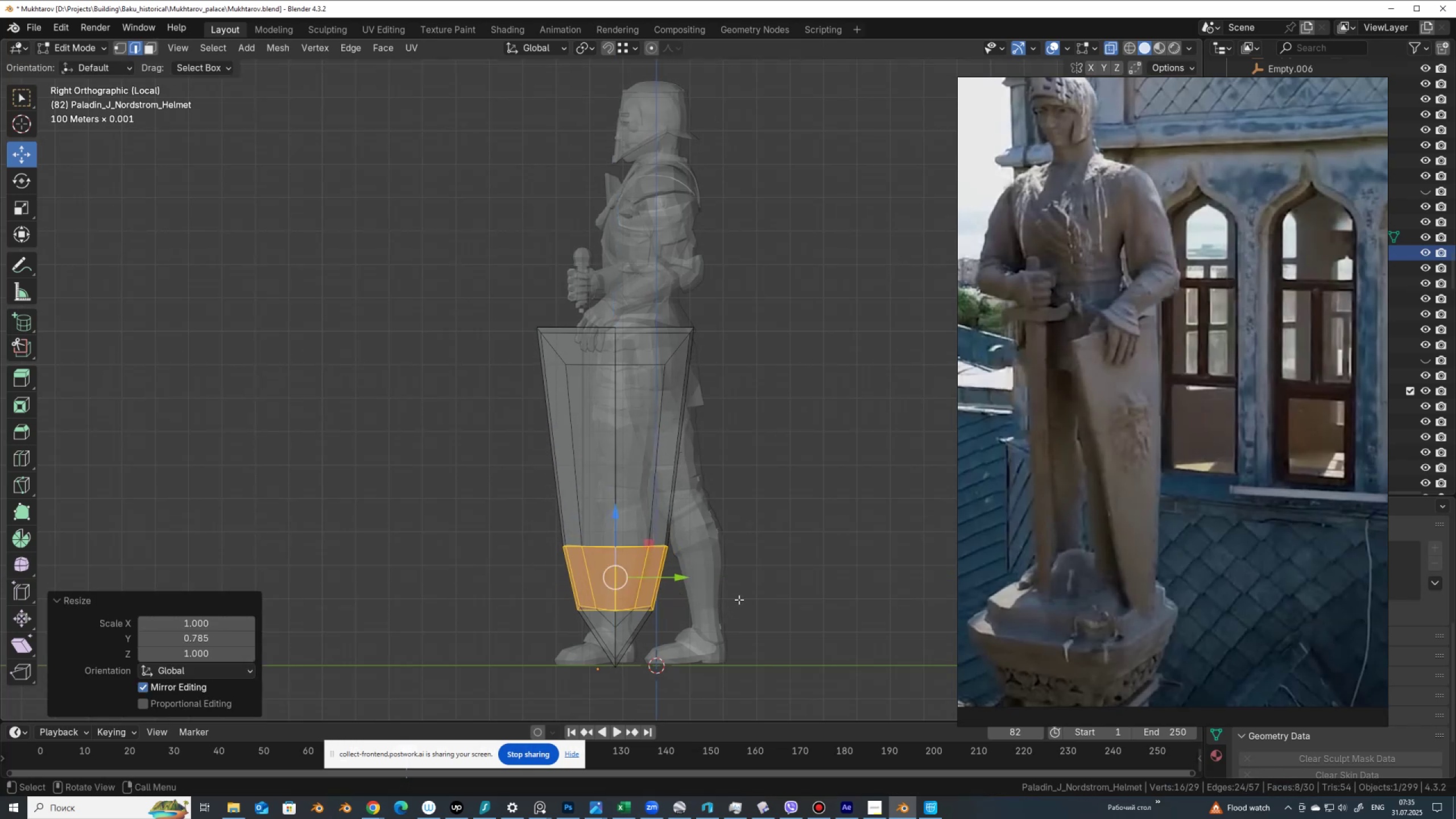 
key(Tab)
 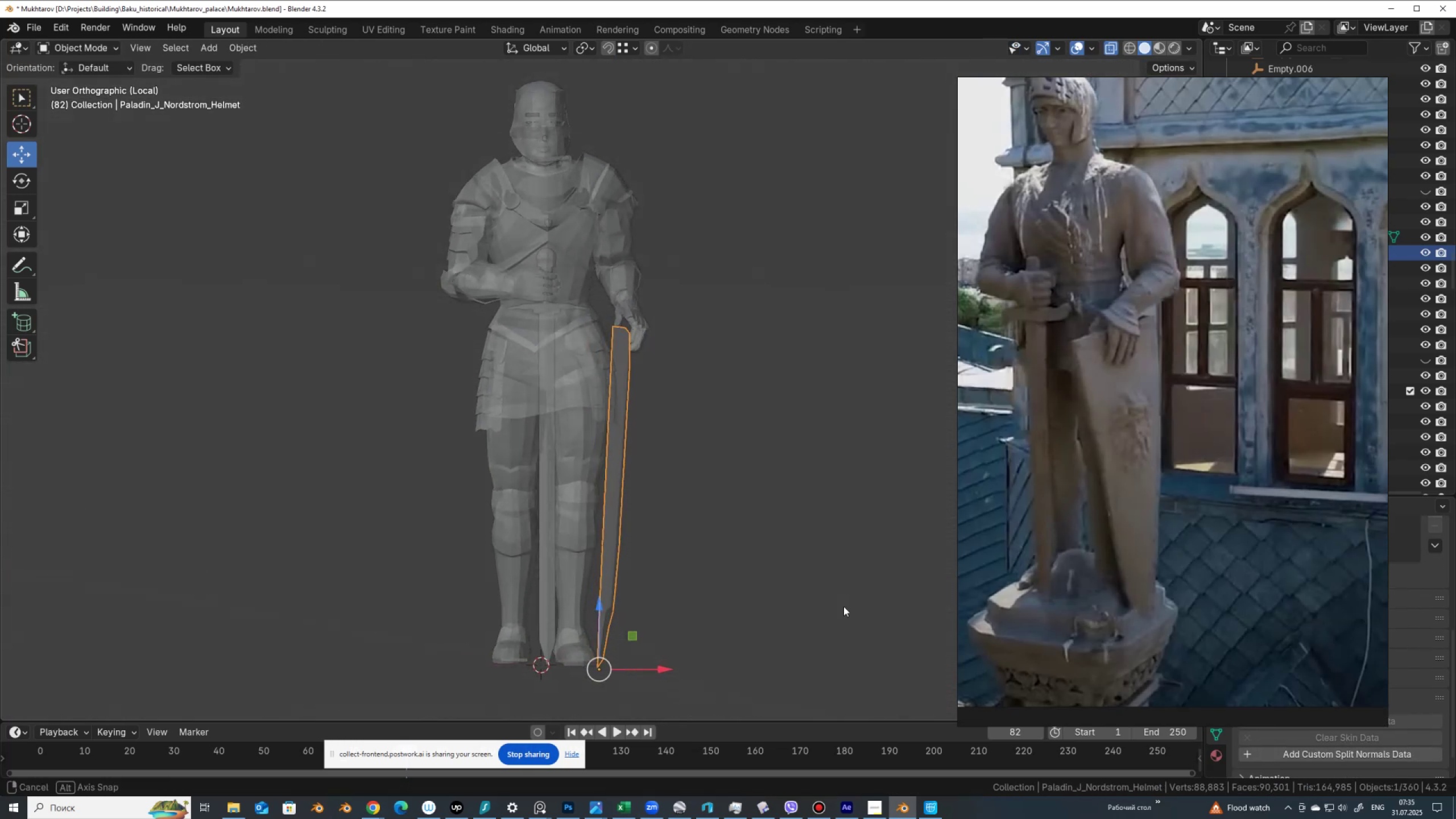 
scroll: coordinate [750, 530], scroll_direction: up, amount: 1.0
 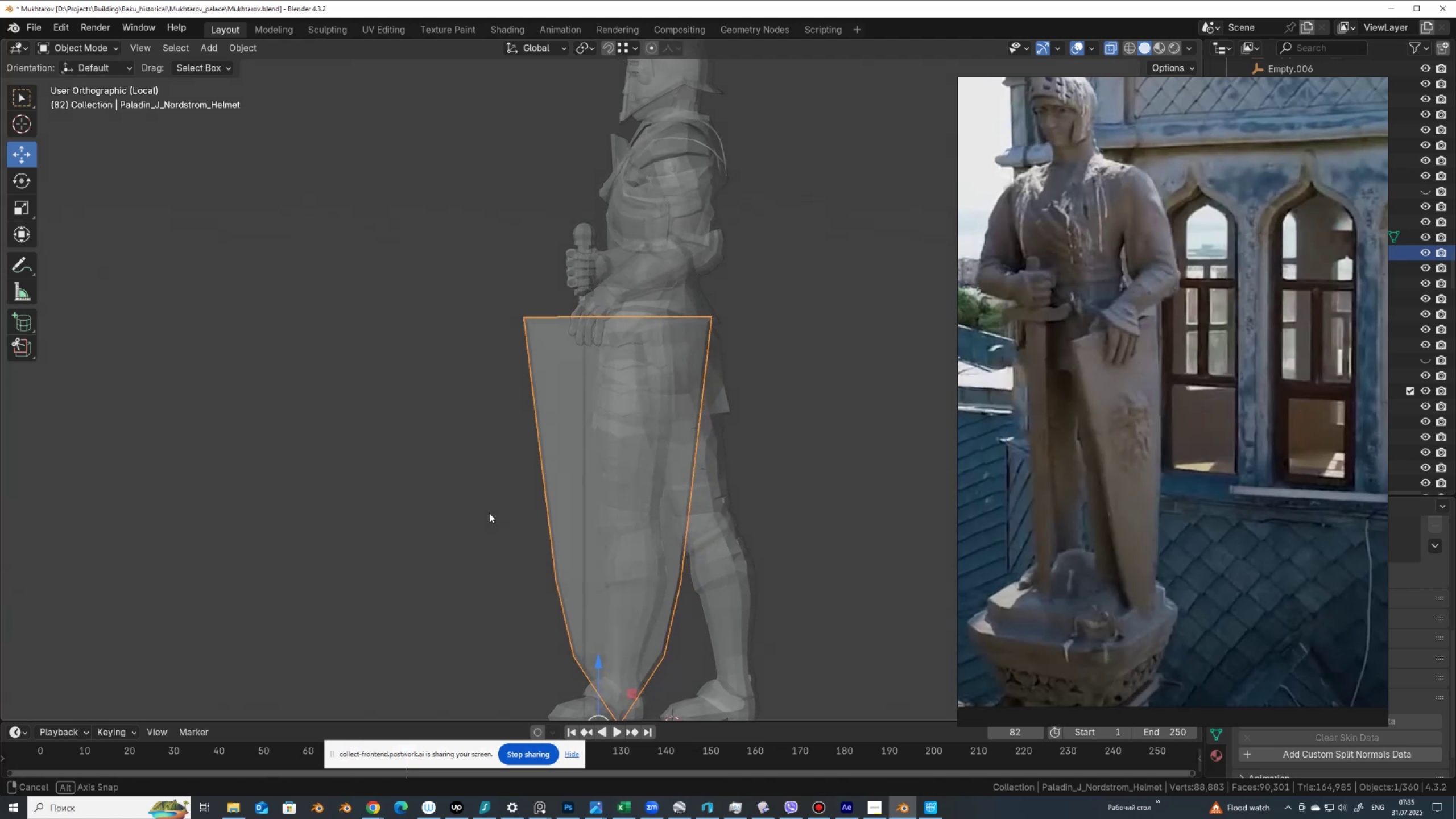 
key(Tab)
 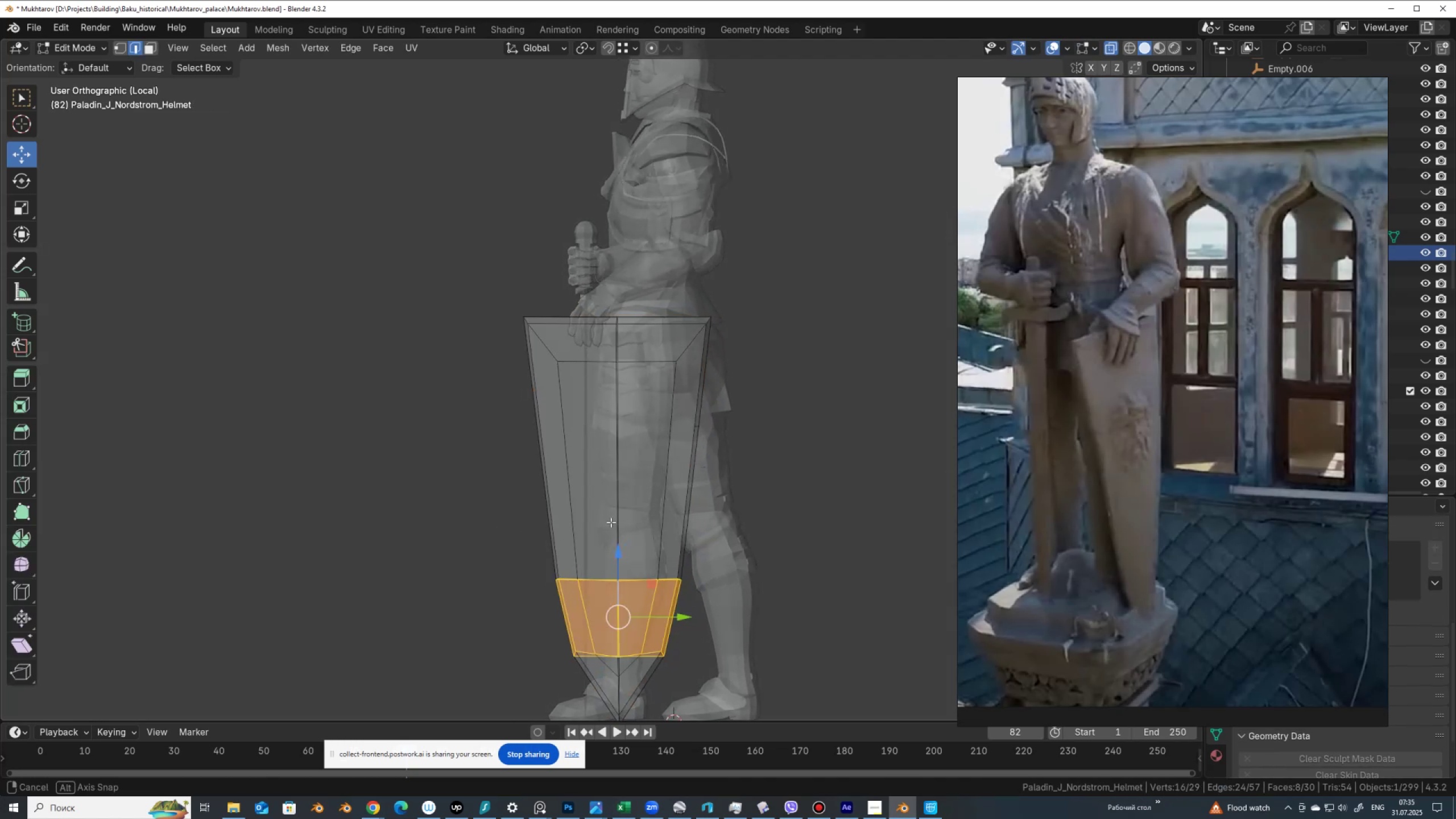 
hold_key(key=AltLeft, duration=0.56)
 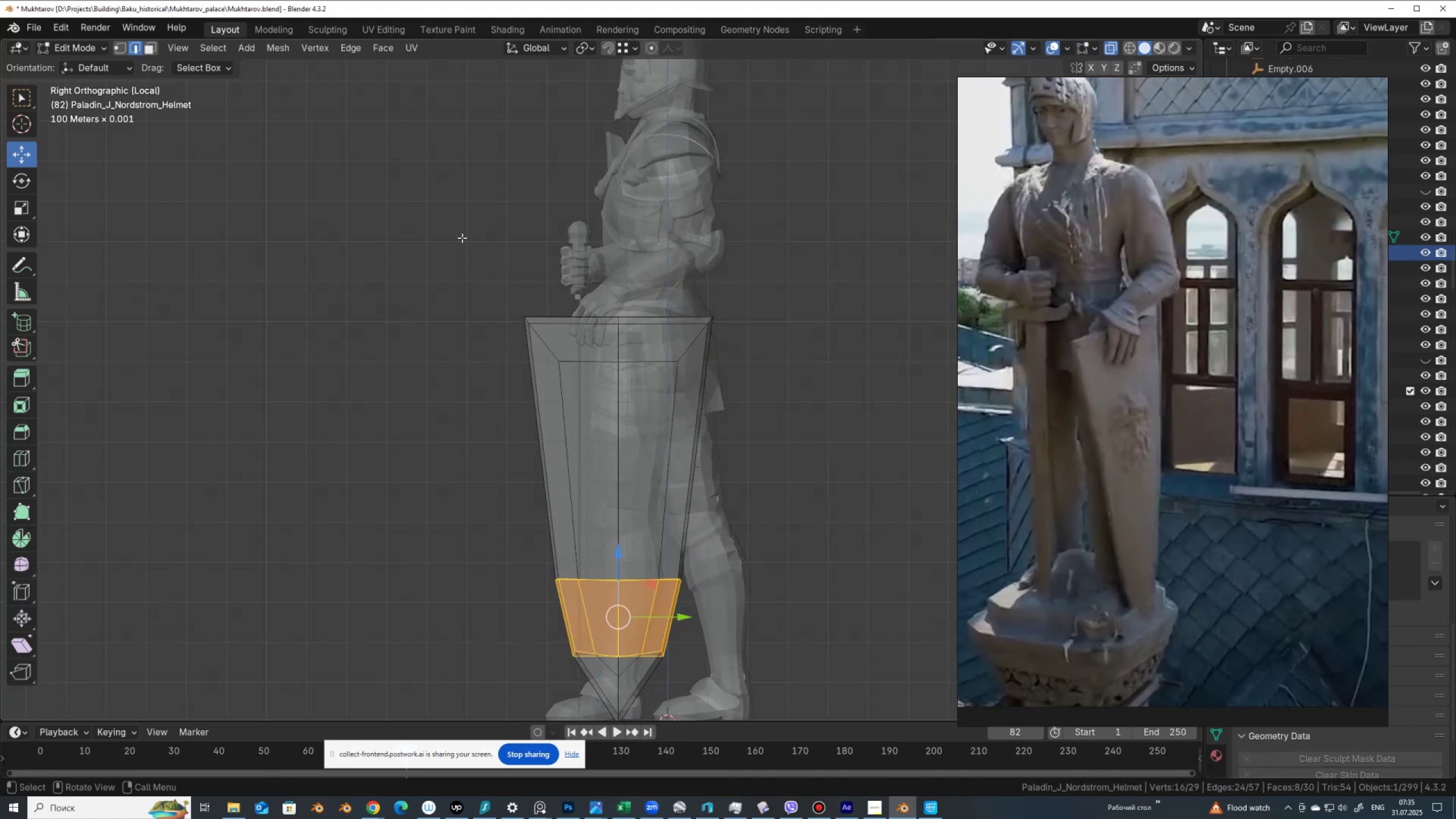 
left_click_drag(start_coordinate=[463, 254], to_coordinate=[775, 388])
 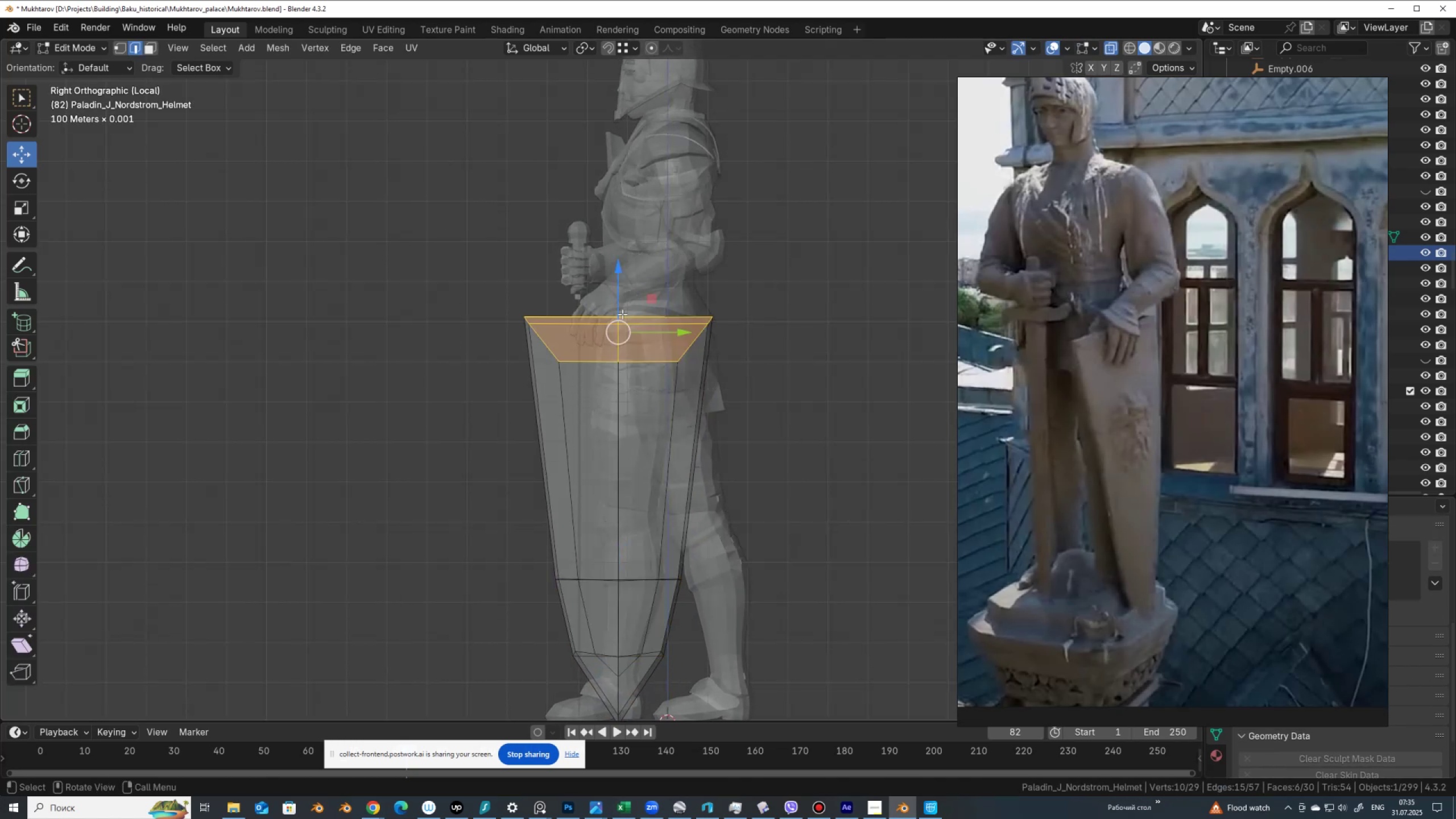 
left_click_drag(start_coordinate=[619, 313], to_coordinate=[612, 298])
 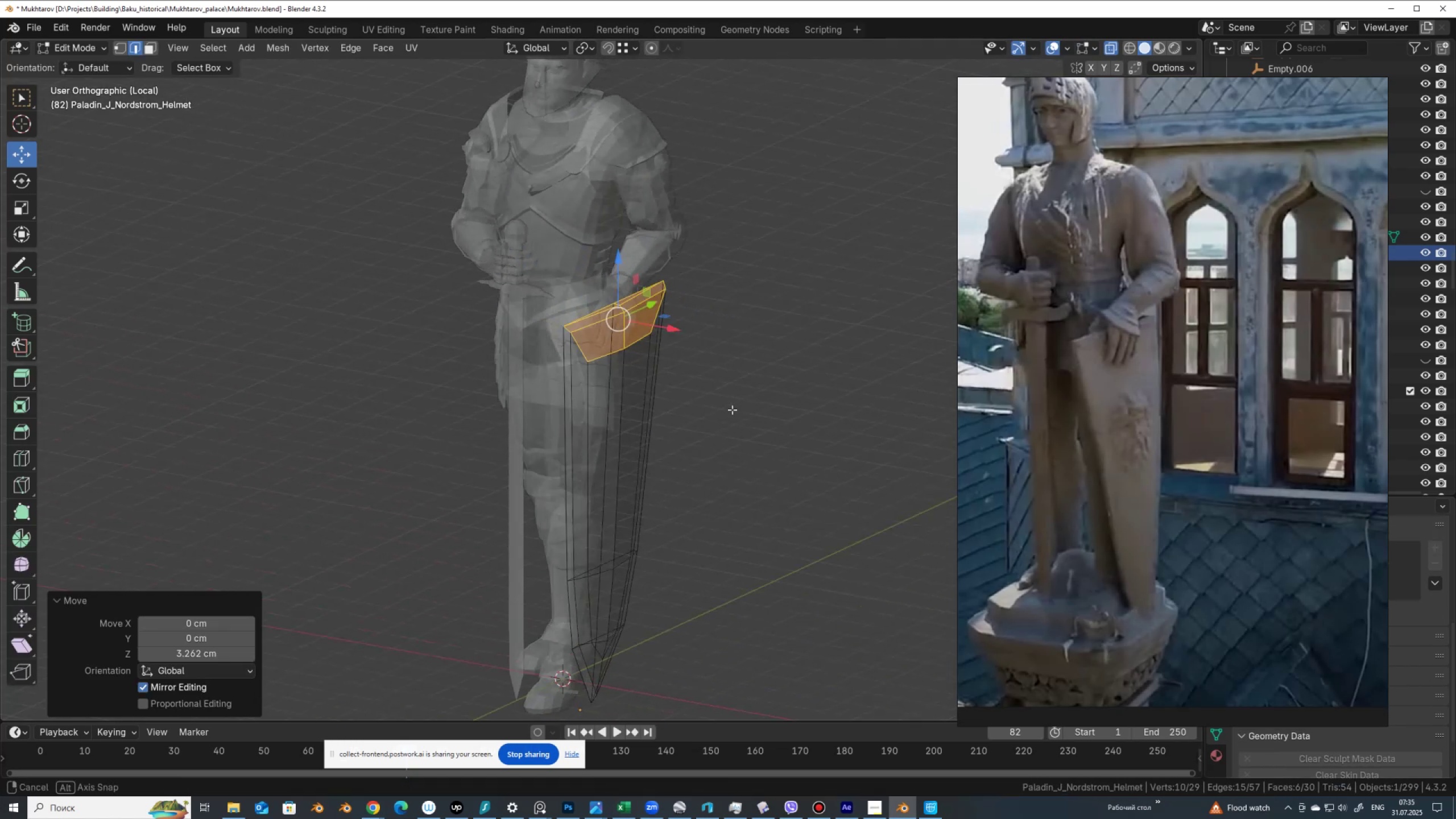 
key(Alt+AltLeft)
 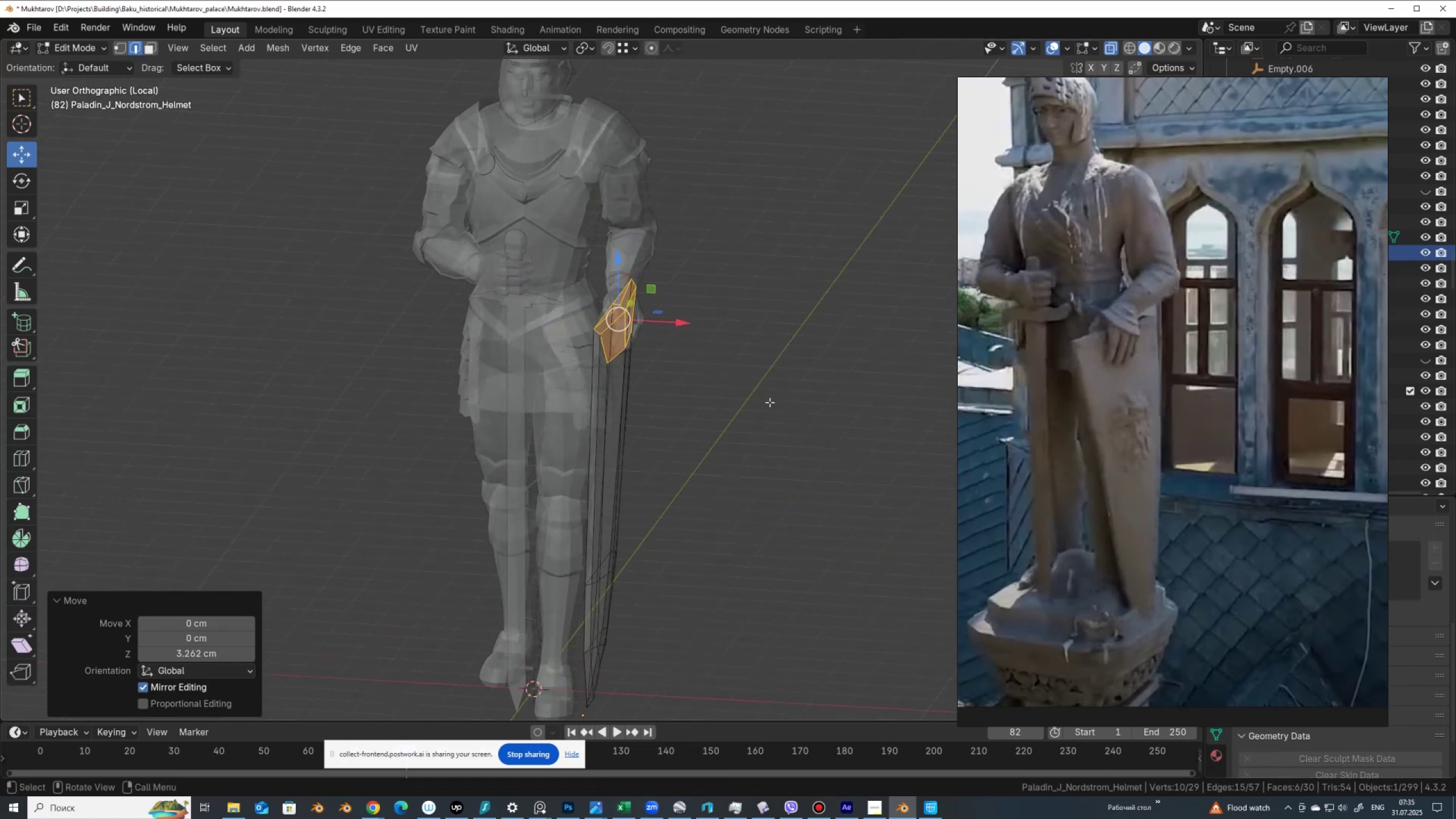 
key(Alt+Z)
 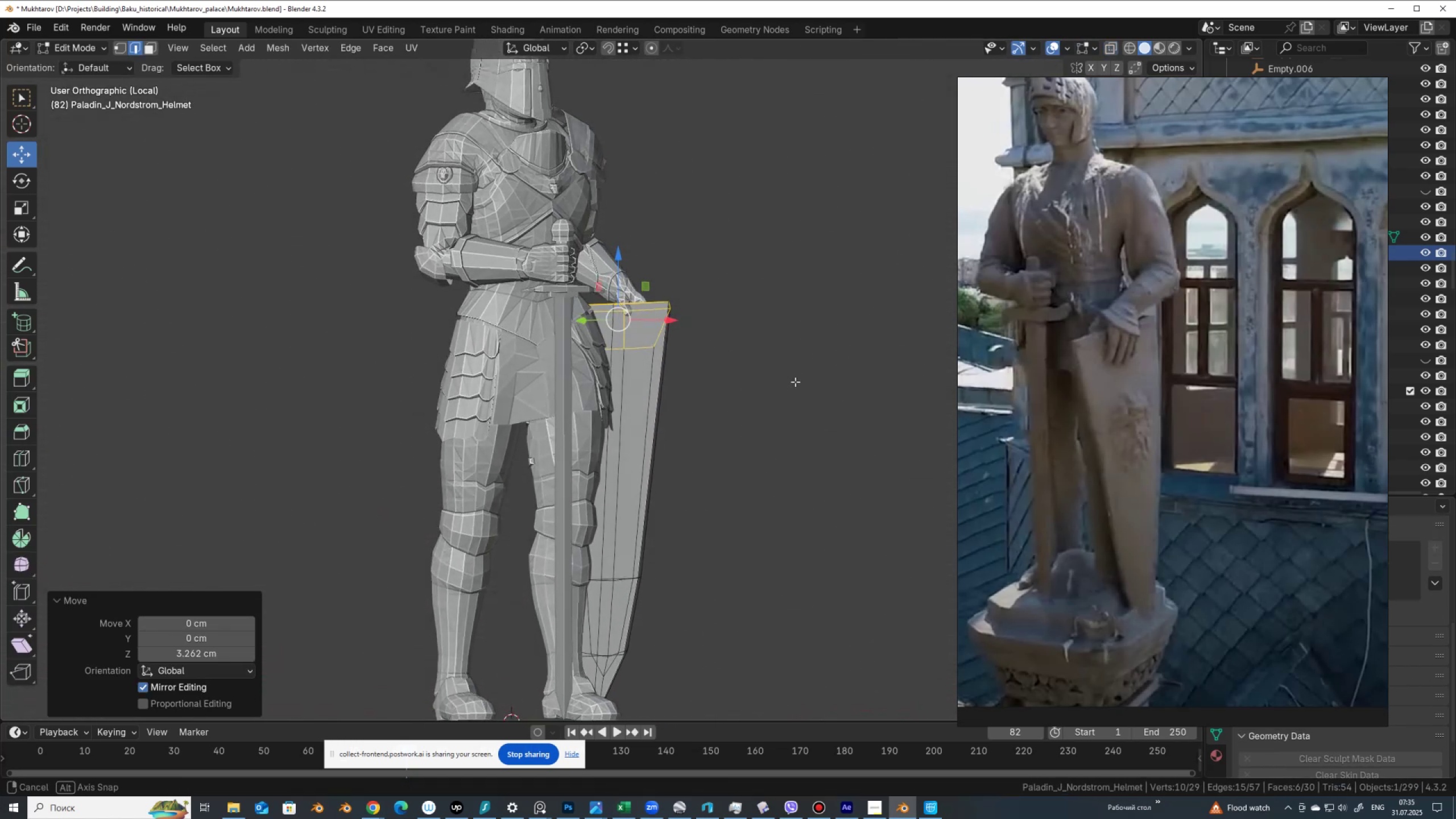 
key(Tab)
 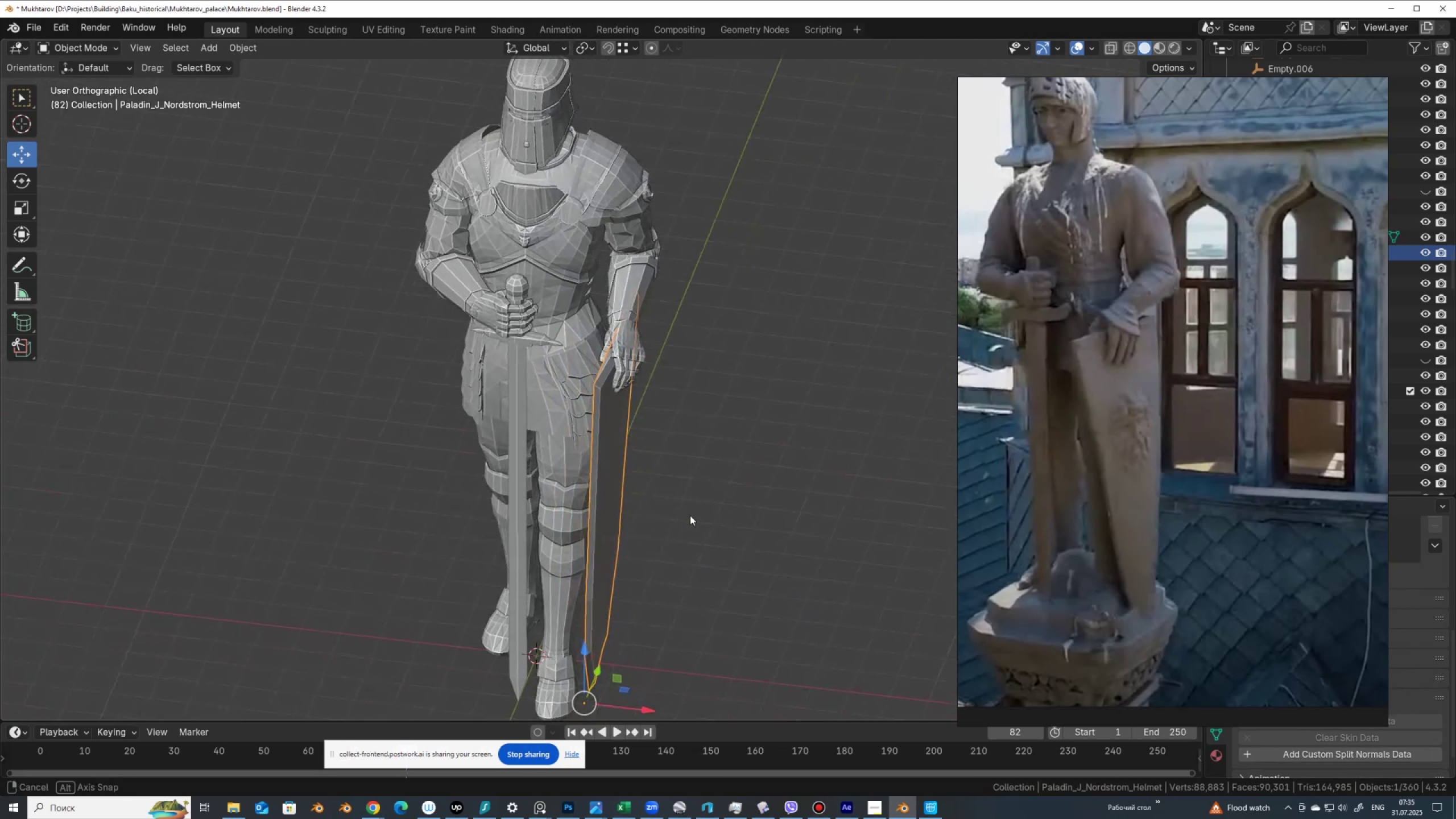 
scroll: coordinate [756, 421], scroll_direction: down, amount: 1.0
 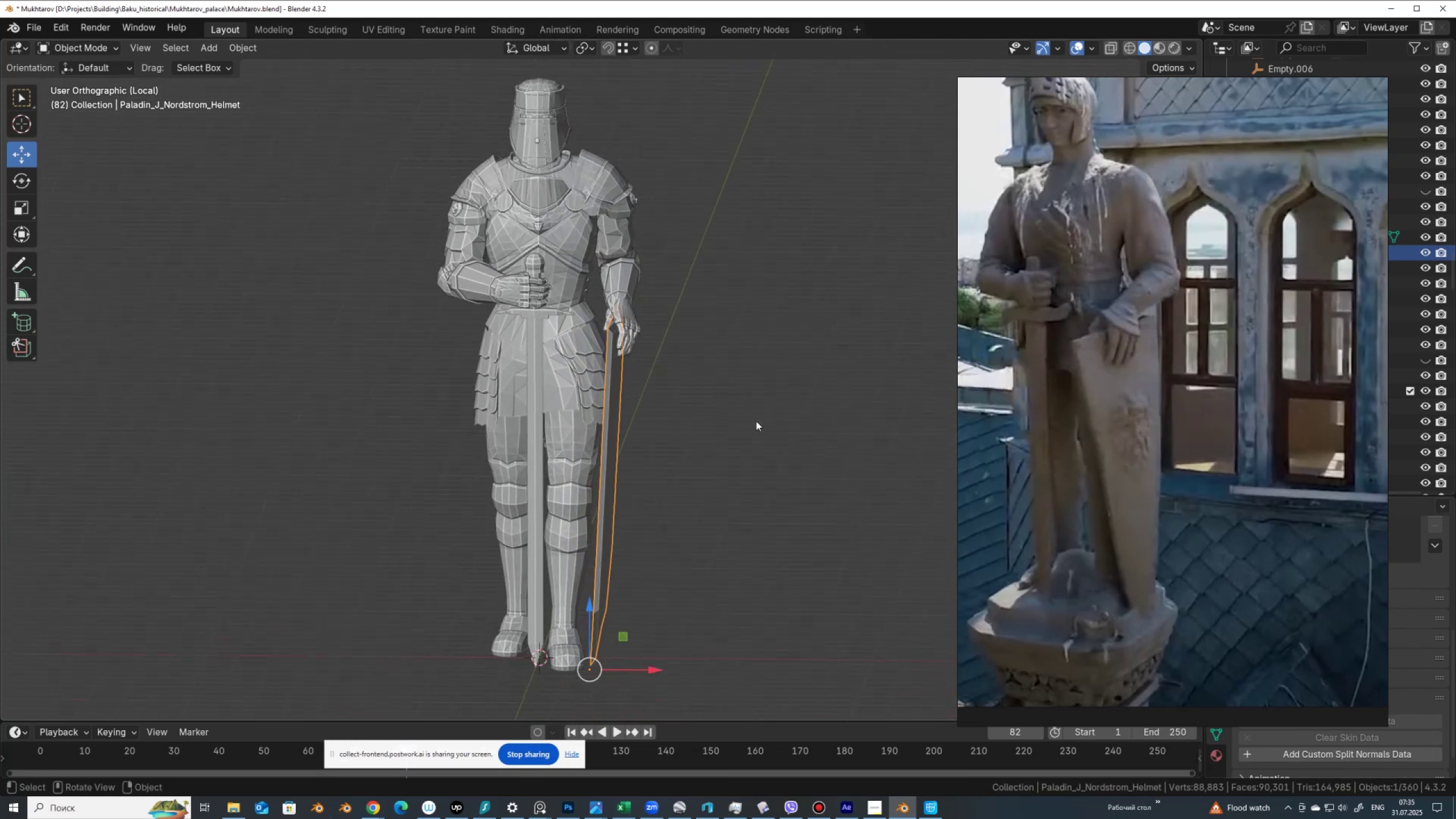 
hold_key(key=ShiftLeft, duration=0.67)
 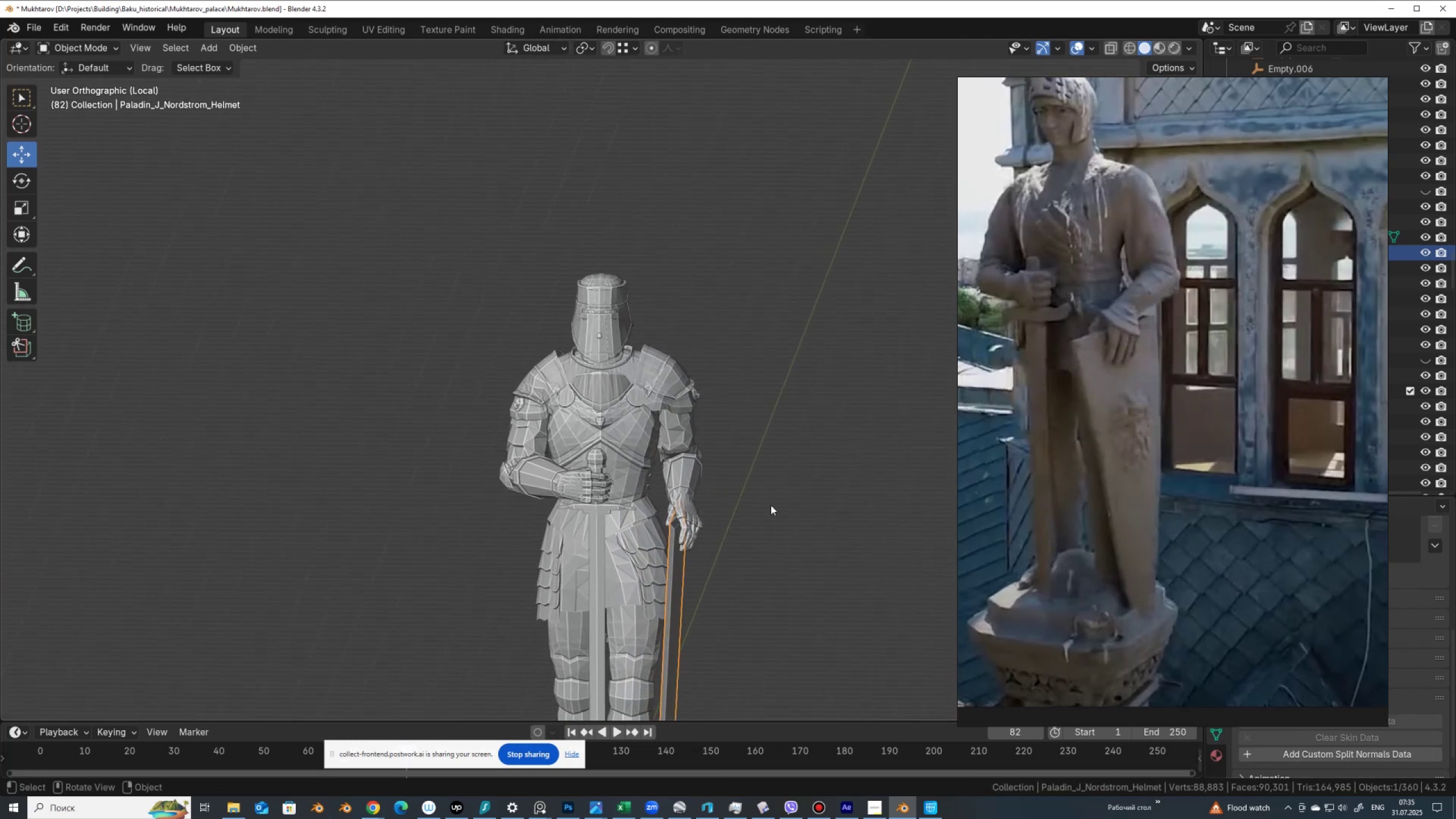 
hold_key(key=ShiftLeft, duration=0.46)
 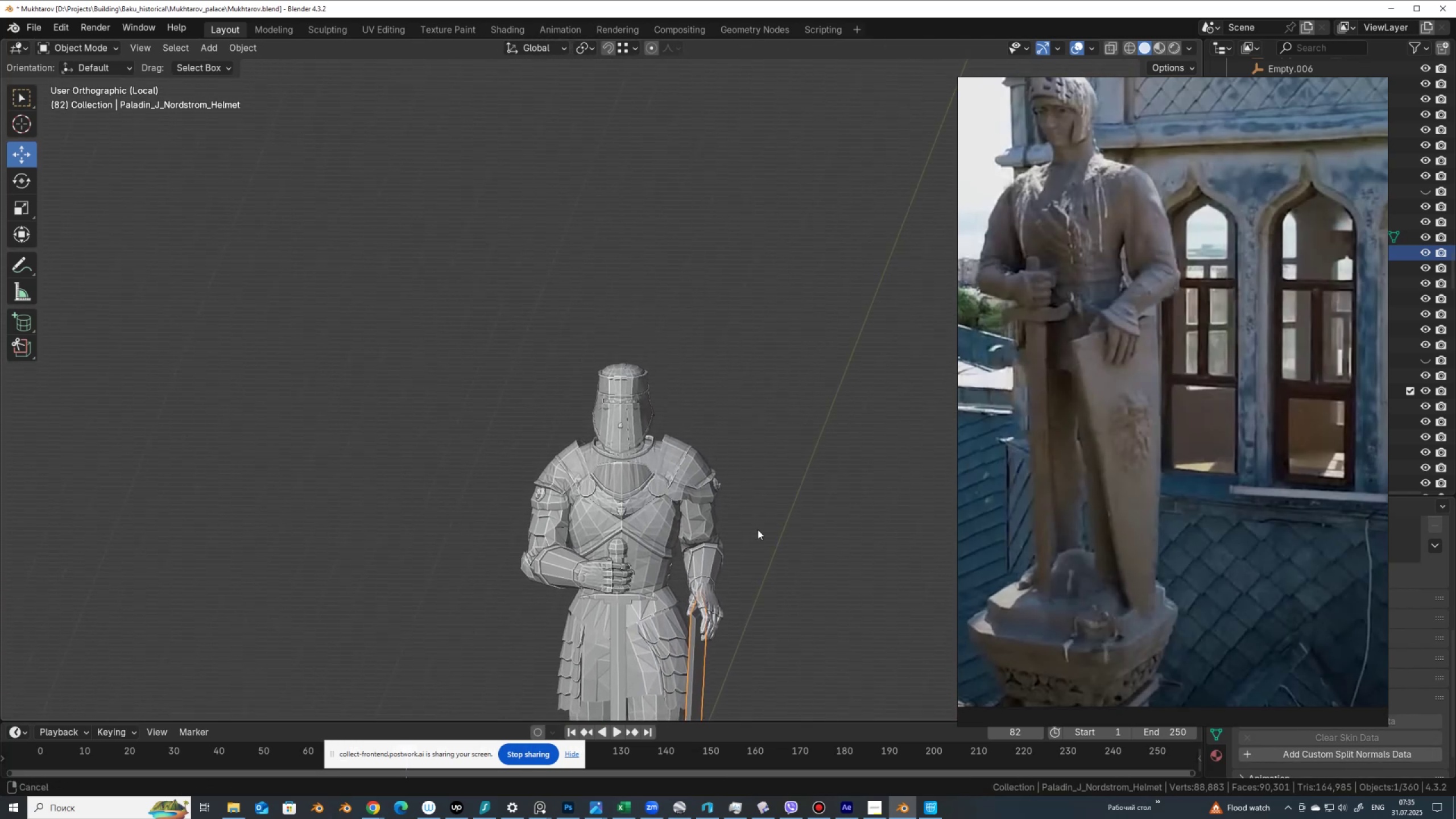 
scroll: coordinate [755, 528], scroll_direction: up, amount: 3.0
 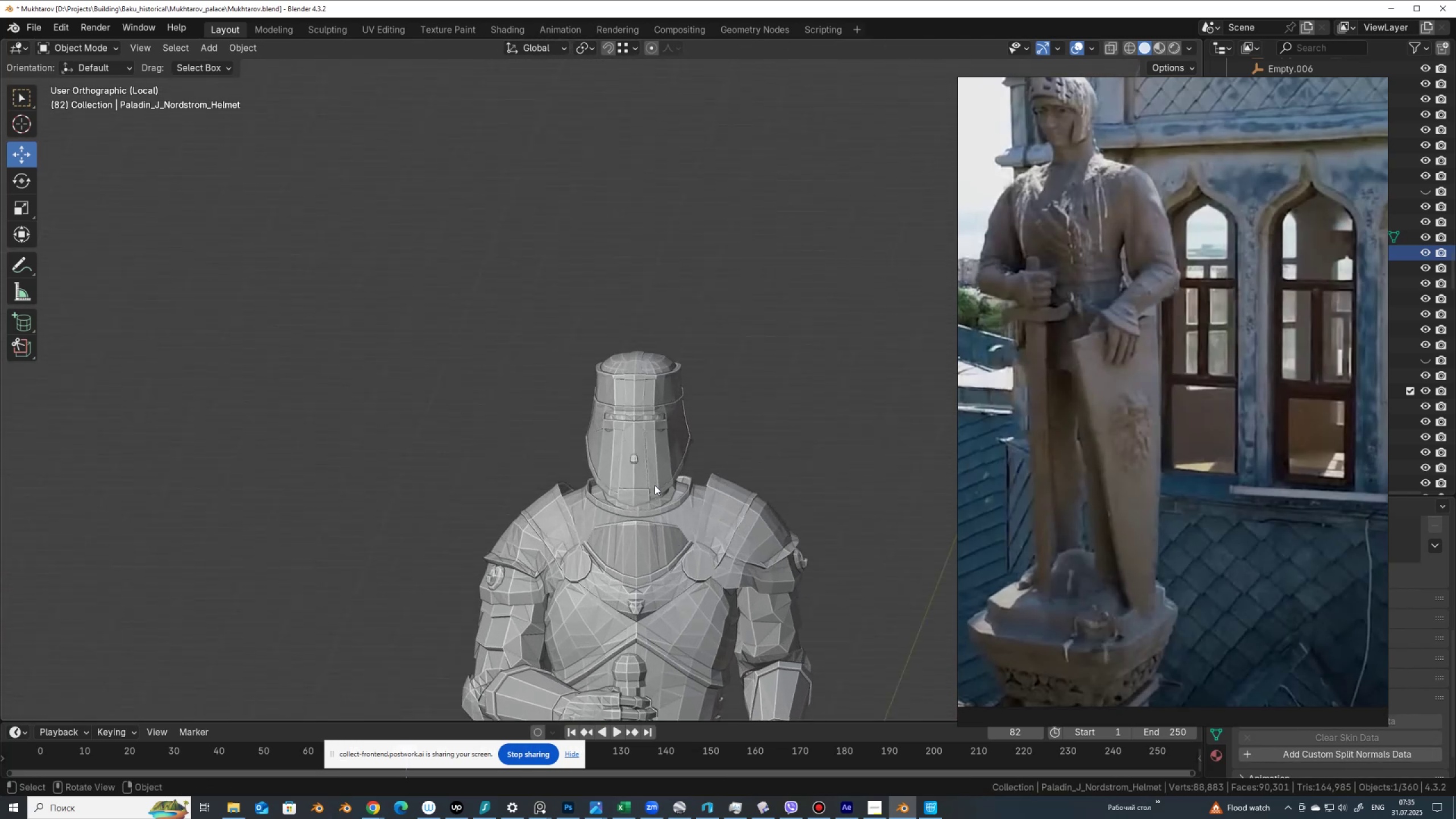 
left_click([655, 484])
 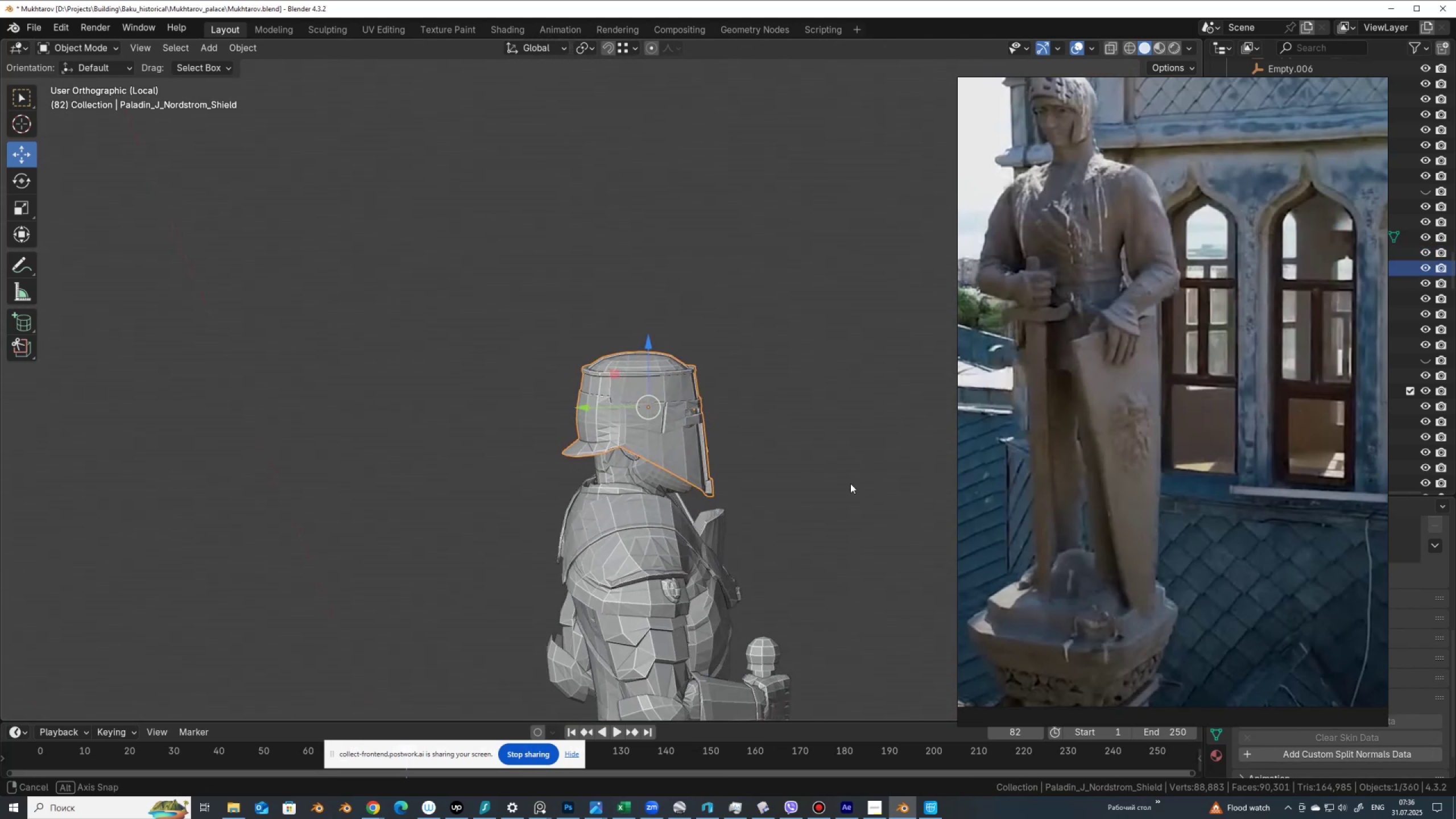 
scroll: coordinate [1248, 439], scroll_direction: down, amount: 6.0
 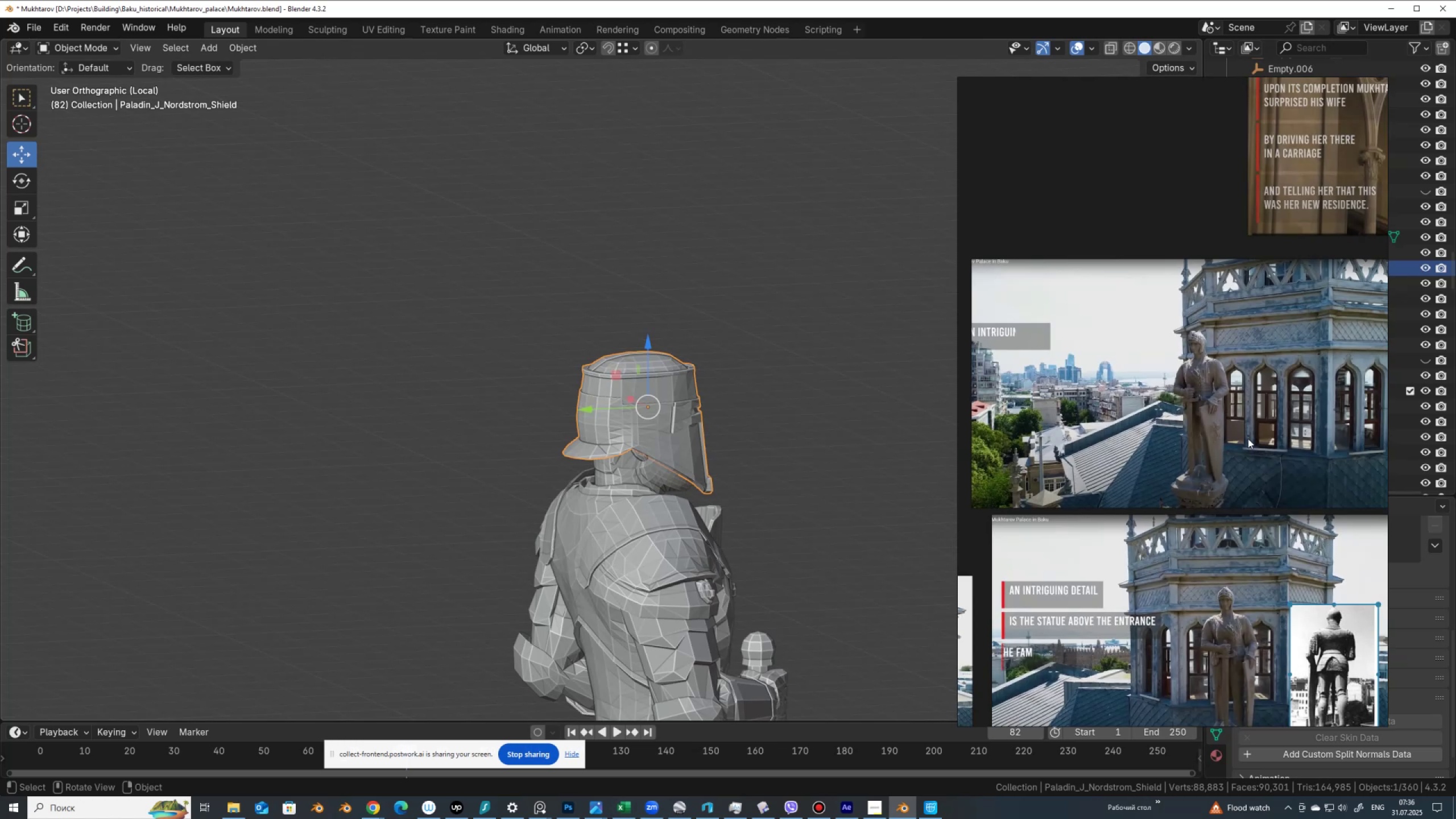 
scroll: coordinate [1297, 599], scroll_direction: up, amount: 7.0
 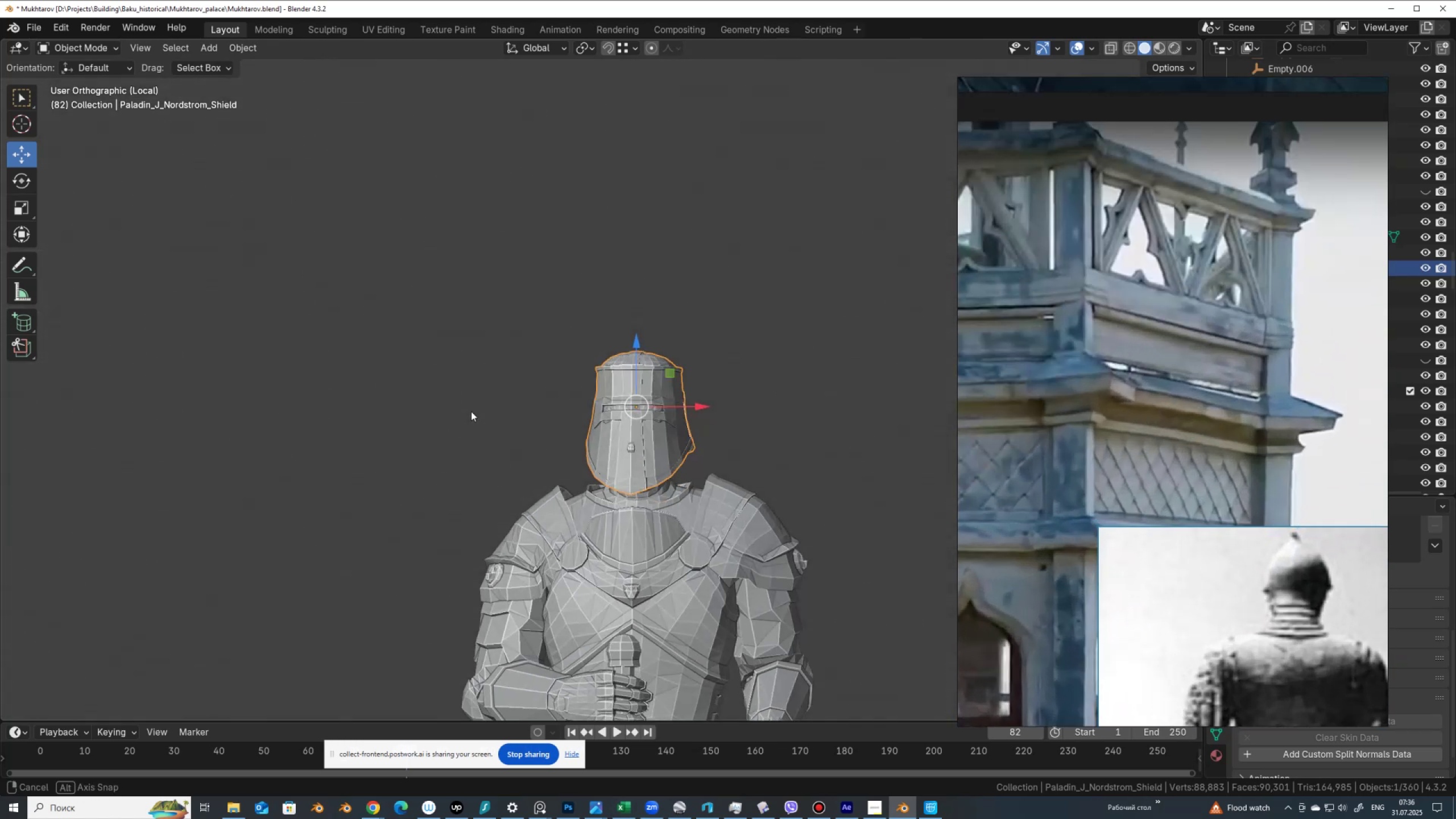 
scroll: coordinate [1154, 284], scroll_direction: down, amount: 1.0
 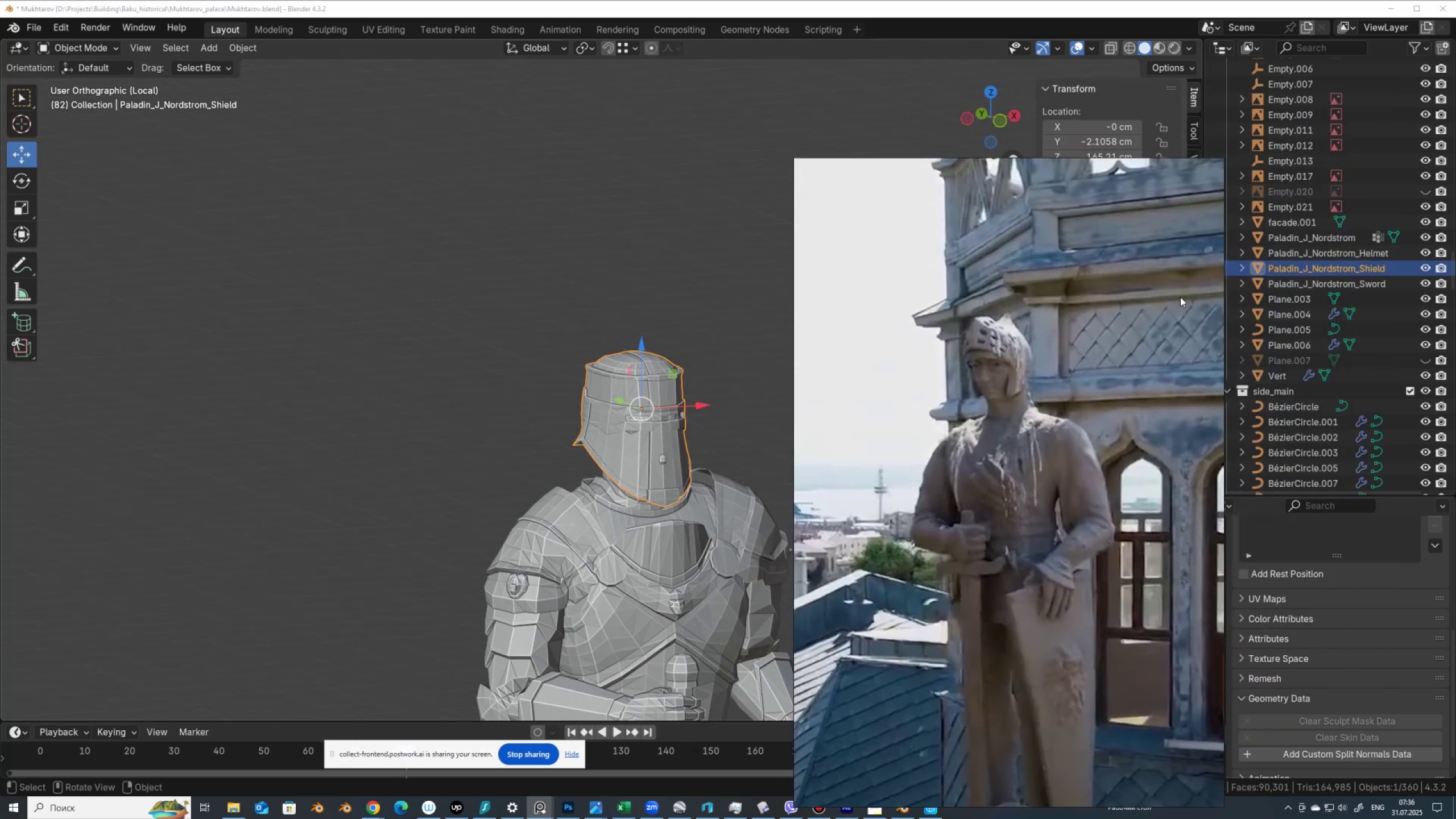 
wait(5.74)
 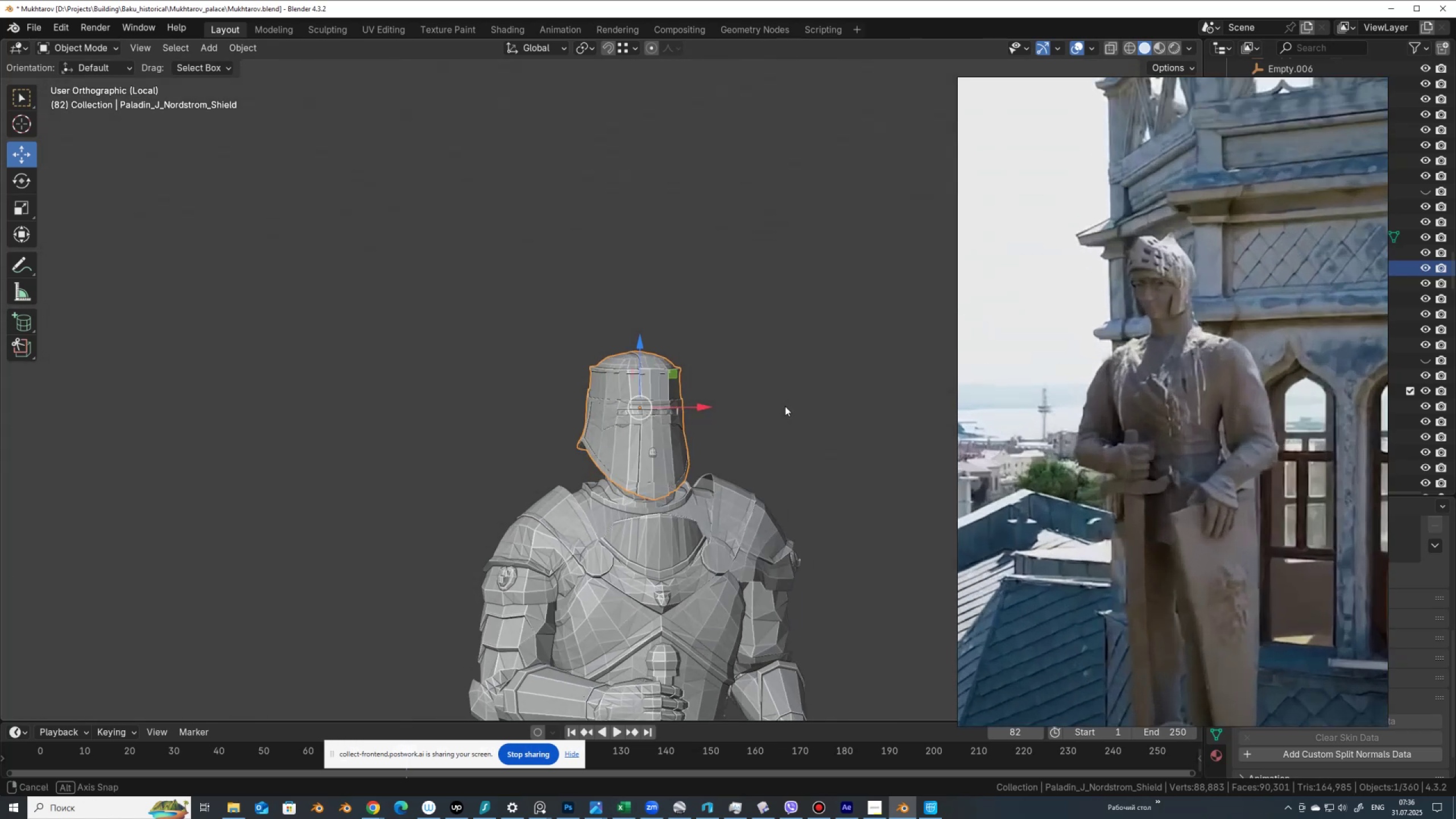 
left_click([1429, 267])
 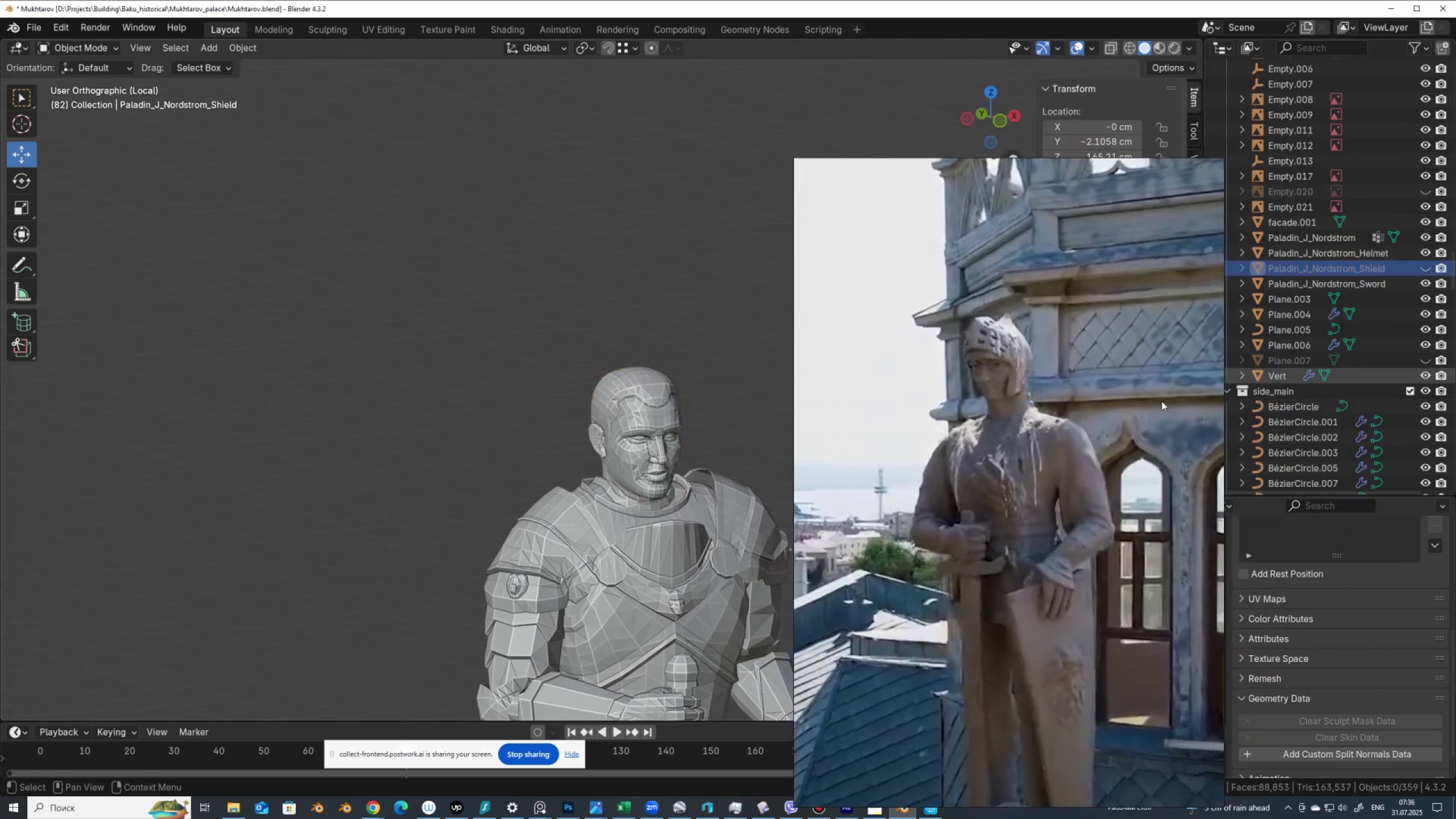 
scroll: coordinate [686, 490], scroll_direction: up, amount: 2.0
 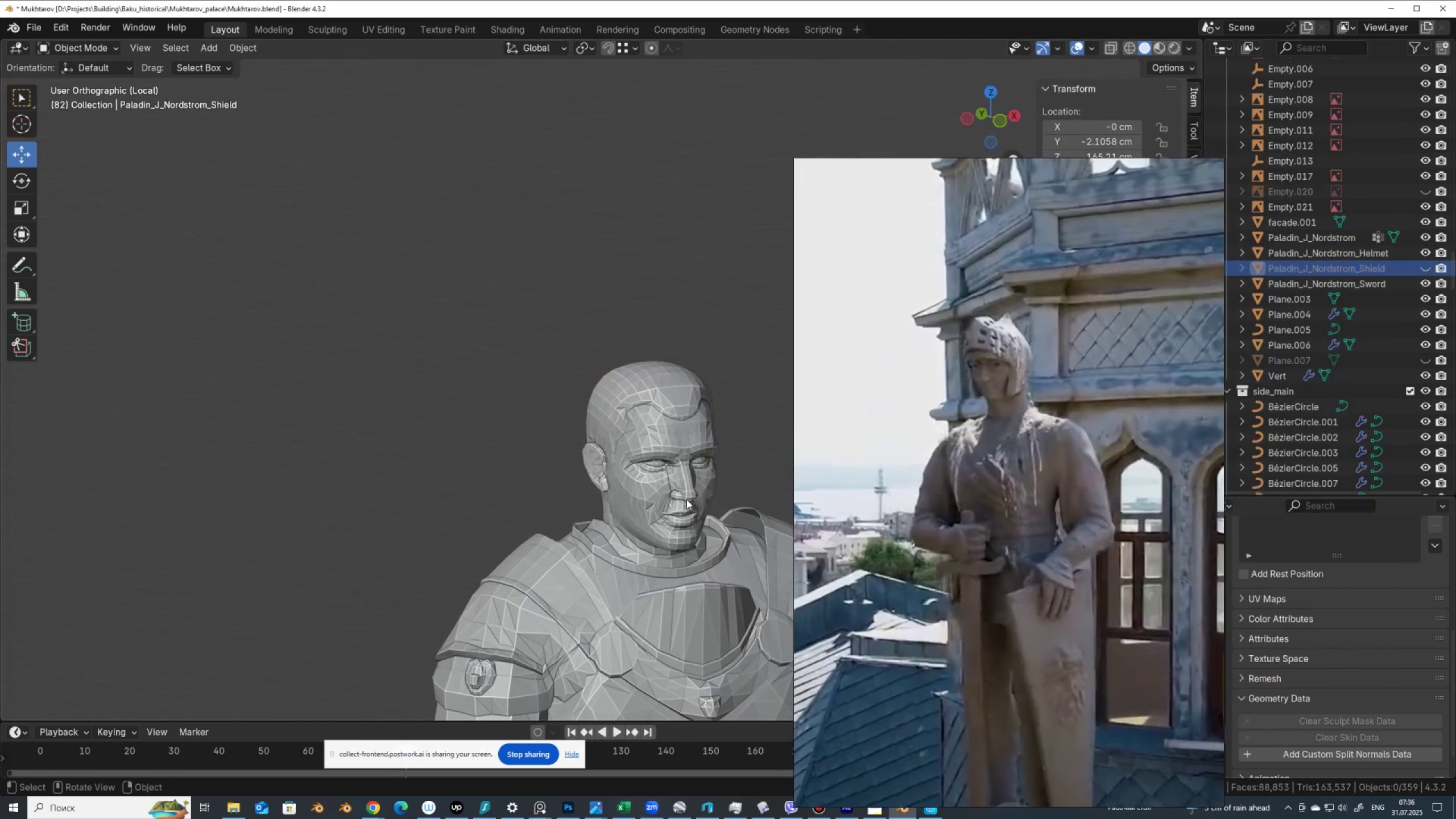 
hold_key(key=ShiftLeft, duration=0.55)
 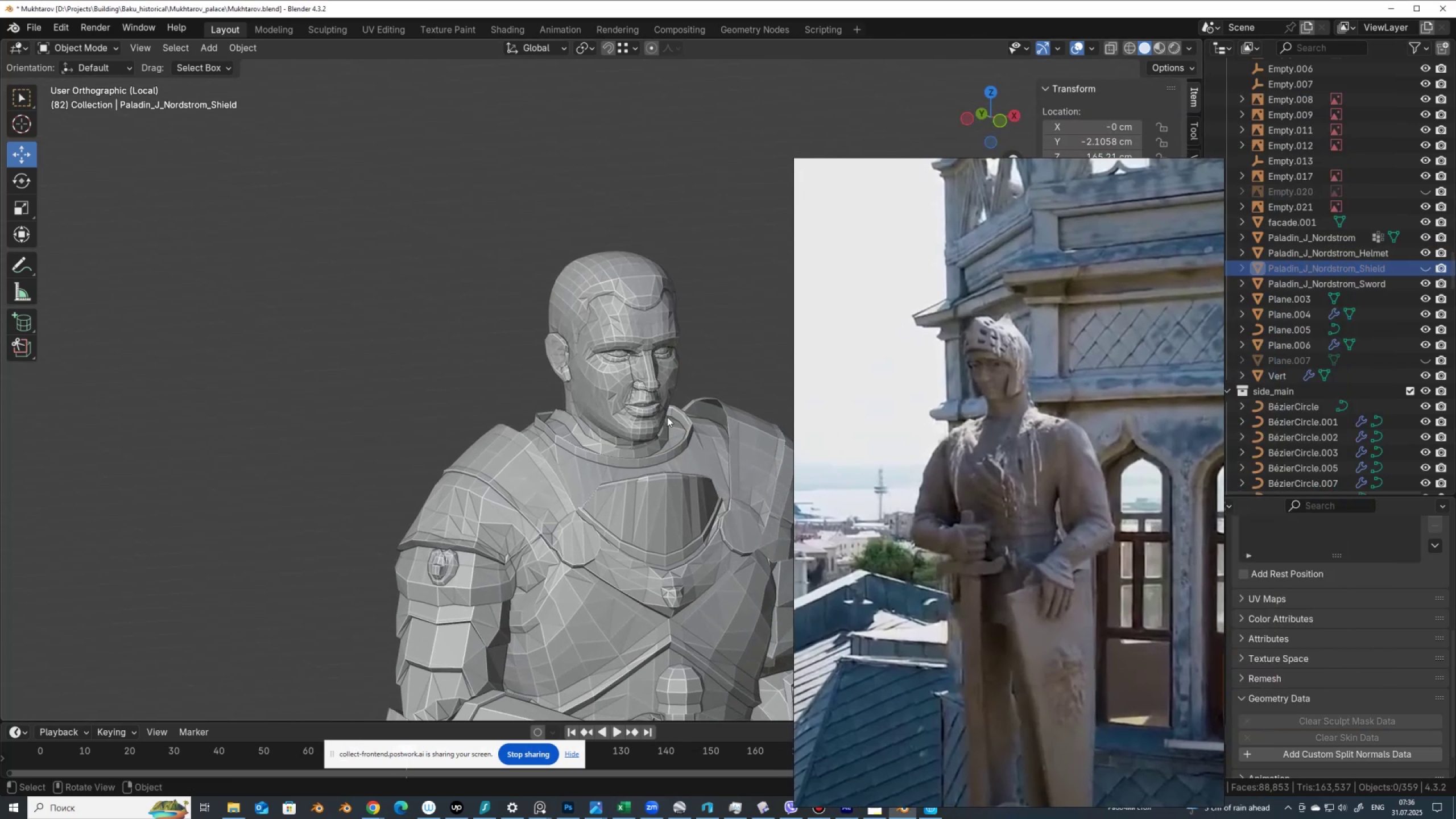 
wait(6.6)
 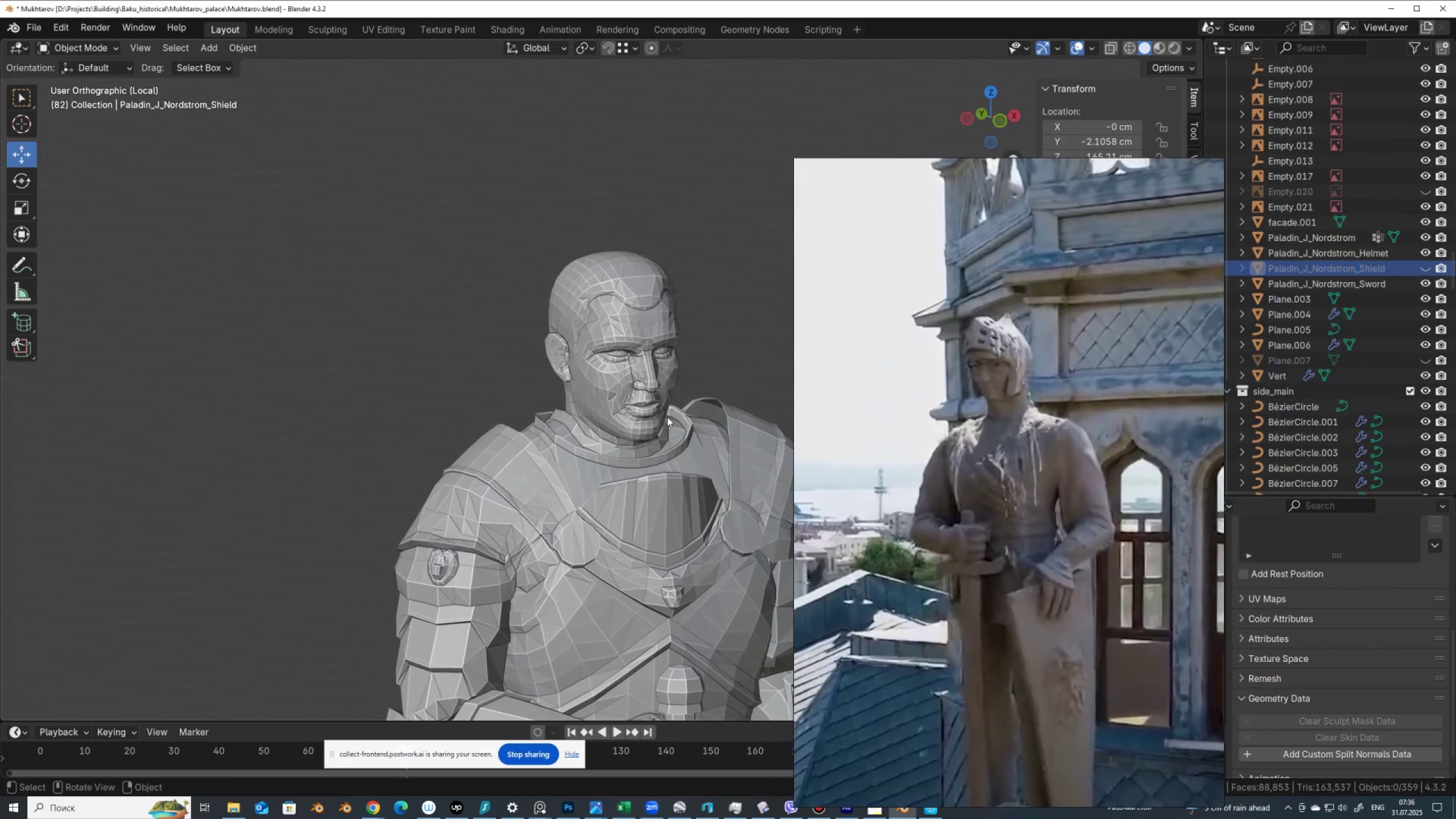 
scroll: coordinate [593, 583], scroll_direction: down, amount: 2.0
 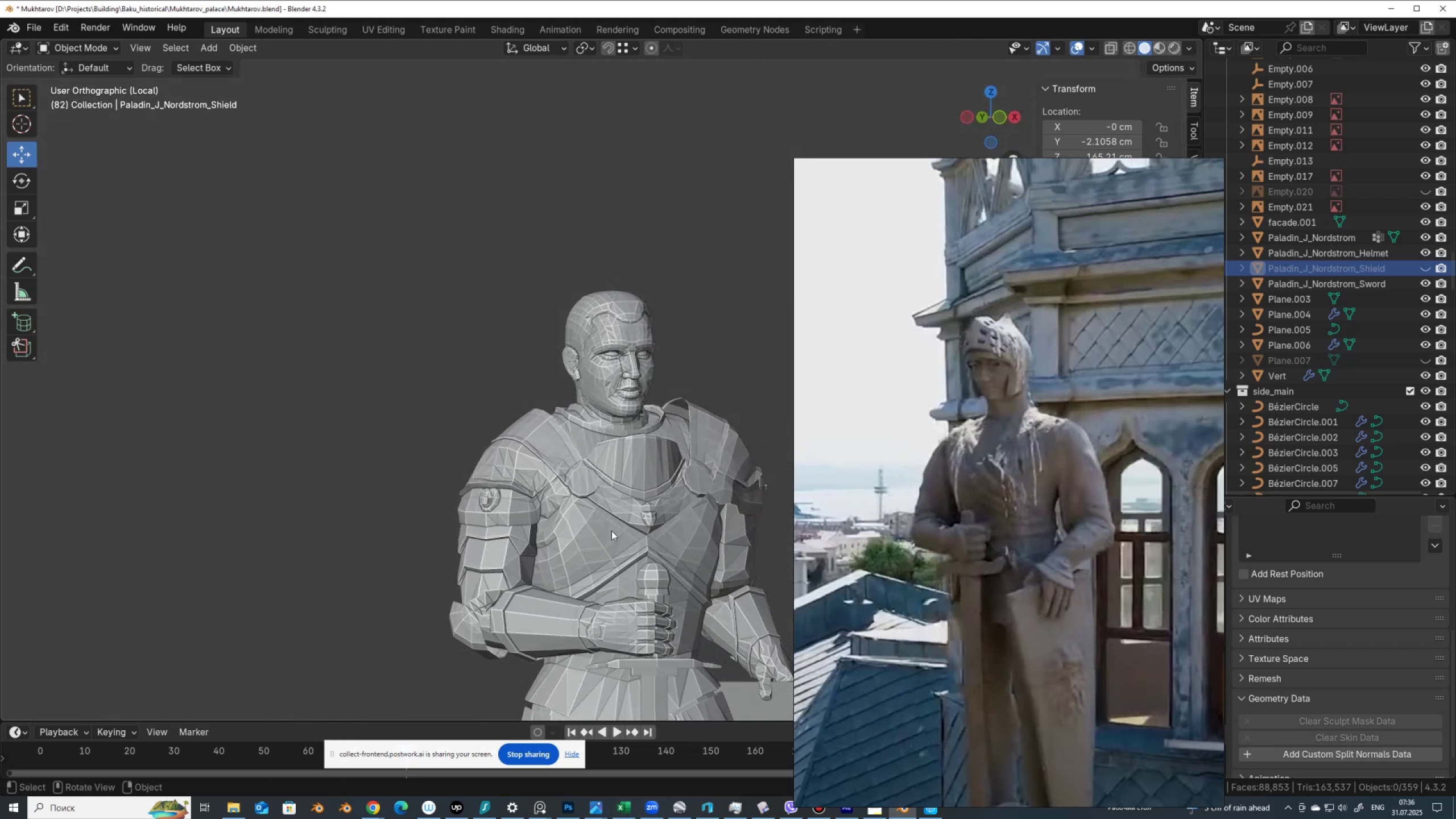 
hold_key(key=ShiftLeft, duration=0.61)
 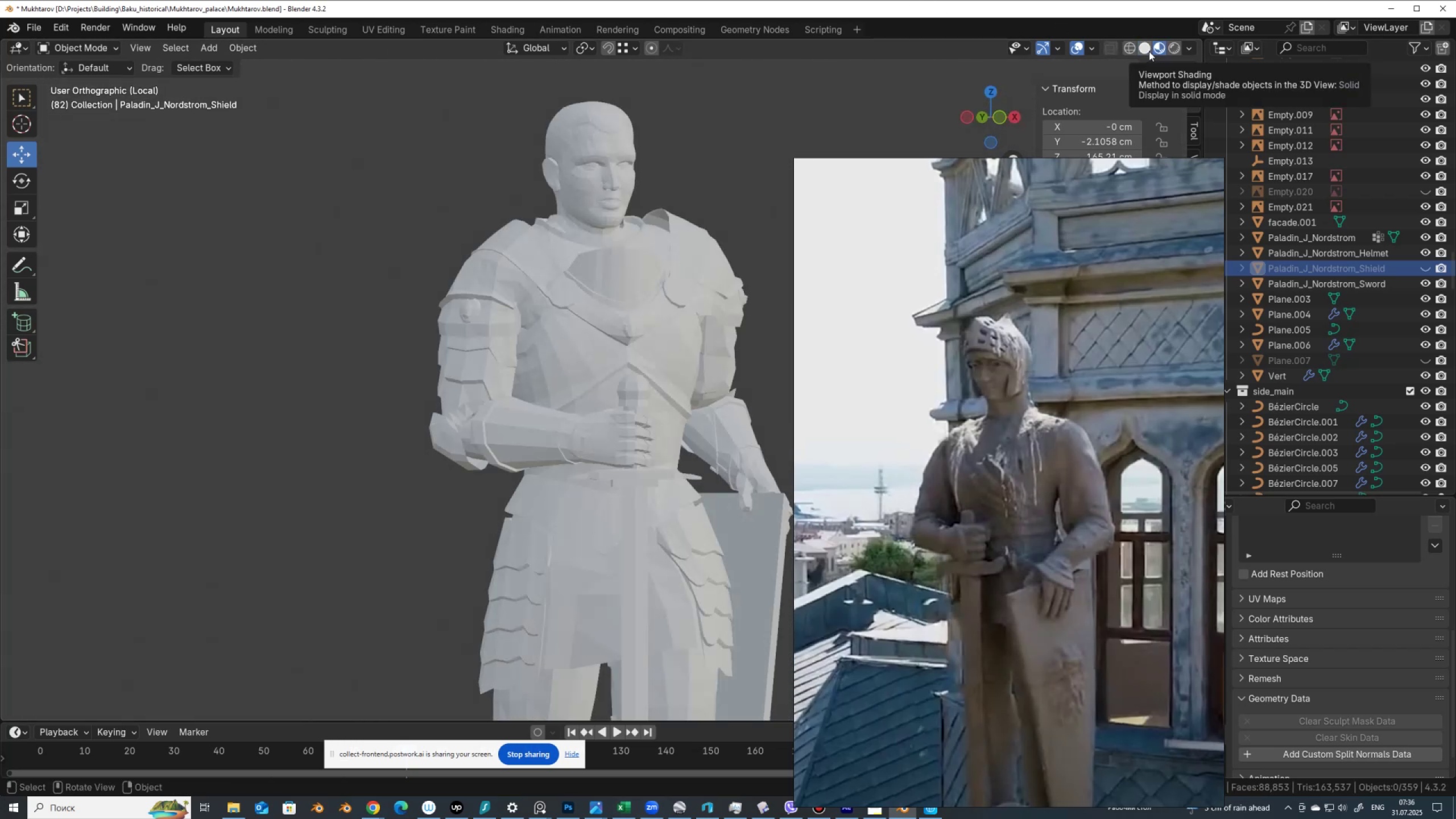 
left_click([1143, 47])
 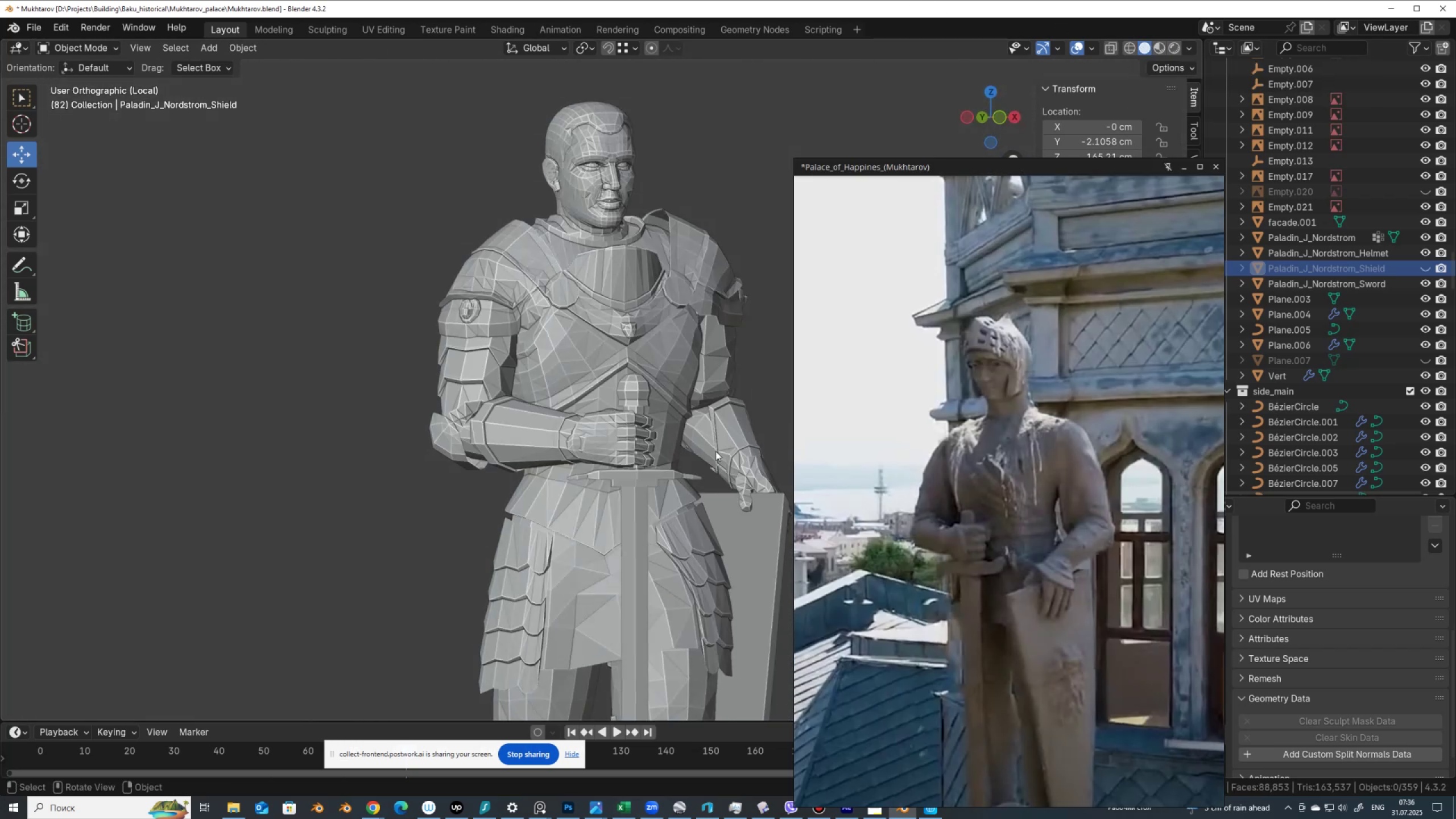 
scroll: coordinate [671, 483], scroll_direction: down, amount: 2.0
 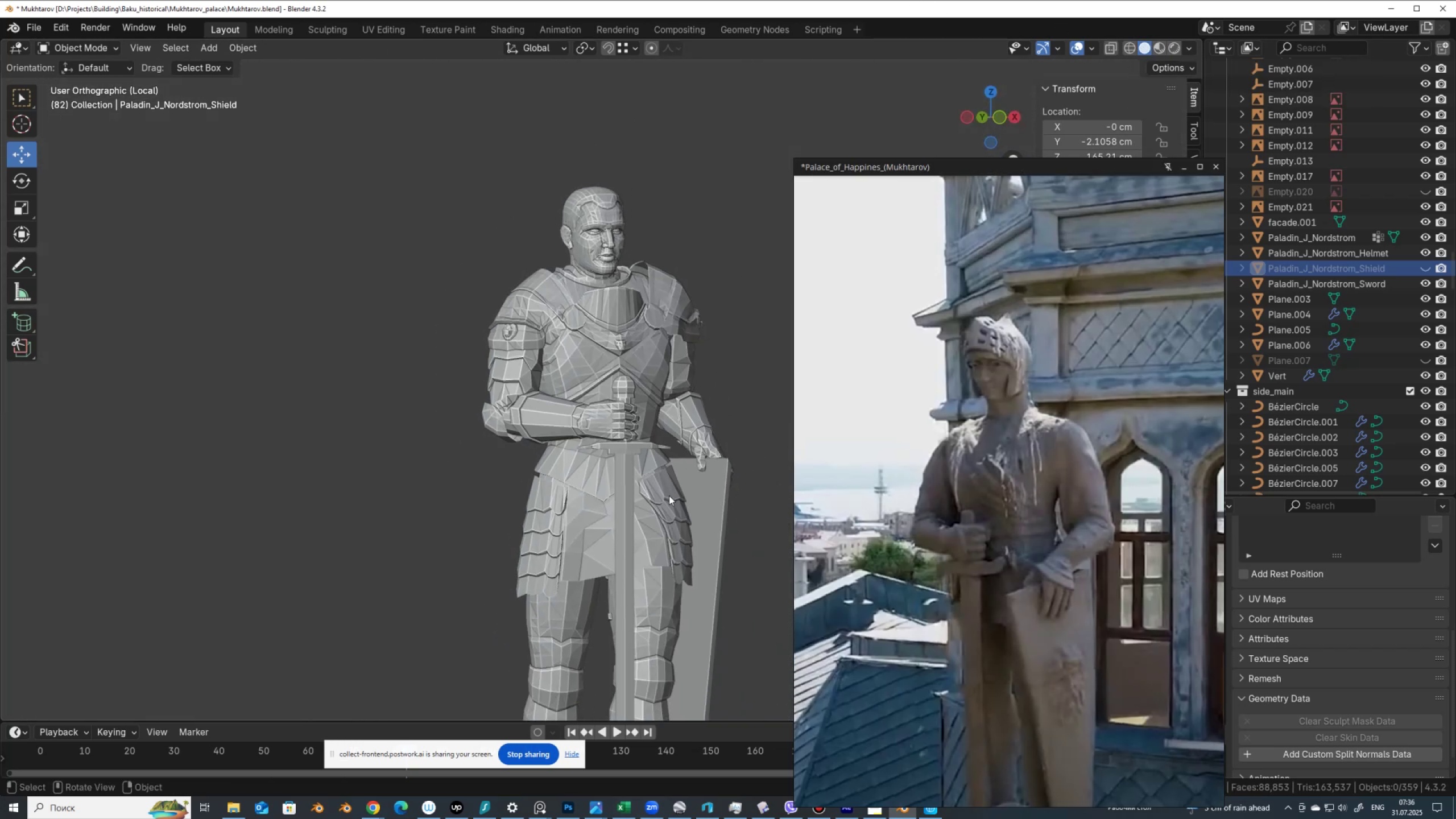 
hold_key(key=ShiftLeft, duration=0.58)
 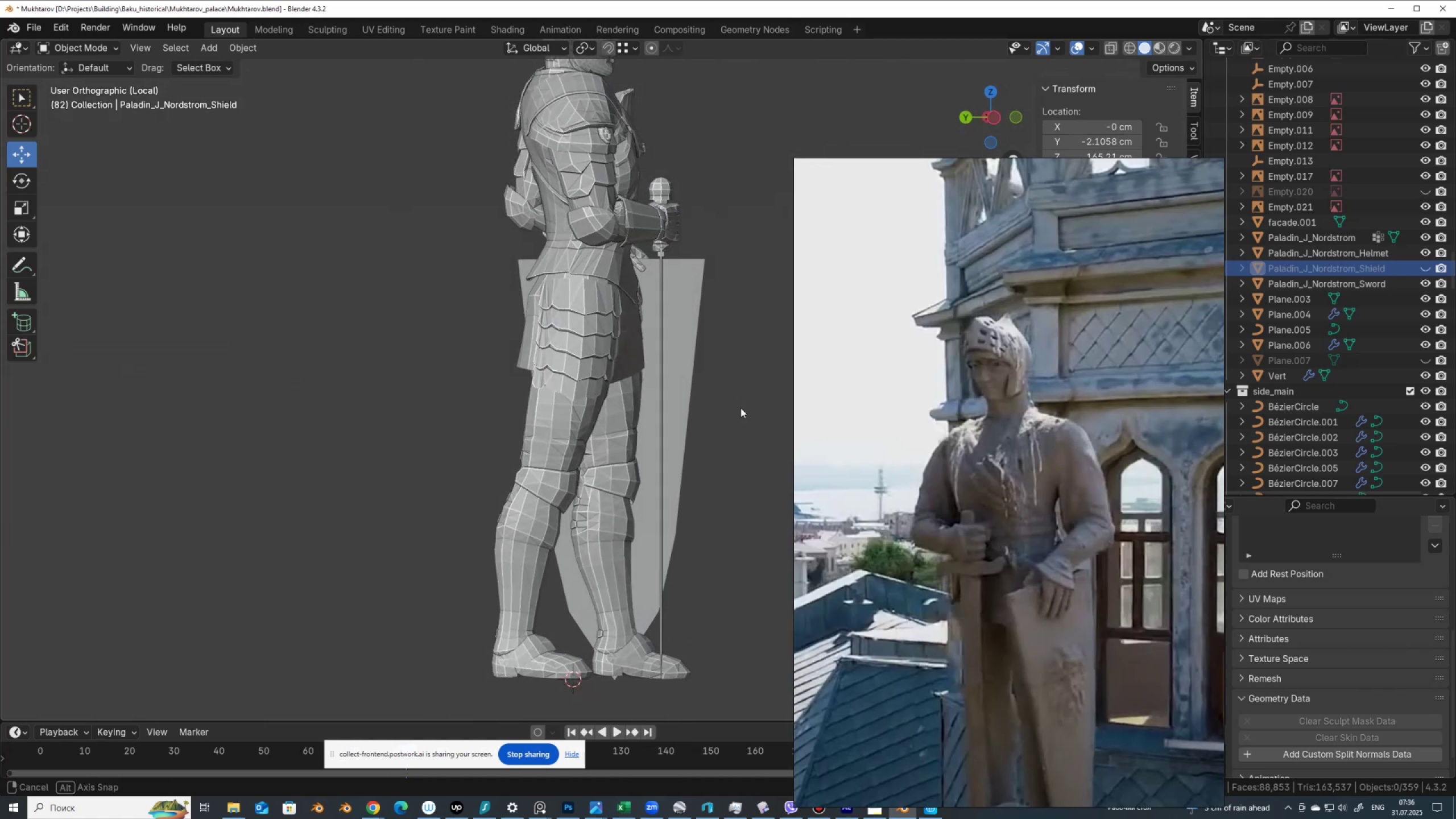 
hold_key(key=AltLeft, duration=0.62)
 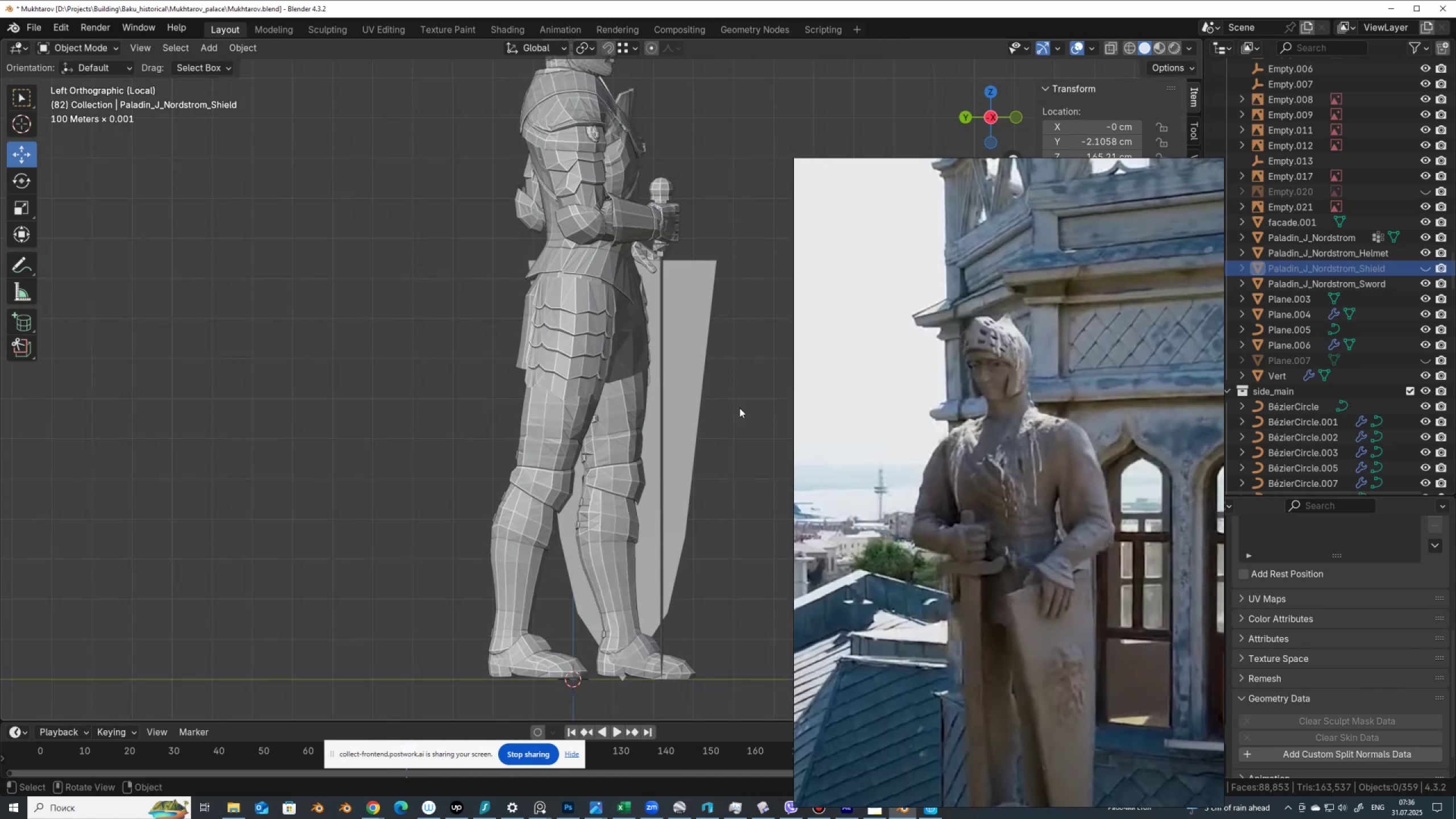 
scroll: coordinate [729, 420], scroll_direction: down, amount: 1.0
 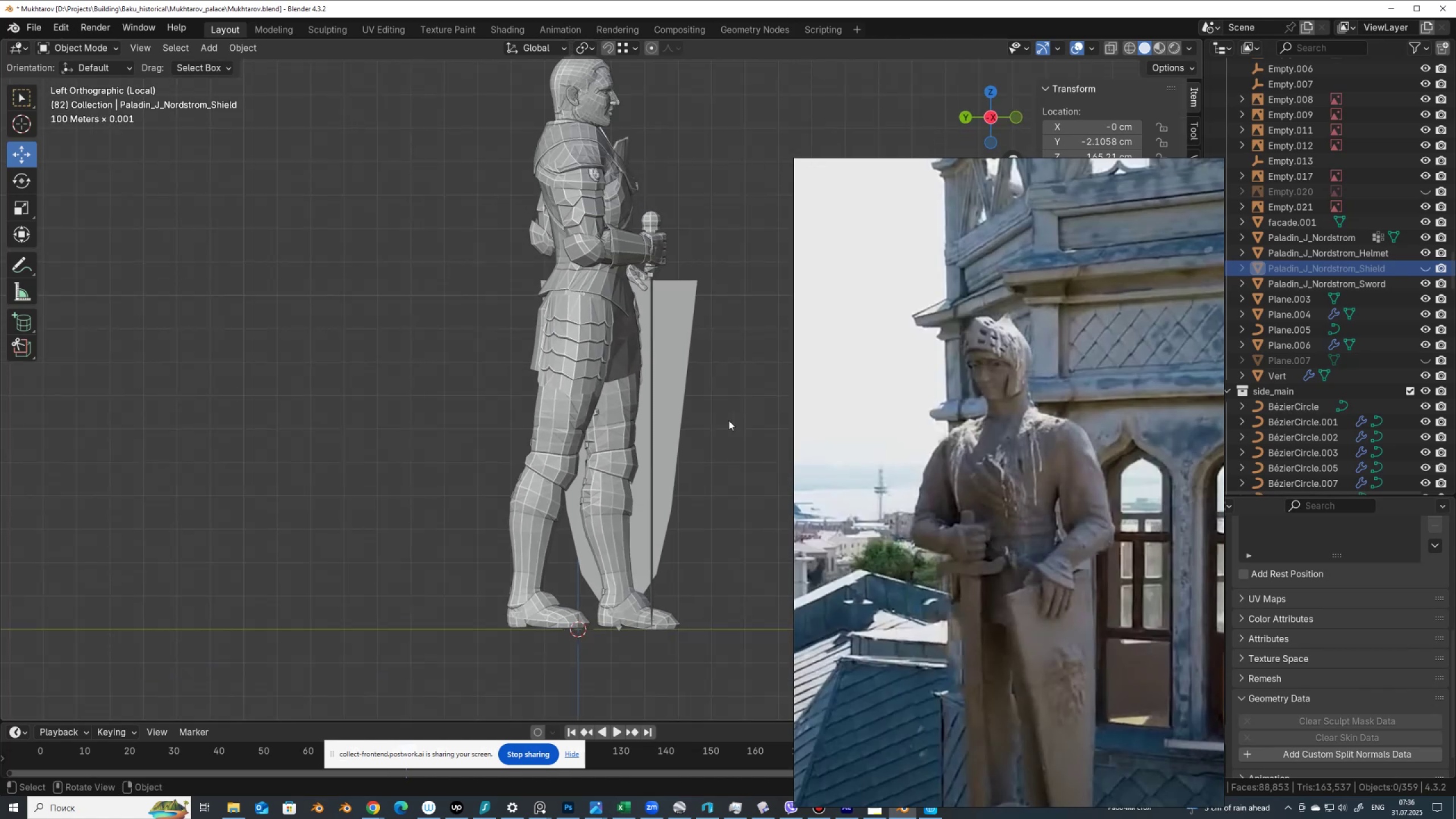 
hold_key(key=ShiftLeft, duration=1.42)
scroll: coordinate [706, 378], scroll_direction: down, amount: 1.0
 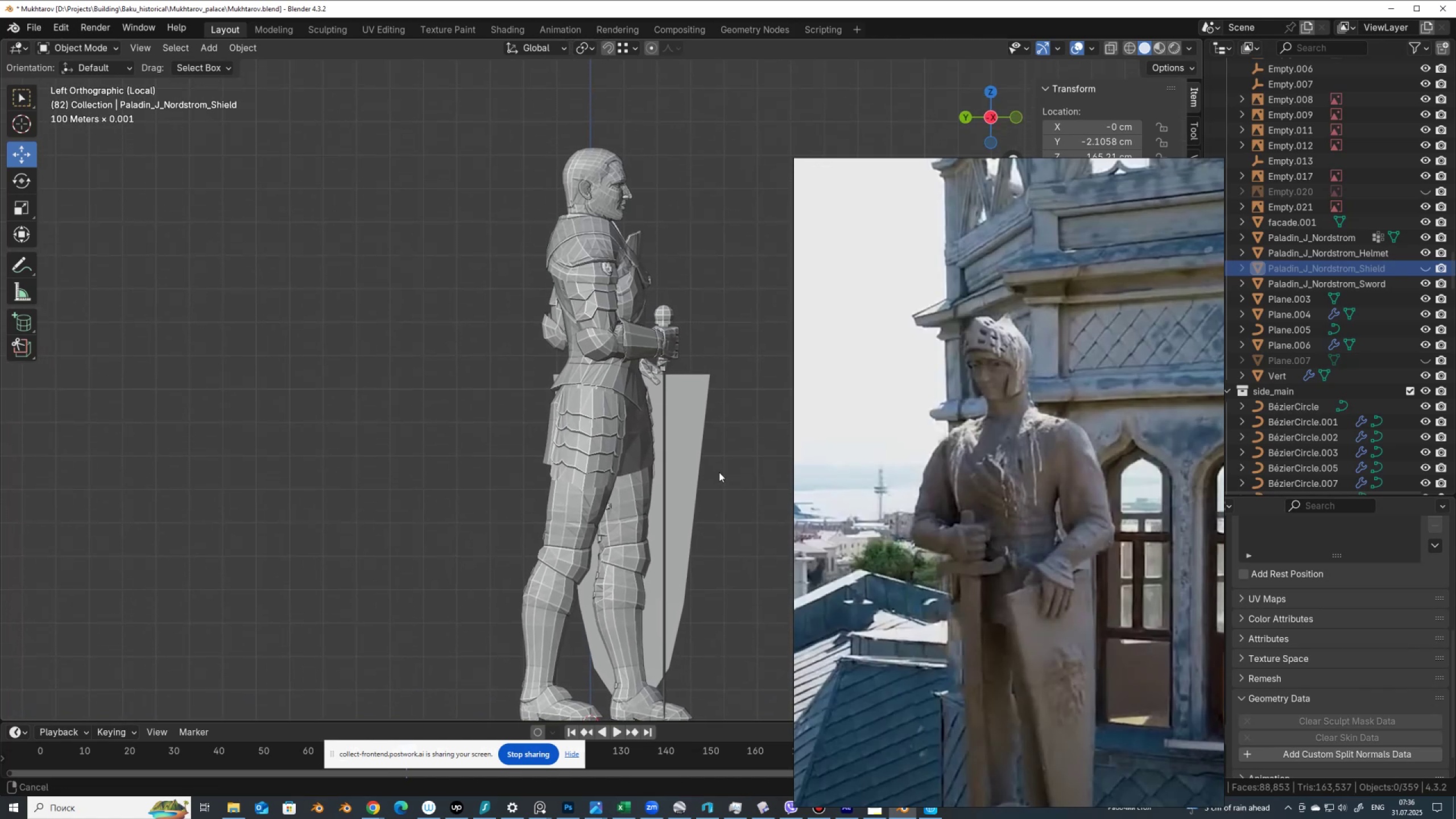 
scroll: coordinate [474, 479], scroll_direction: up, amount: 4.0
 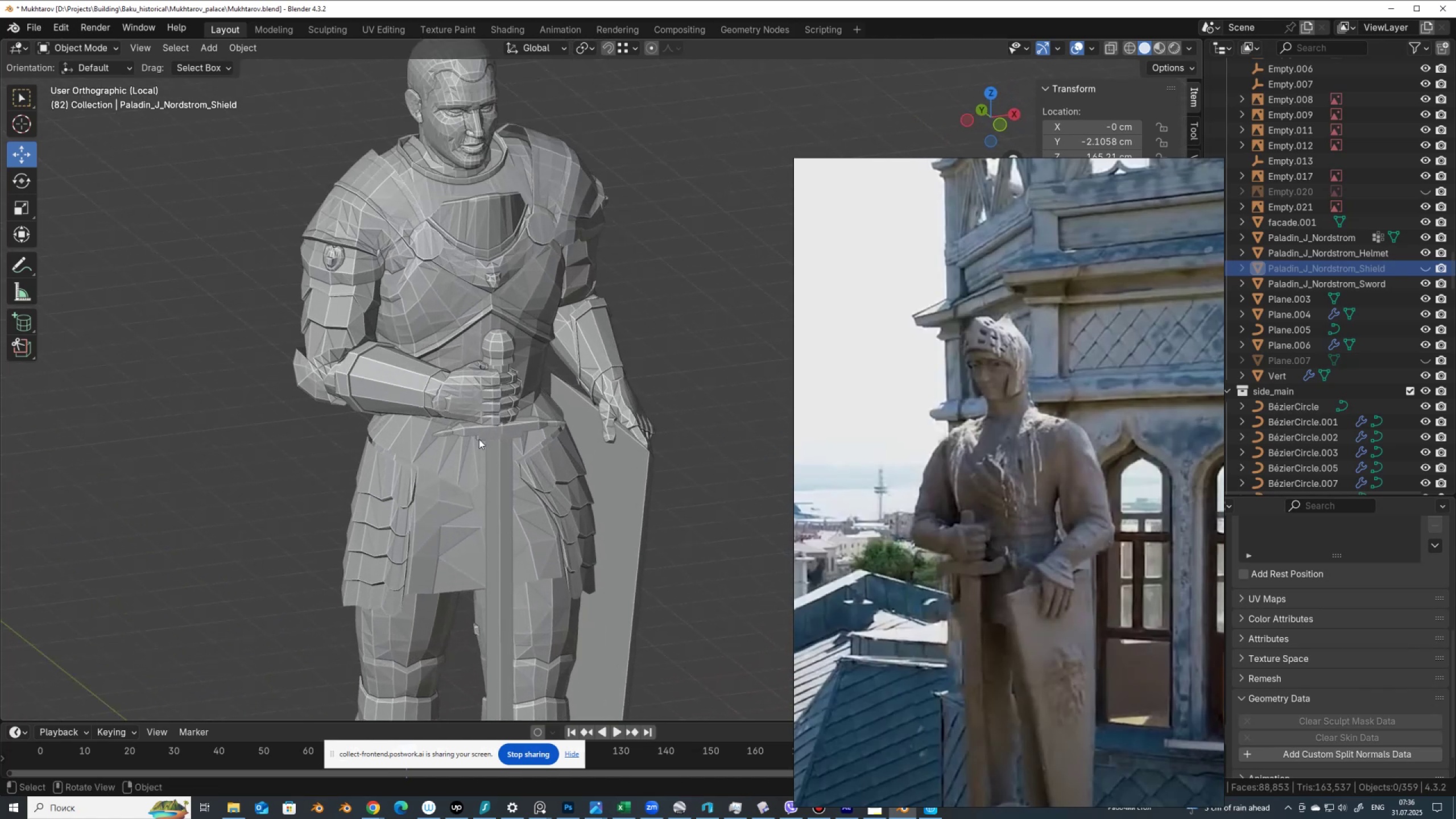 
hold_key(key=ShiftLeft, duration=0.38)
 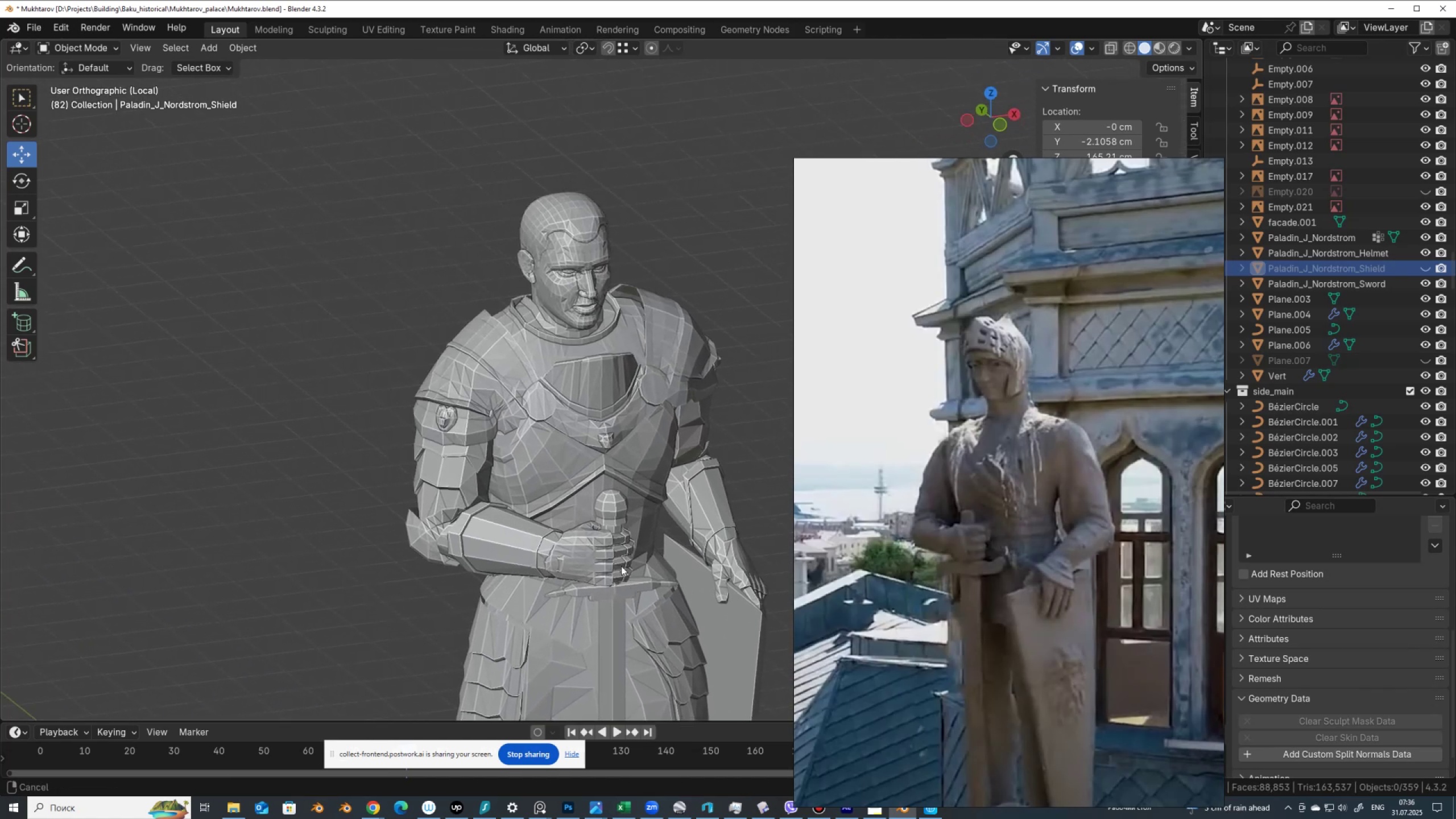 
scroll: coordinate [602, 450], scroll_direction: up, amount: 4.0
 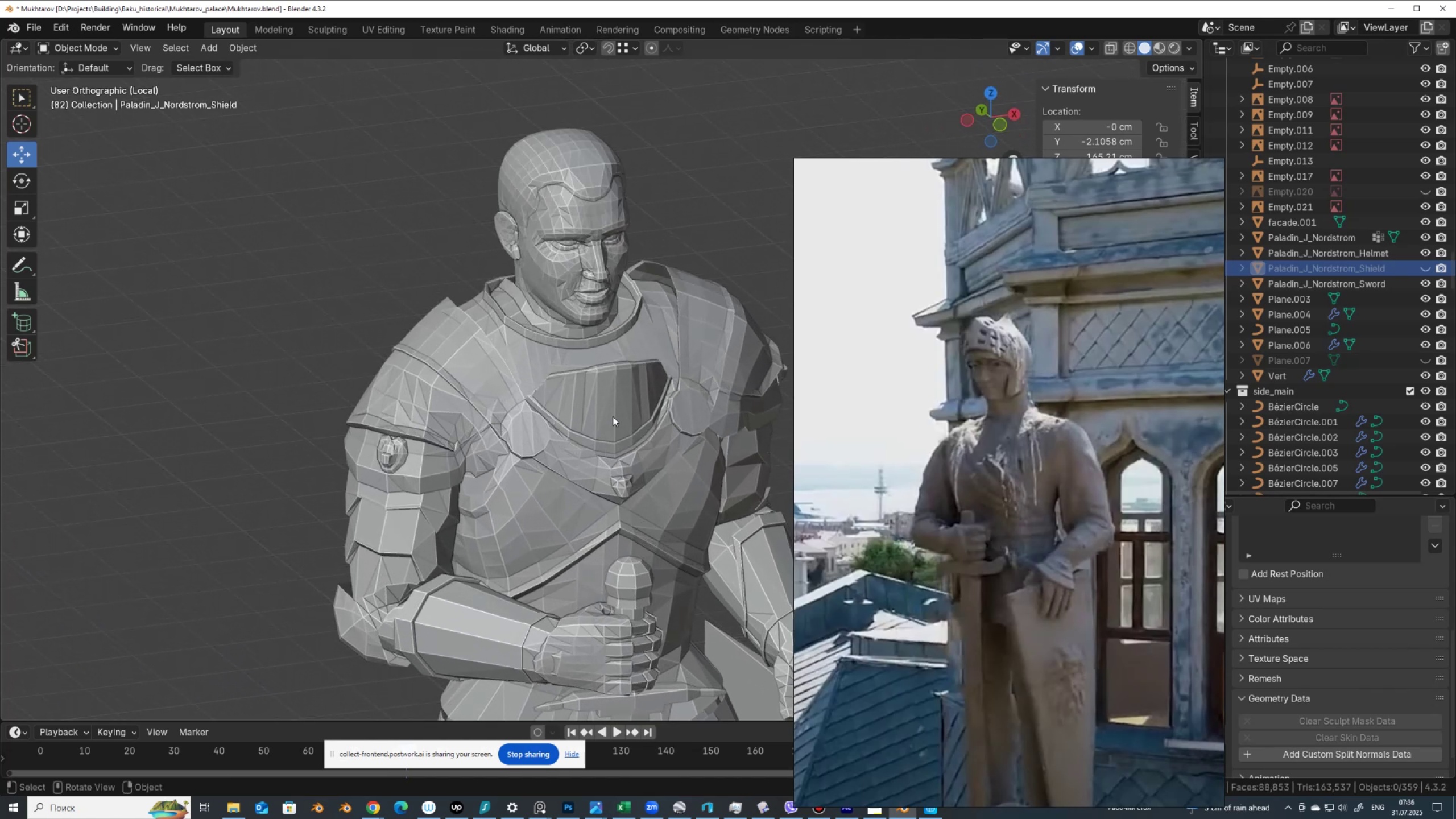 
left_click([613, 416])
 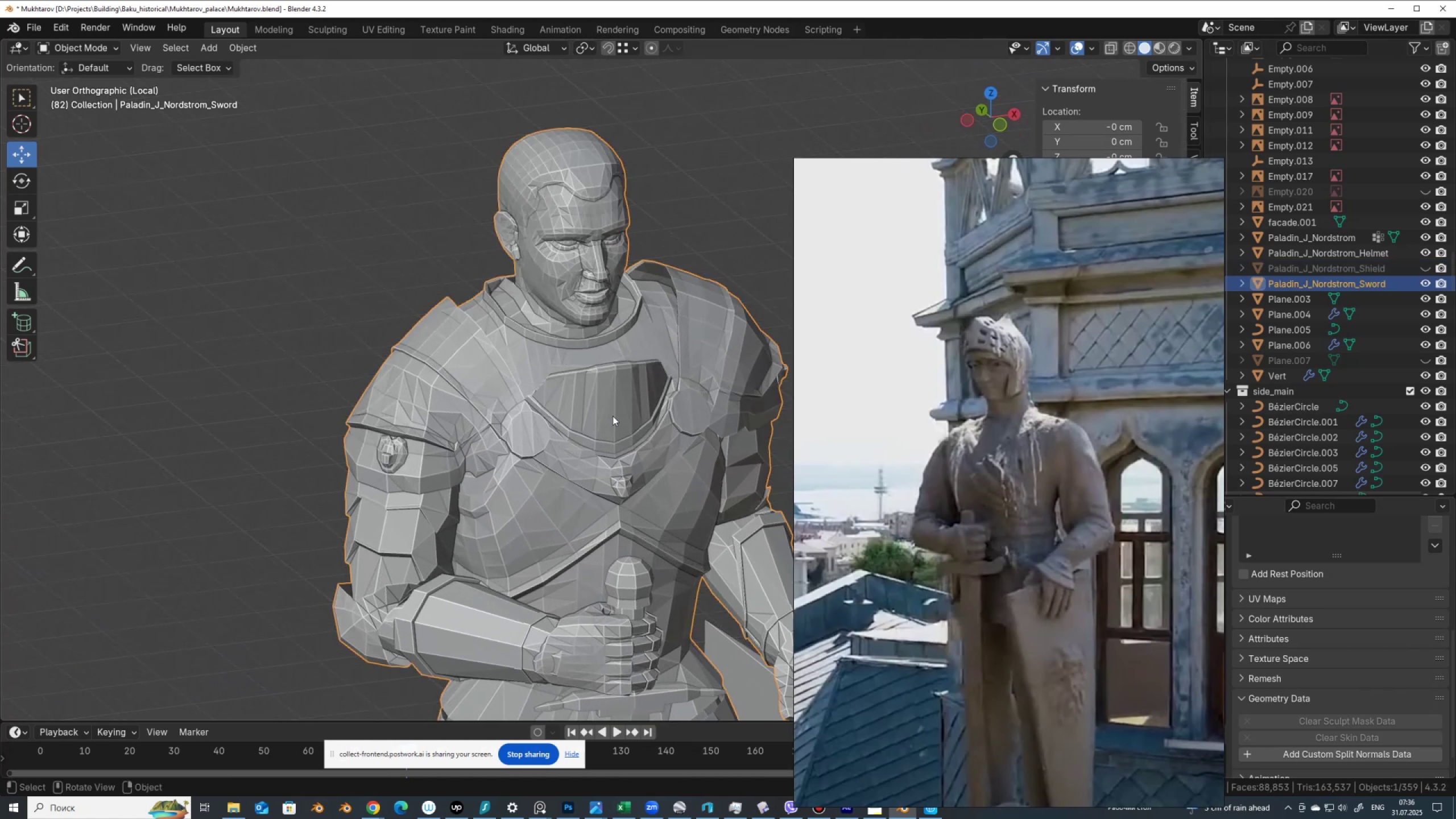 
key(Tab)
 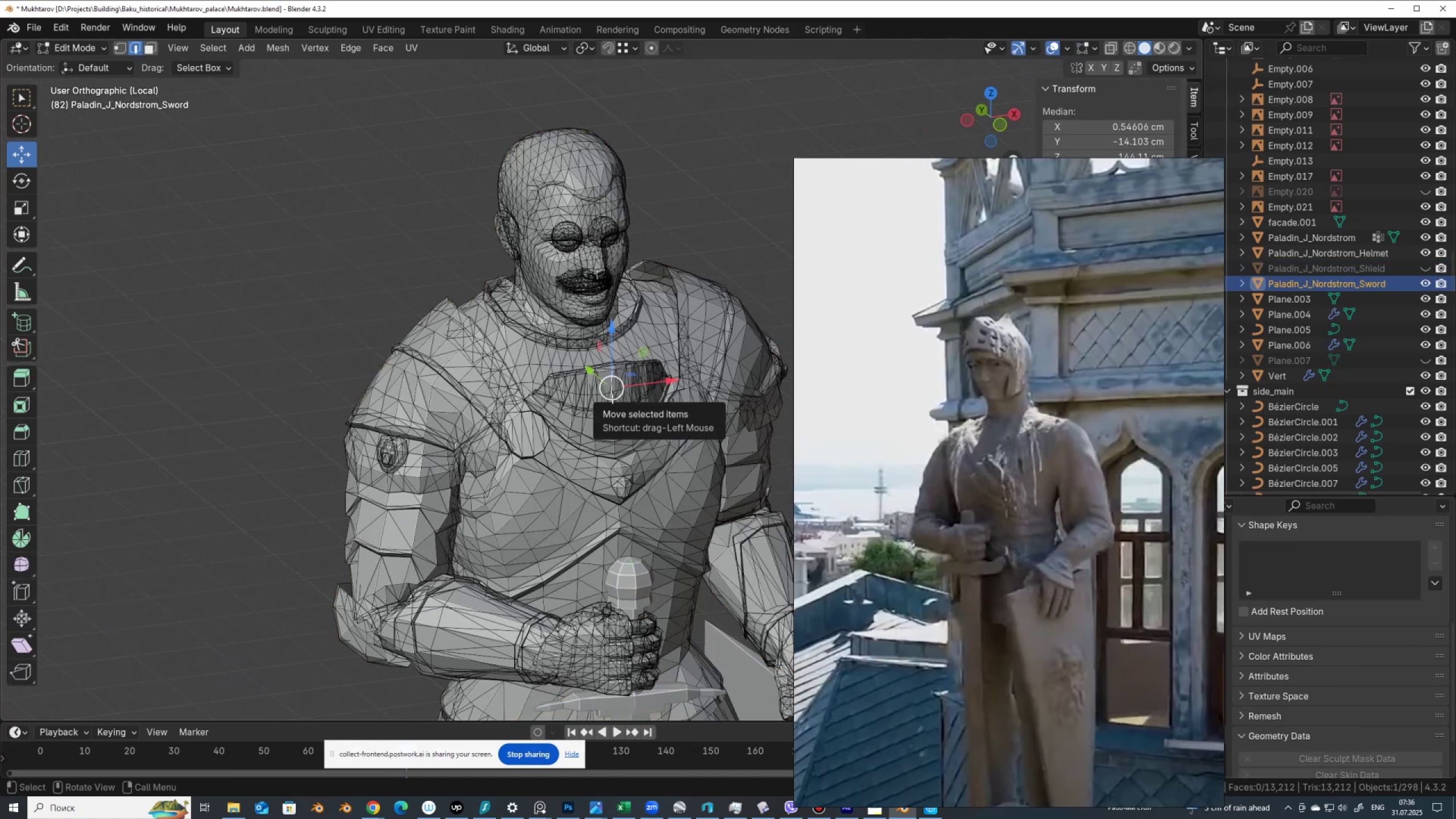 
key(L)
 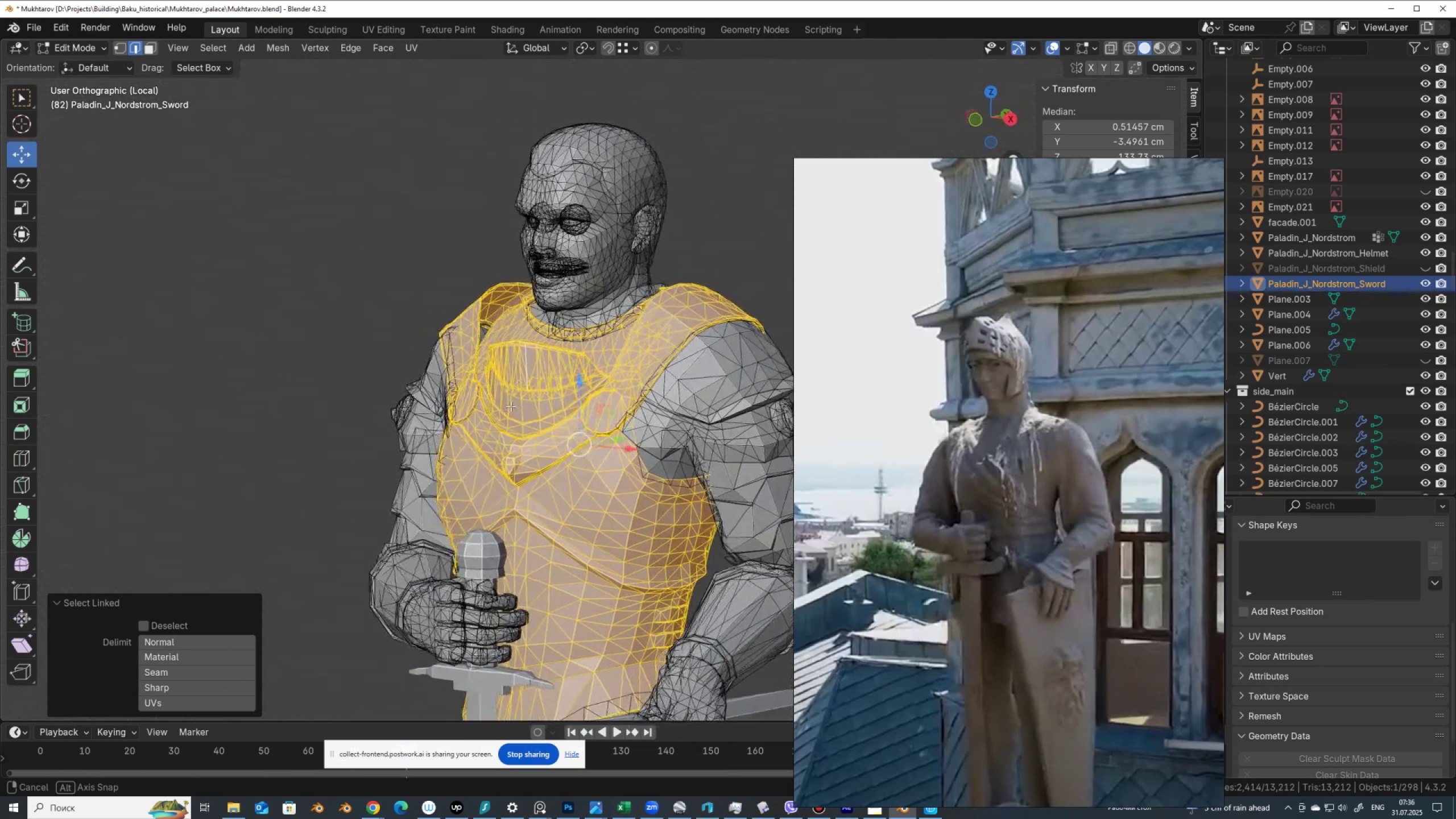 
wait(5.12)
 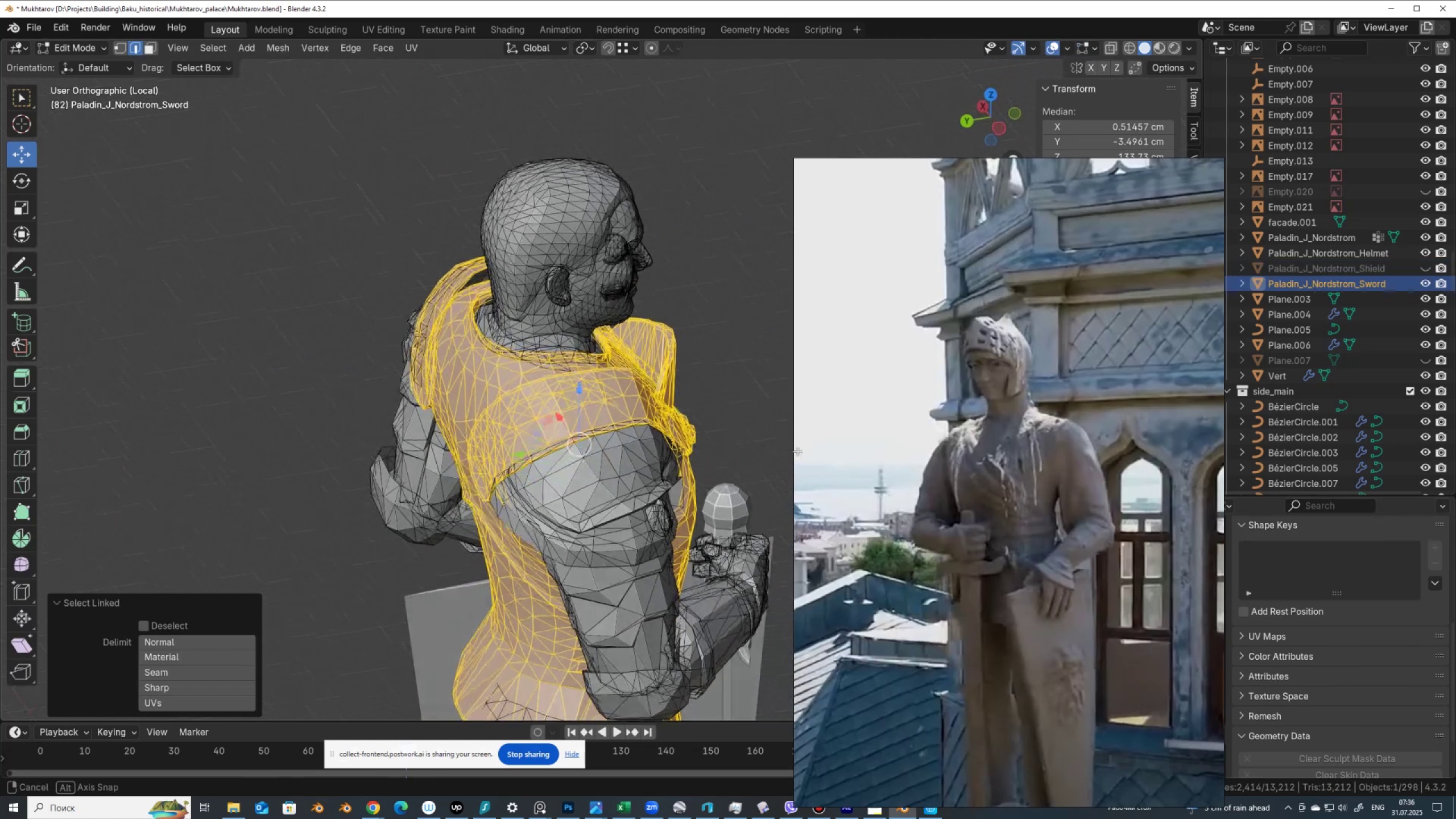 
scroll: coordinate [1063, 466], scroll_direction: down, amount: 12.0
 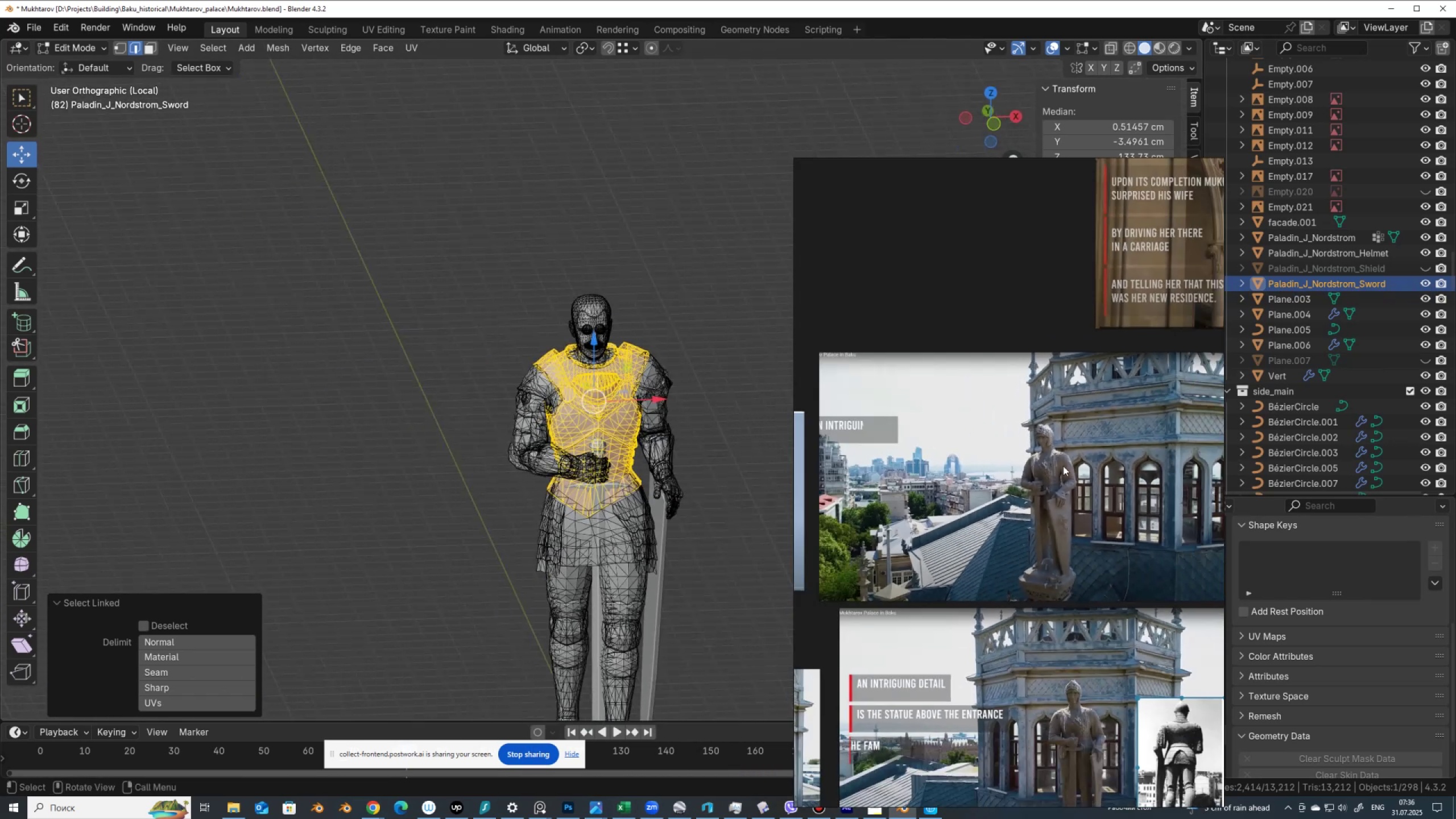 
scroll: coordinate [1085, 710], scroll_direction: up, amount: 5.0
 